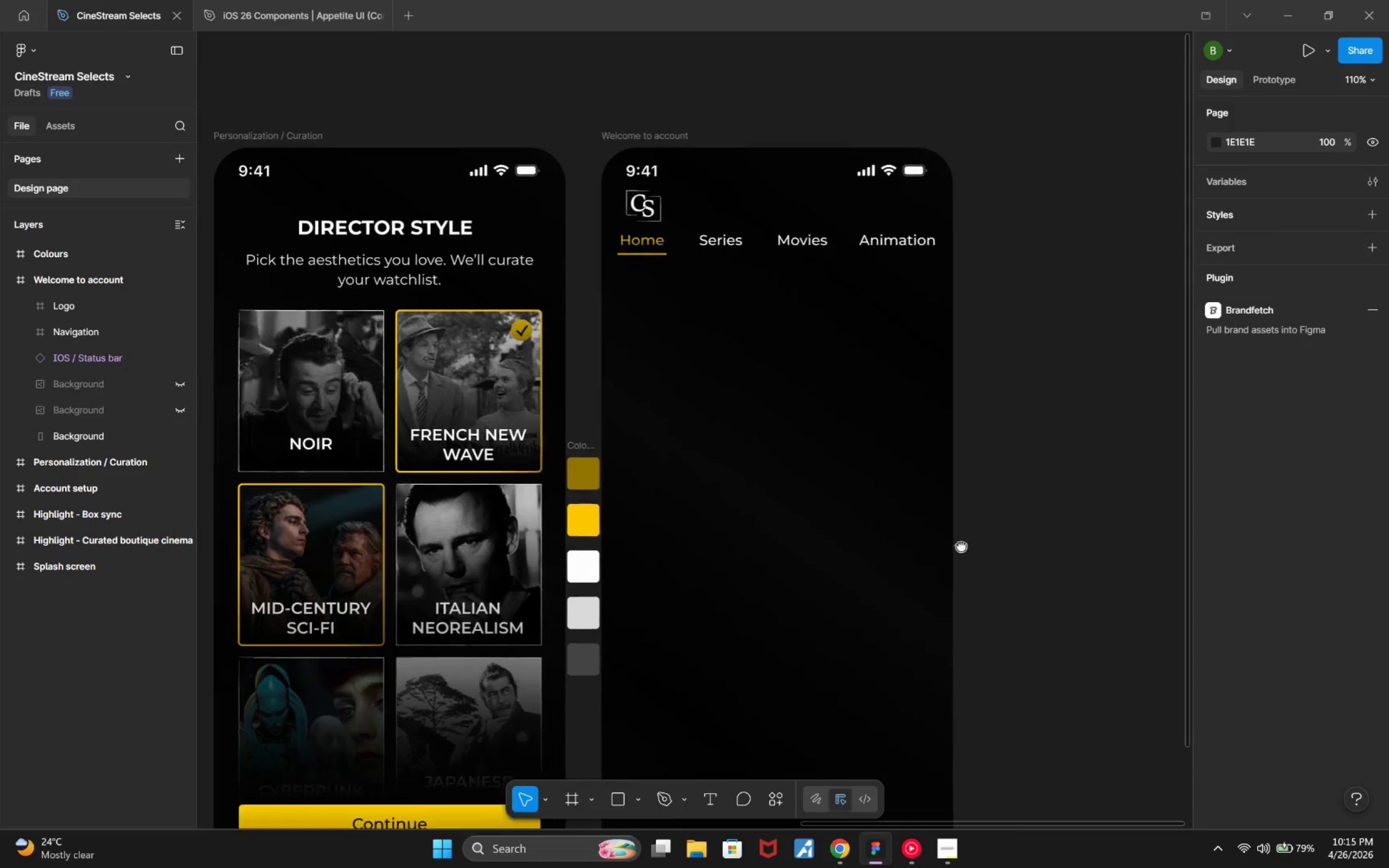 
key(Control+ControlLeft)
 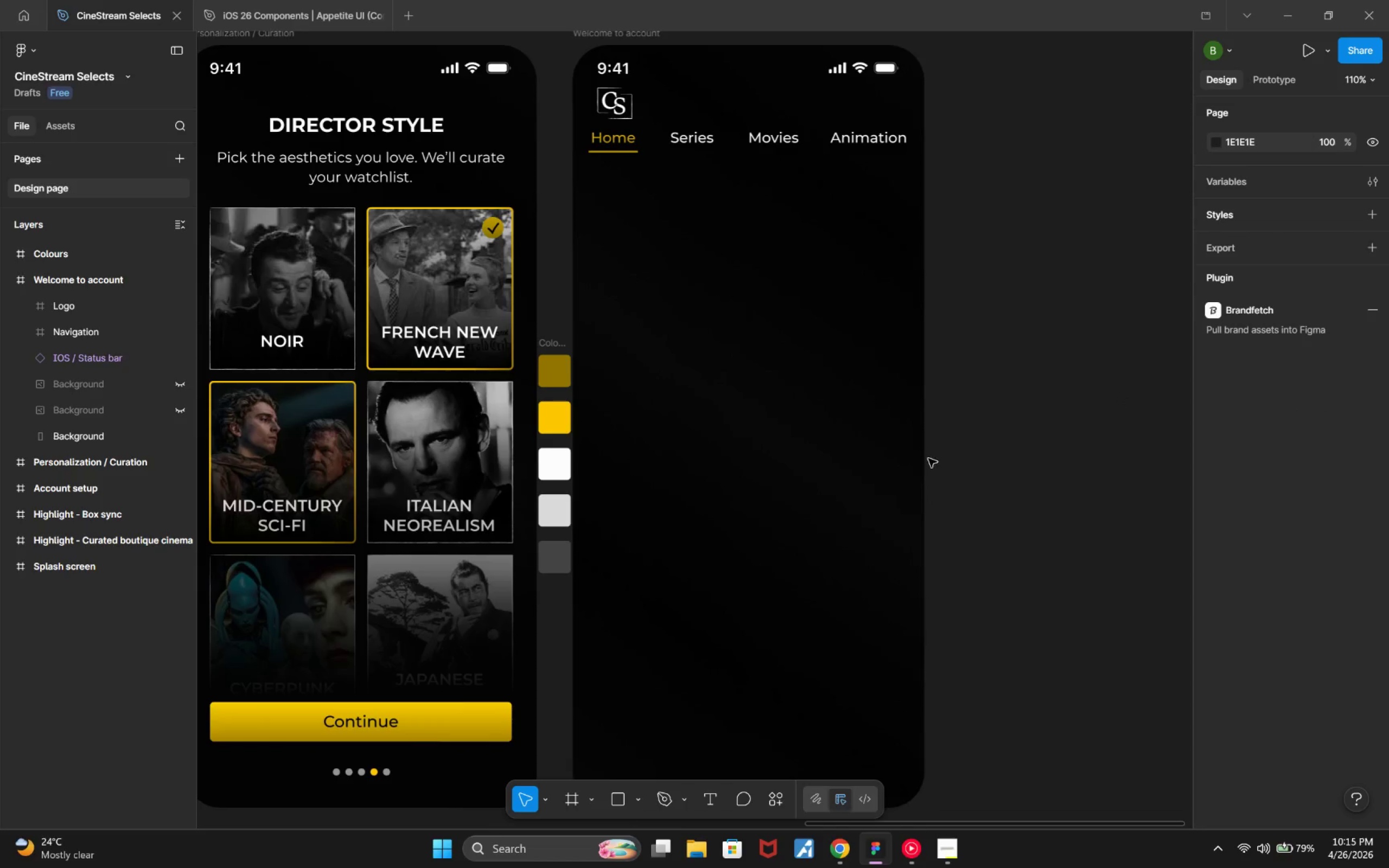 
scroll: coordinate [974, 491], scroll_direction: down, amount: 1.0
 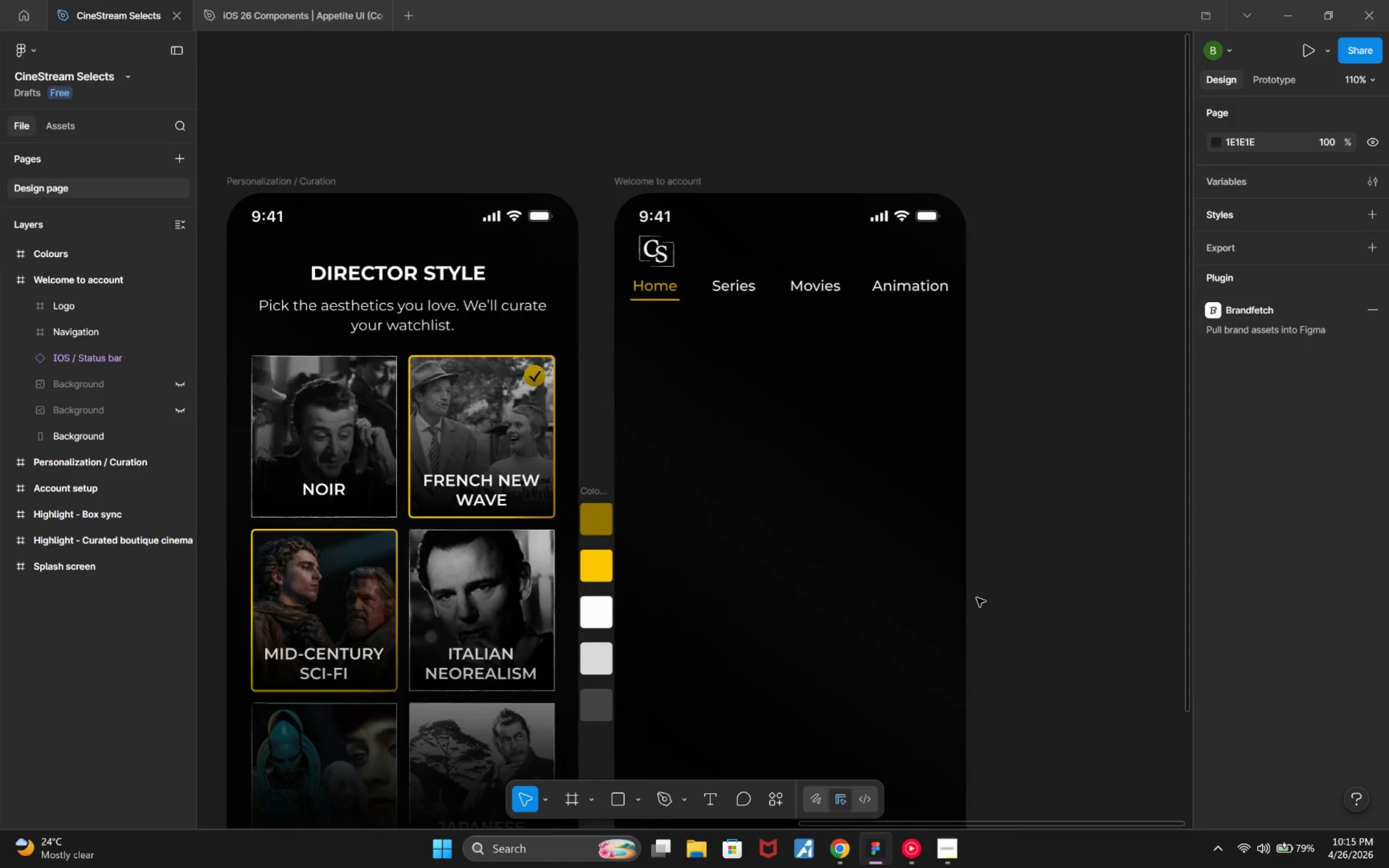 
hold_key(key=ControlLeft, duration=0.32)
scroll: coordinate [923, 468], scroll_direction: down, amount: 2.0
 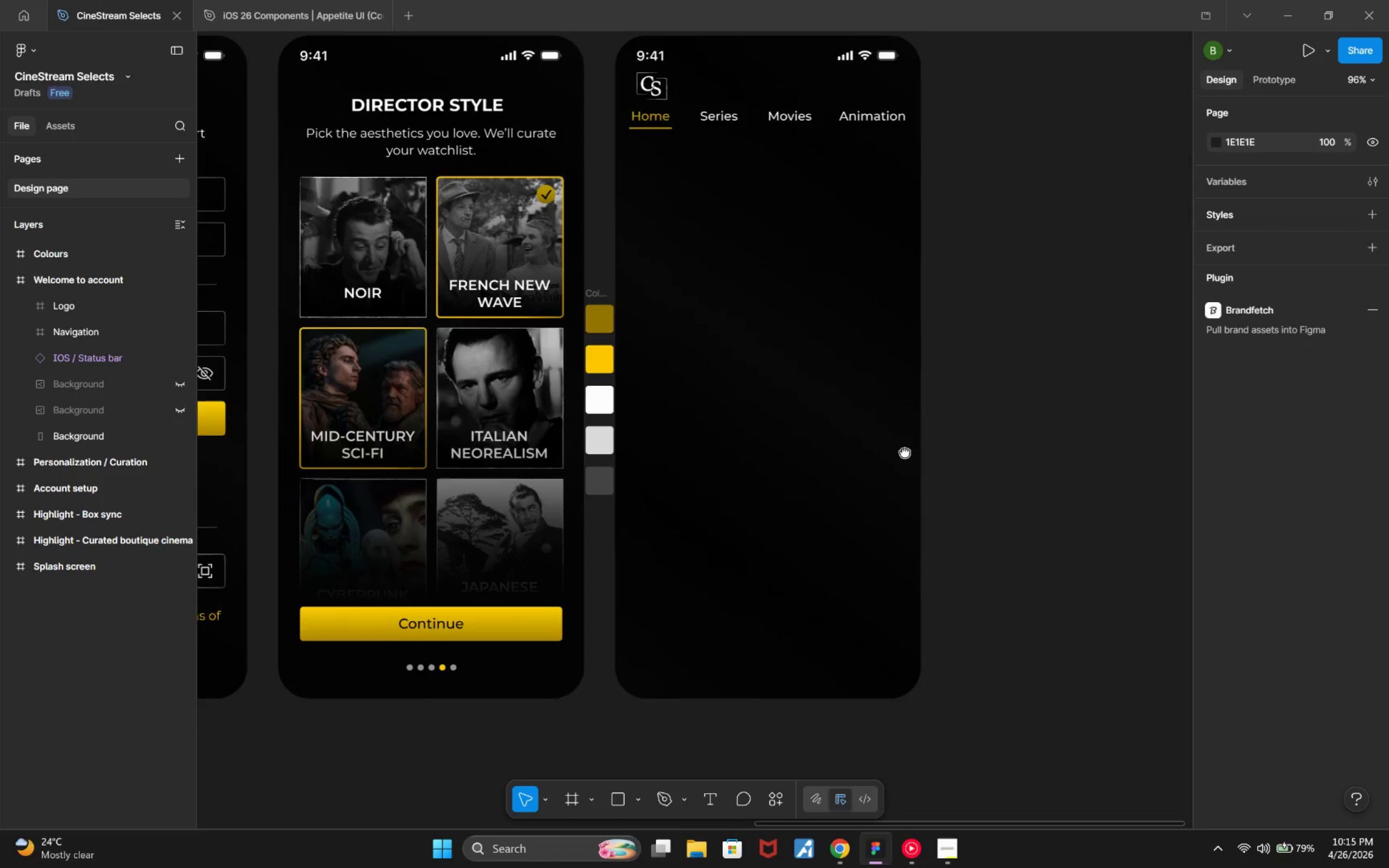 
hold_key(key=ControlLeft, duration=1.59)
scroll: coordinate [779, 584], scroll_direction: up, amount: 5.0
 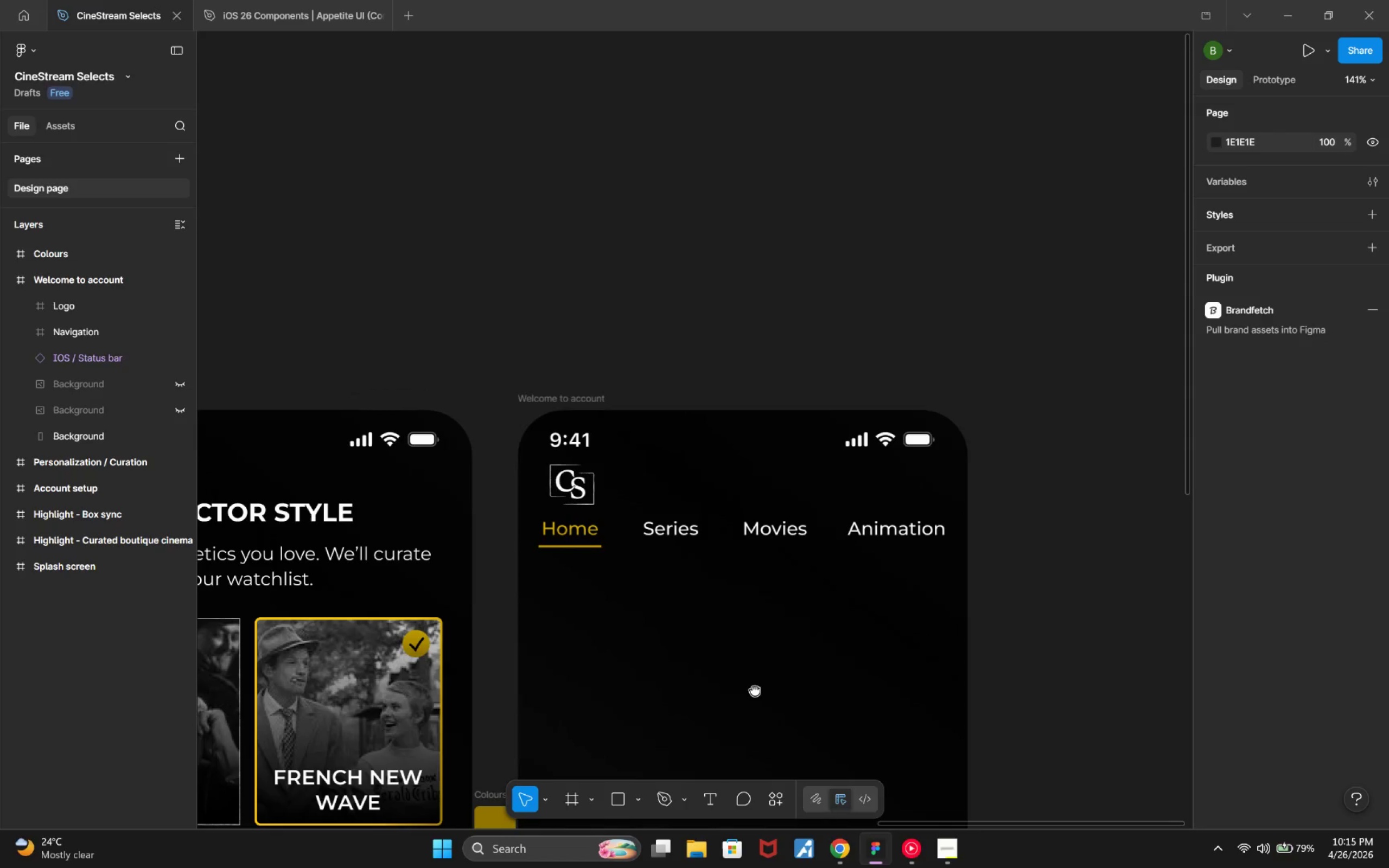 
key(Control+ControlLeft)
 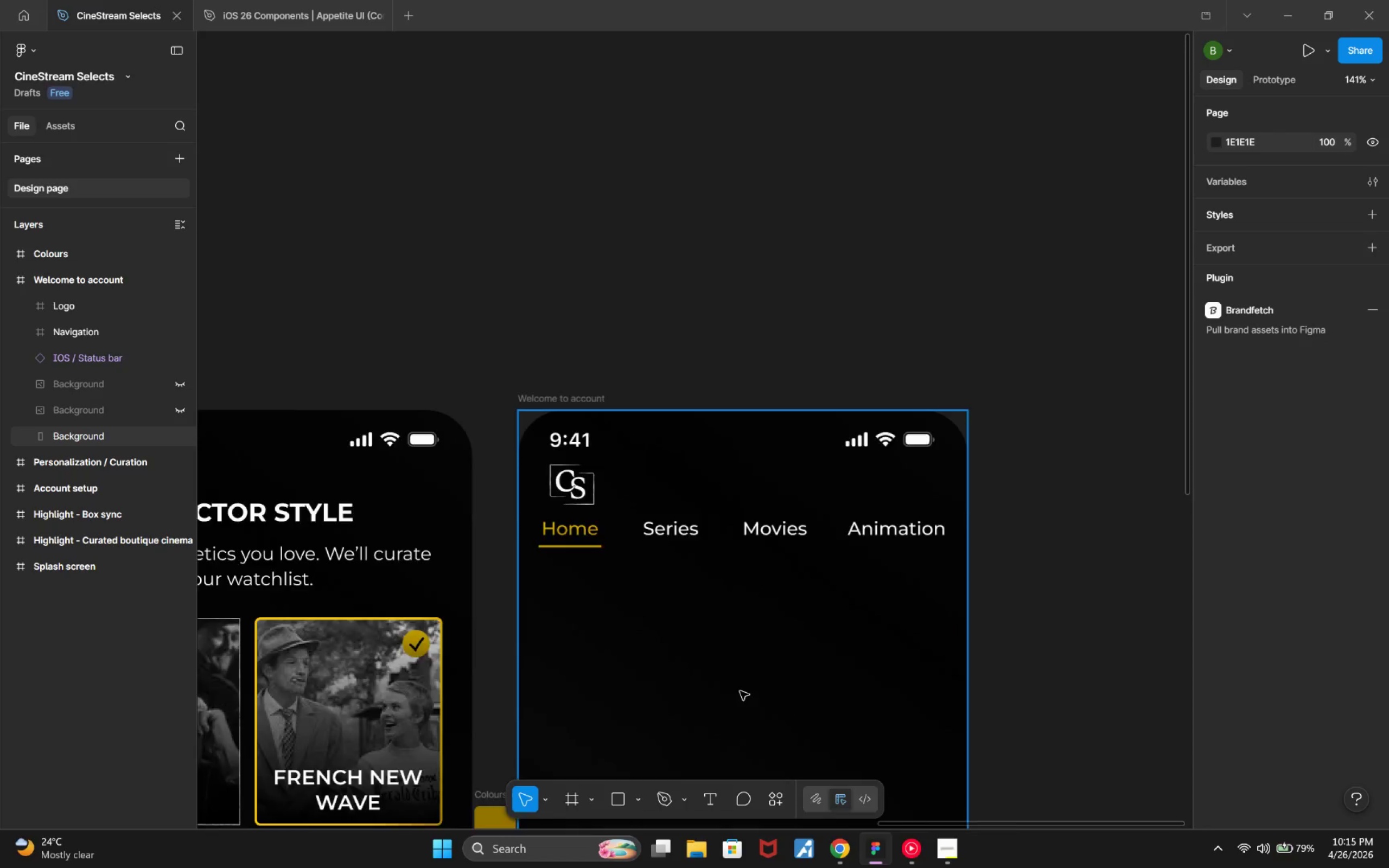 
key(Control+ControlLeft)
 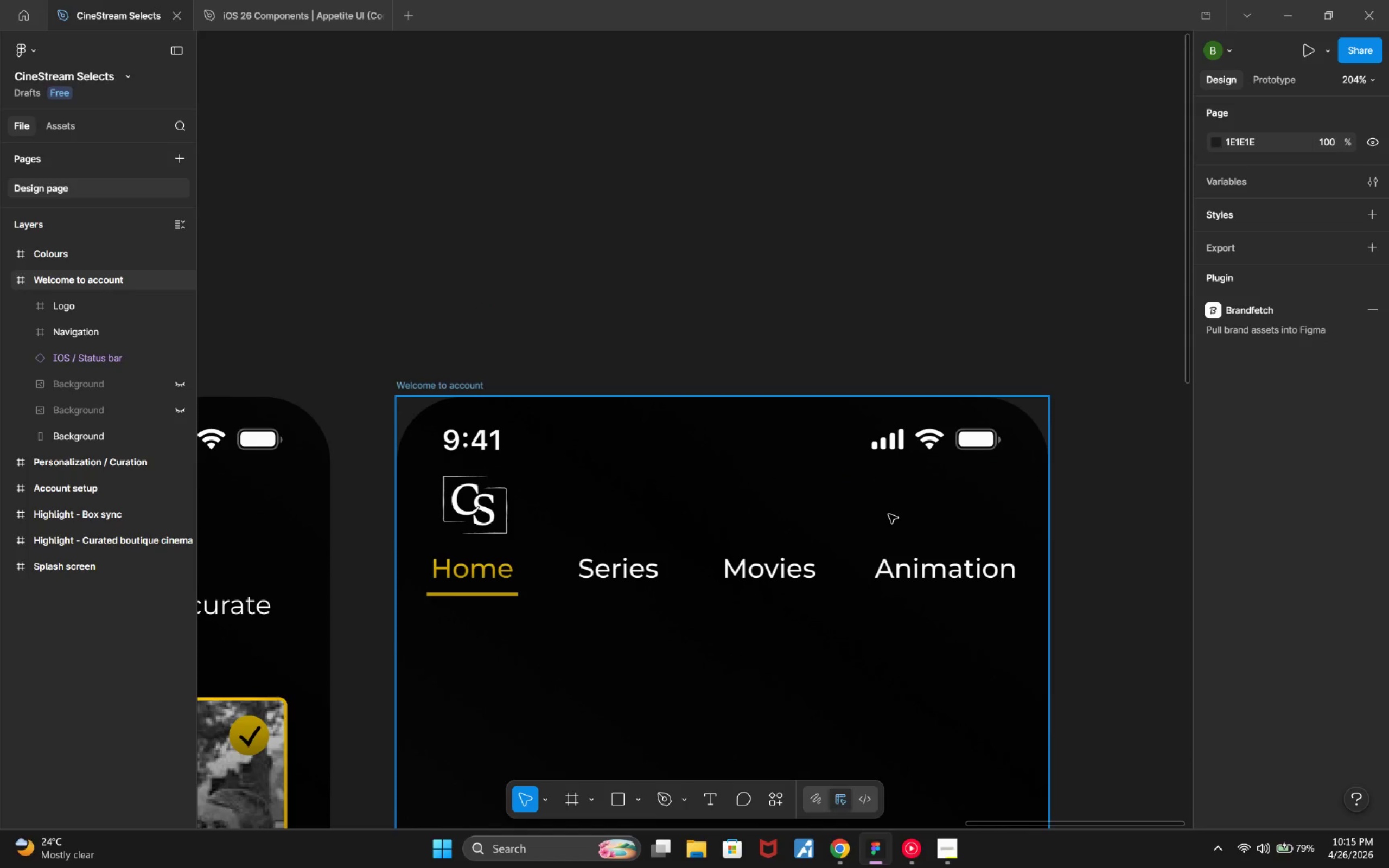 
scroll: coordinate [738, 679], scroll_direction: up, amount: 4.0
 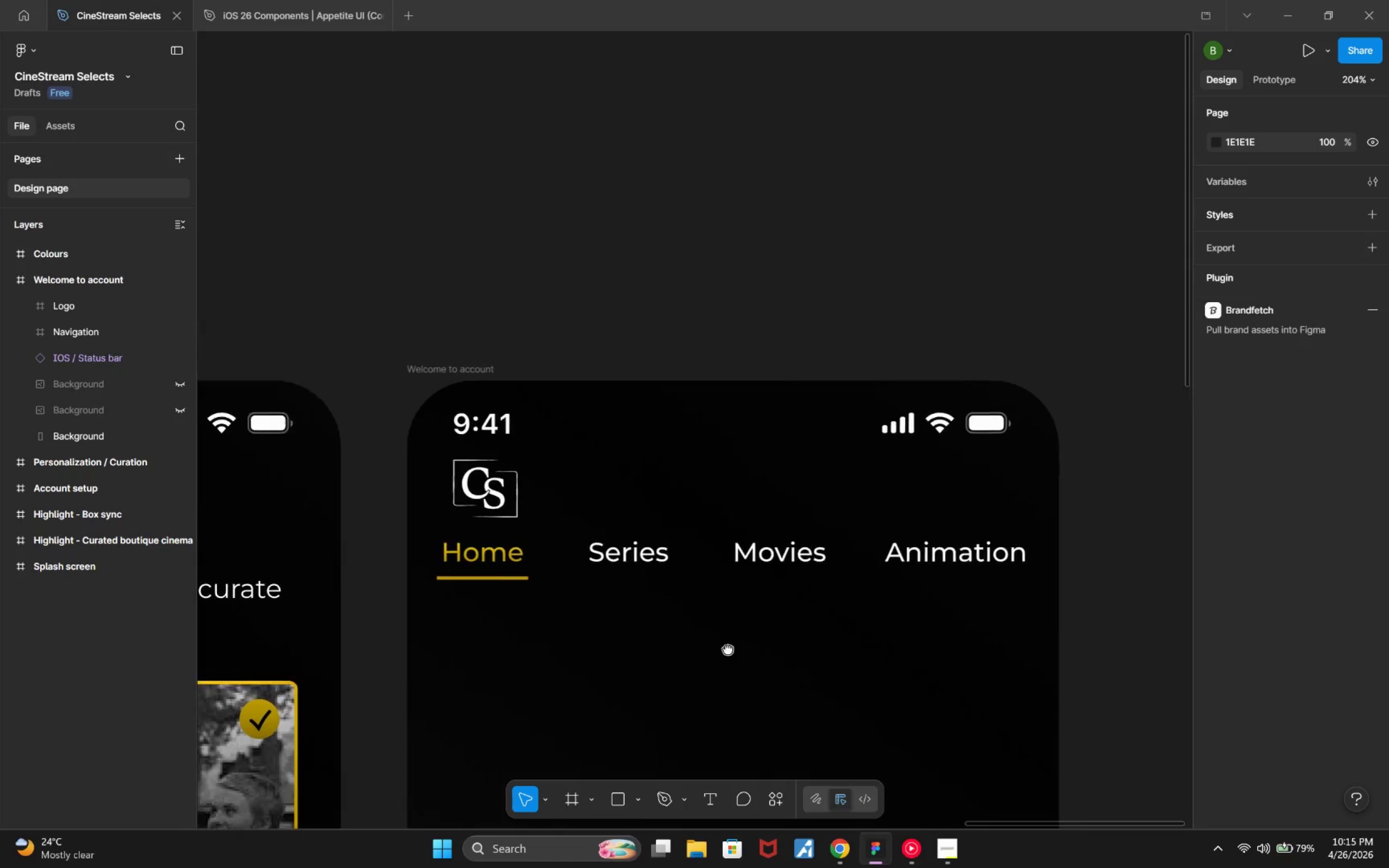 
left_click([889, 514])
 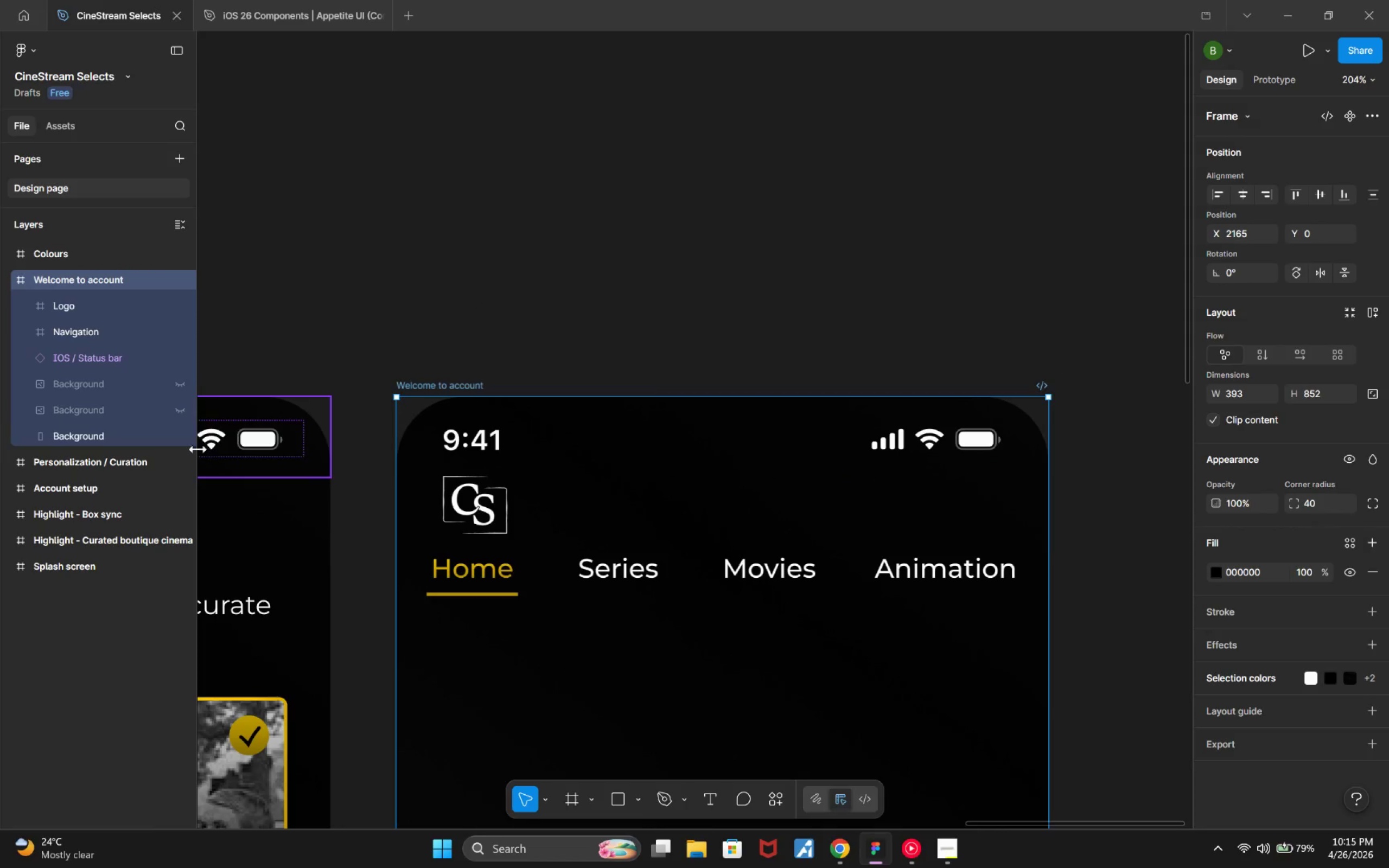 
right_click([90, 282])
 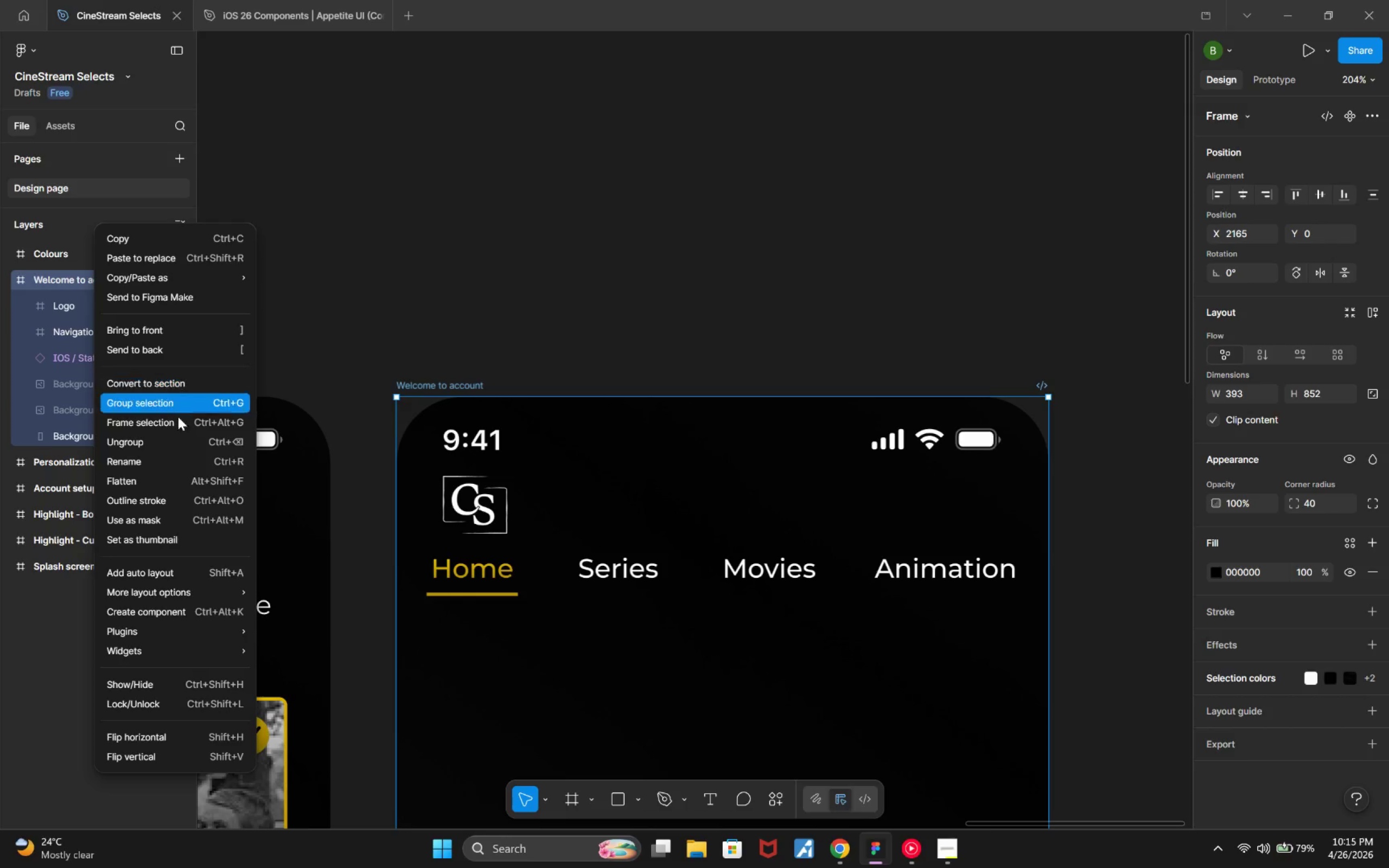 
wait(7.15)
 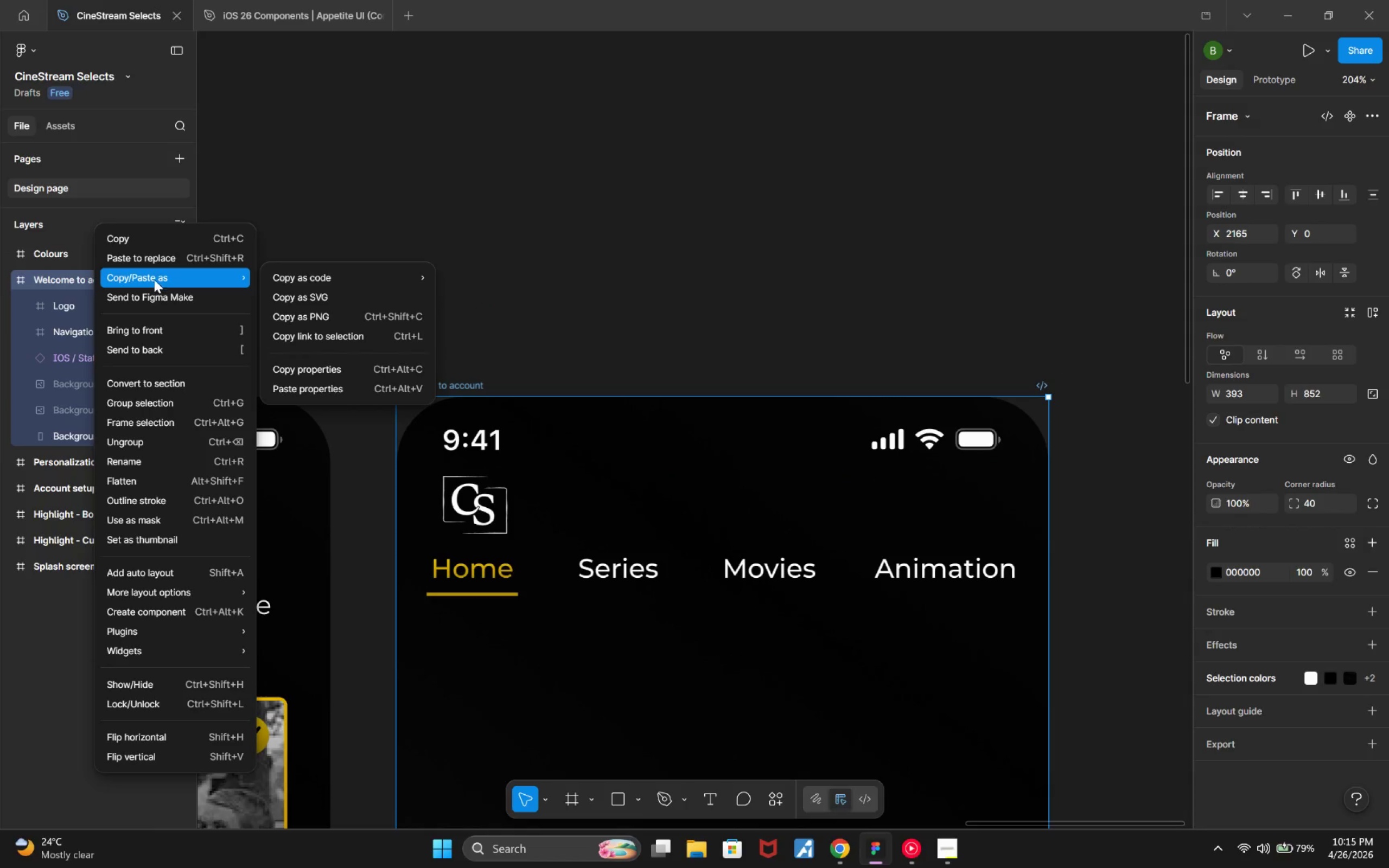 
mouse_move([208, 644])
 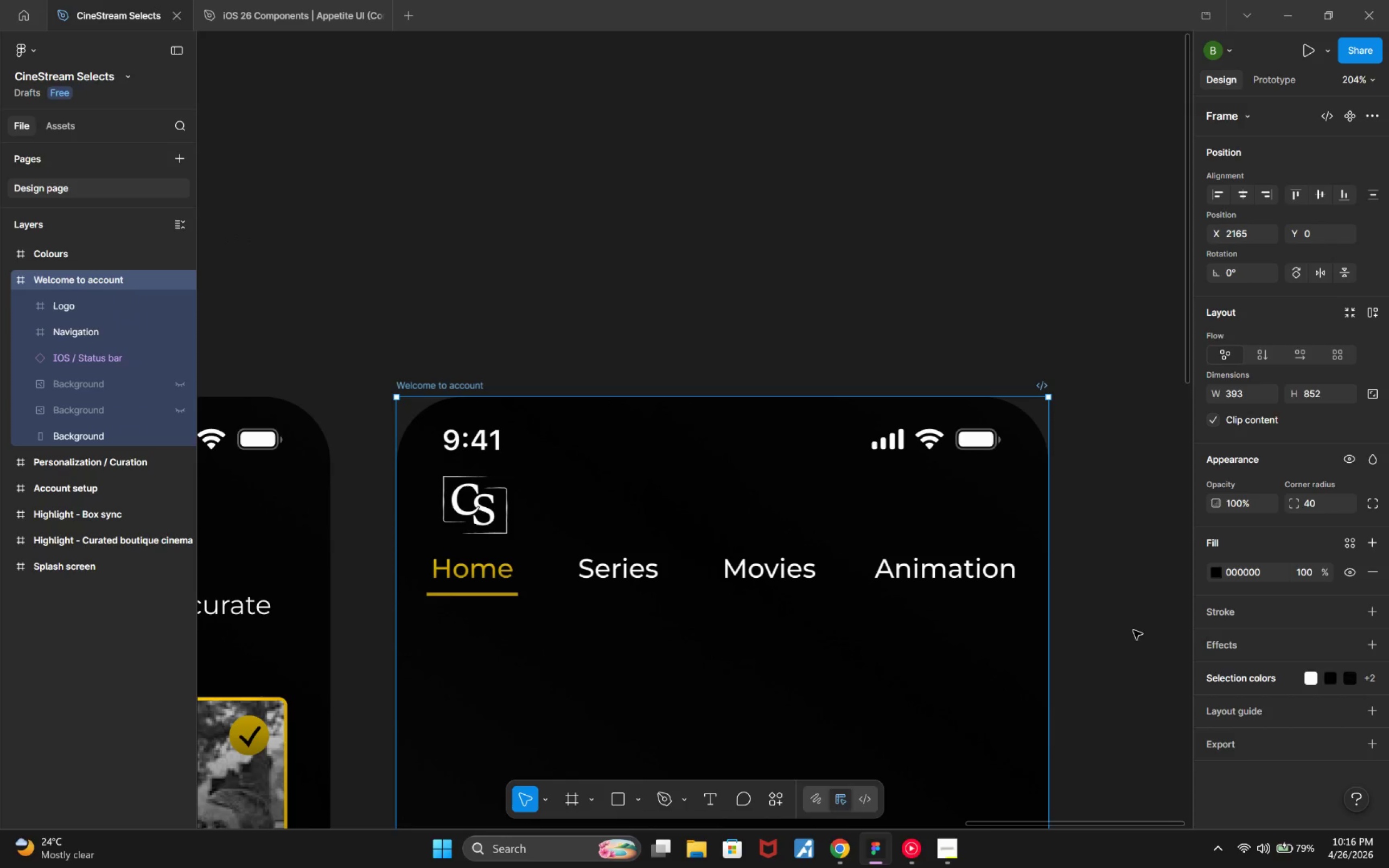 
scroll: coordinate [1054, 631], scroll_direction: down, amount: 4.0
 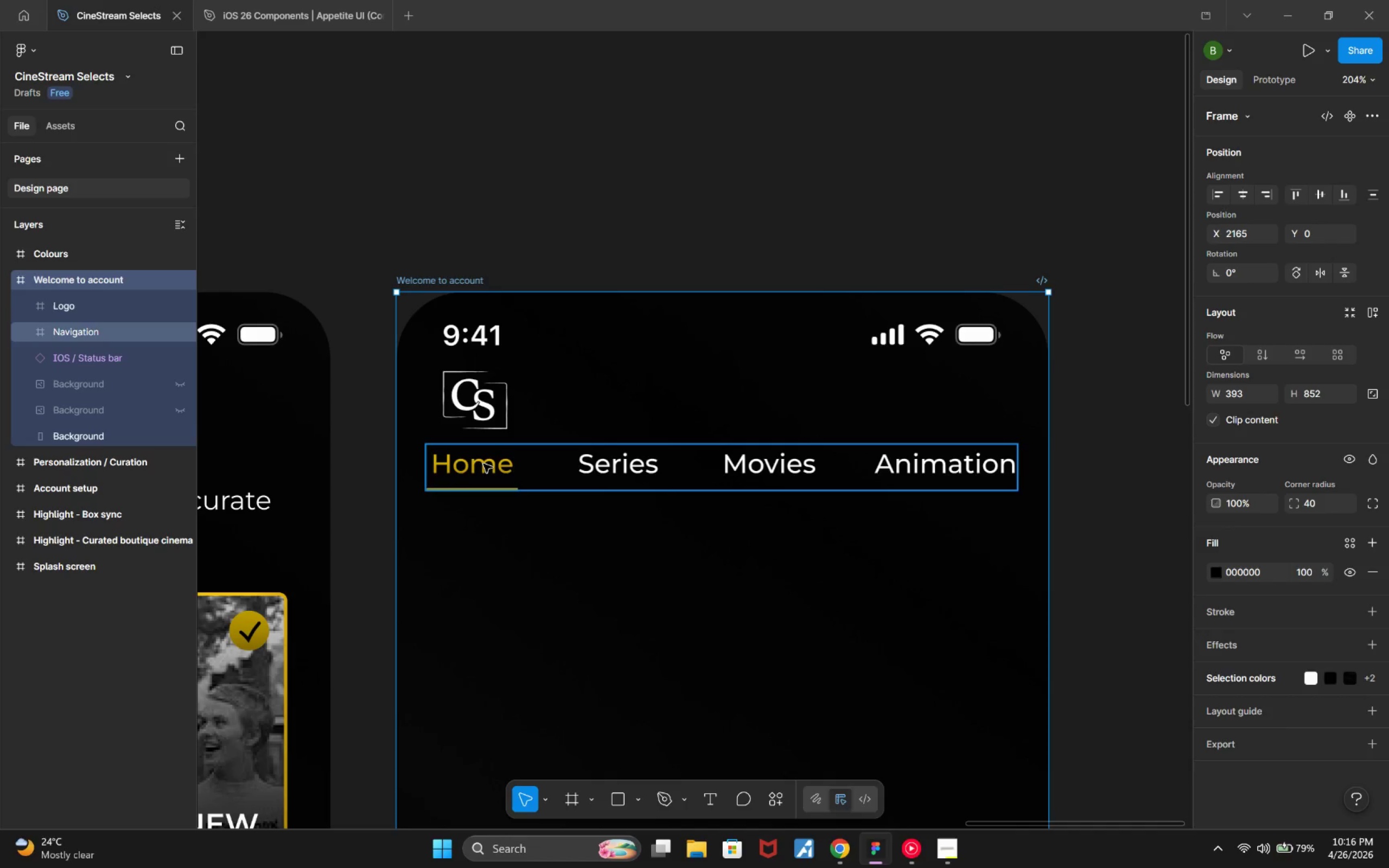 
double_click([483, 464])
 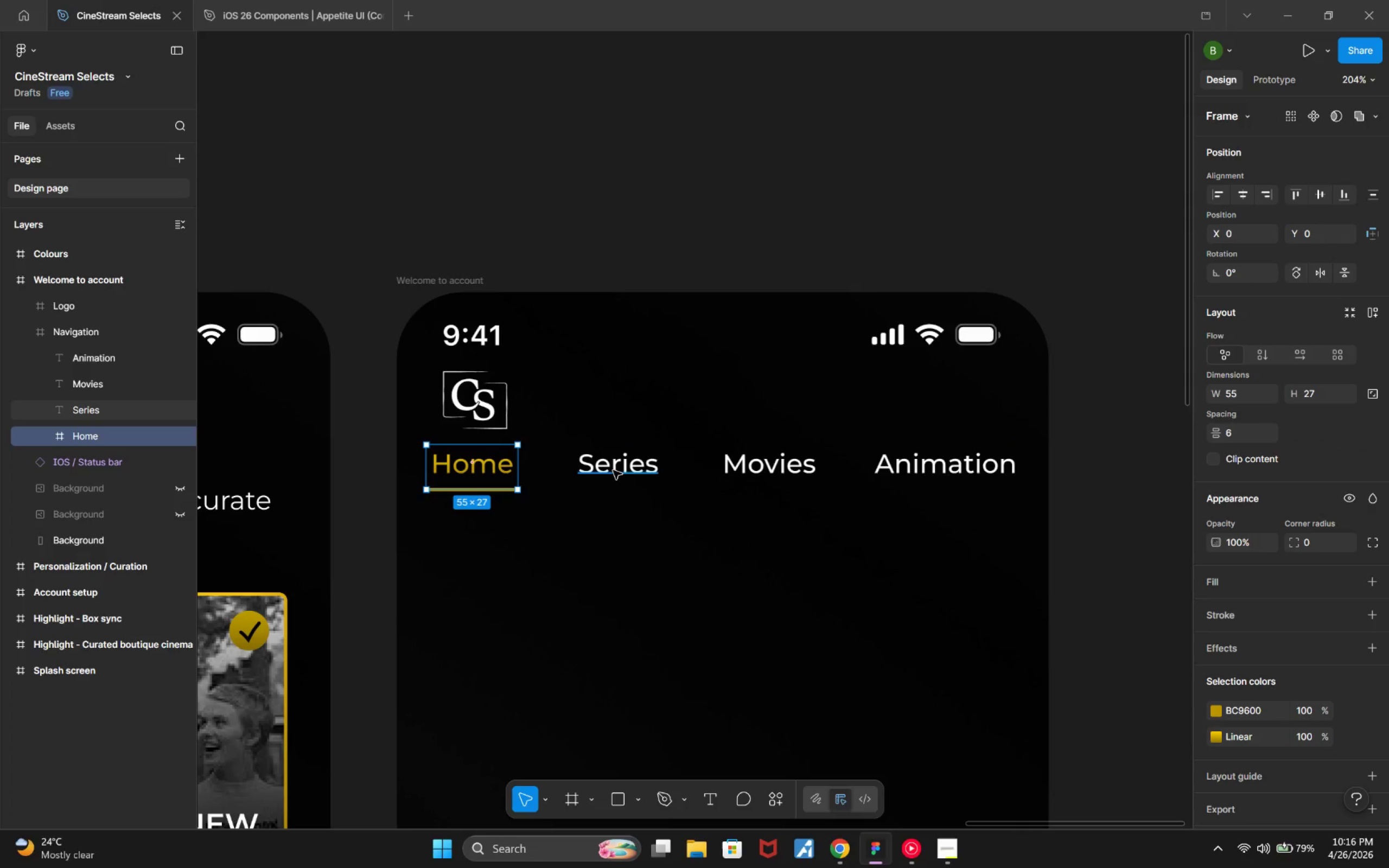 
hold_key(key=AltLeft, duration=1.51)
 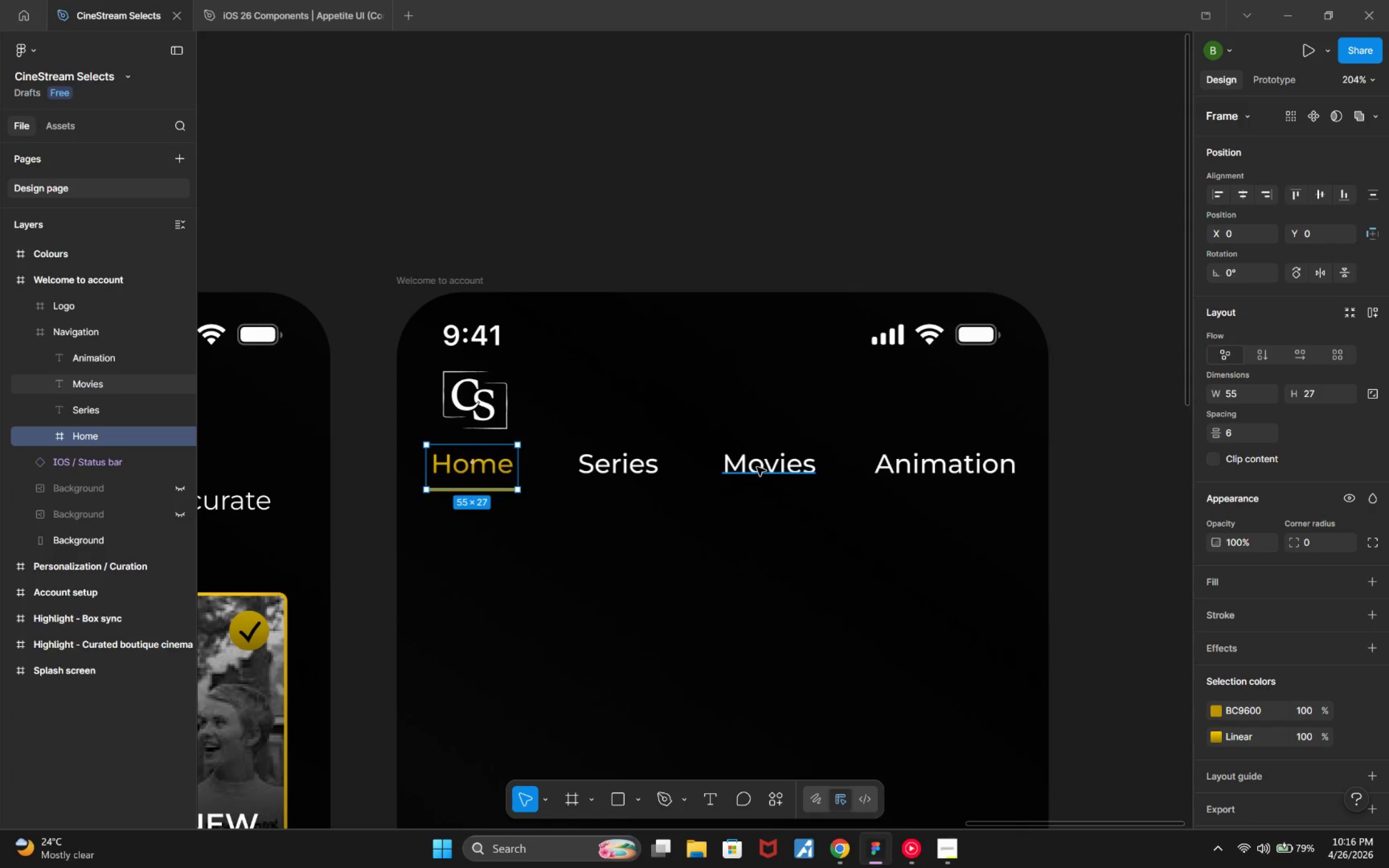 
double_click([759, 467])
 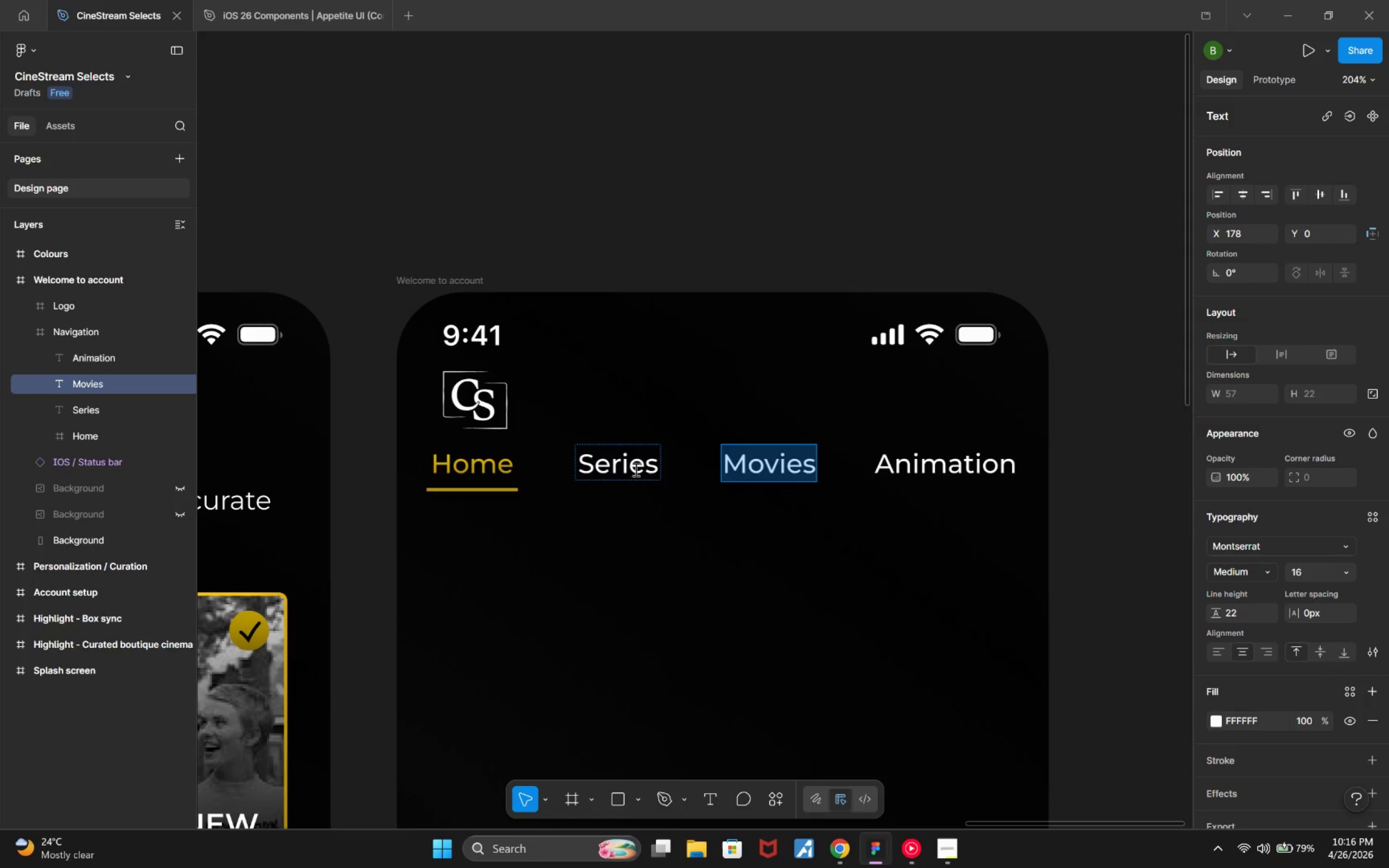 
key(Alt+AltLeft)
 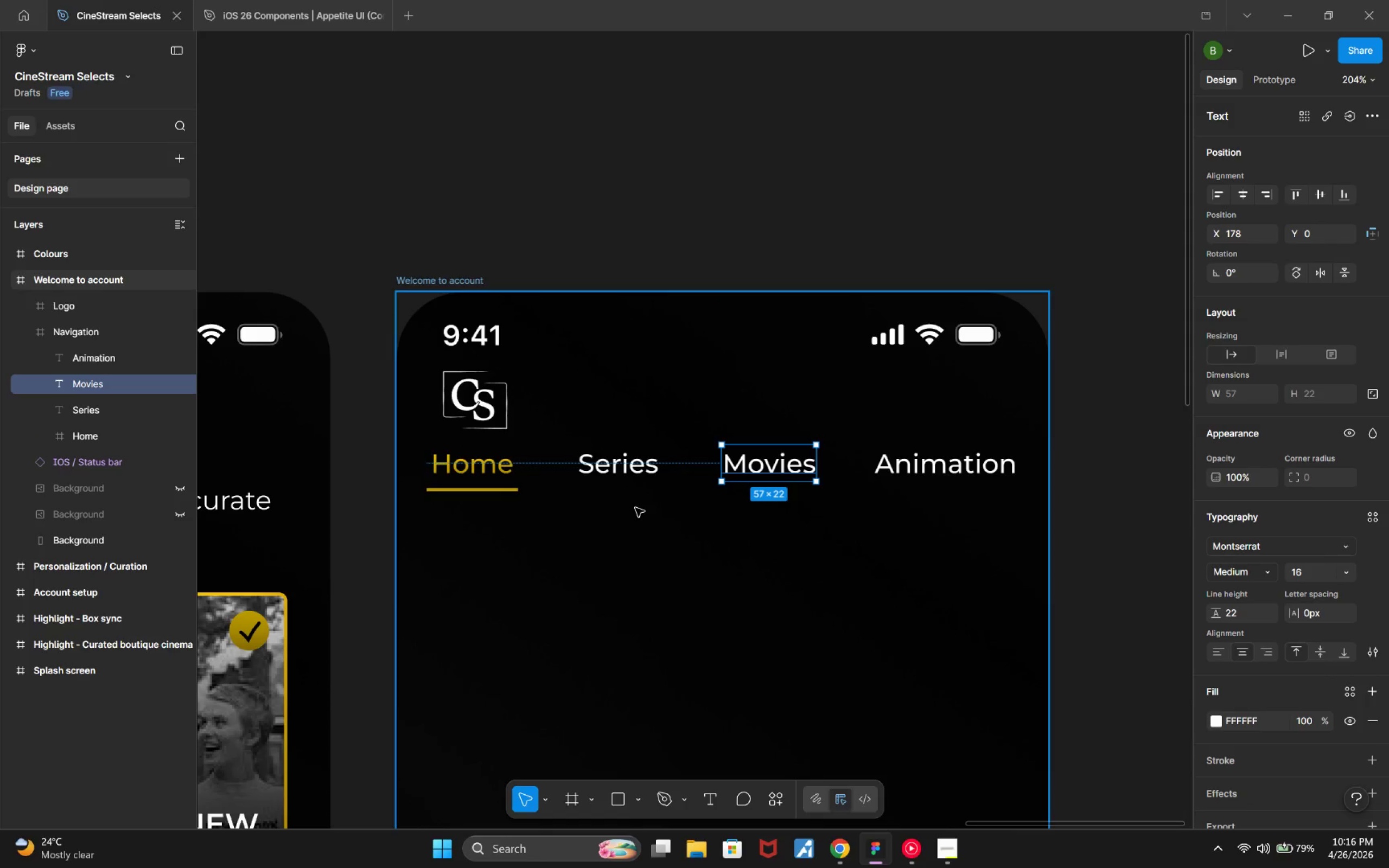 
left_click([498, 471])
 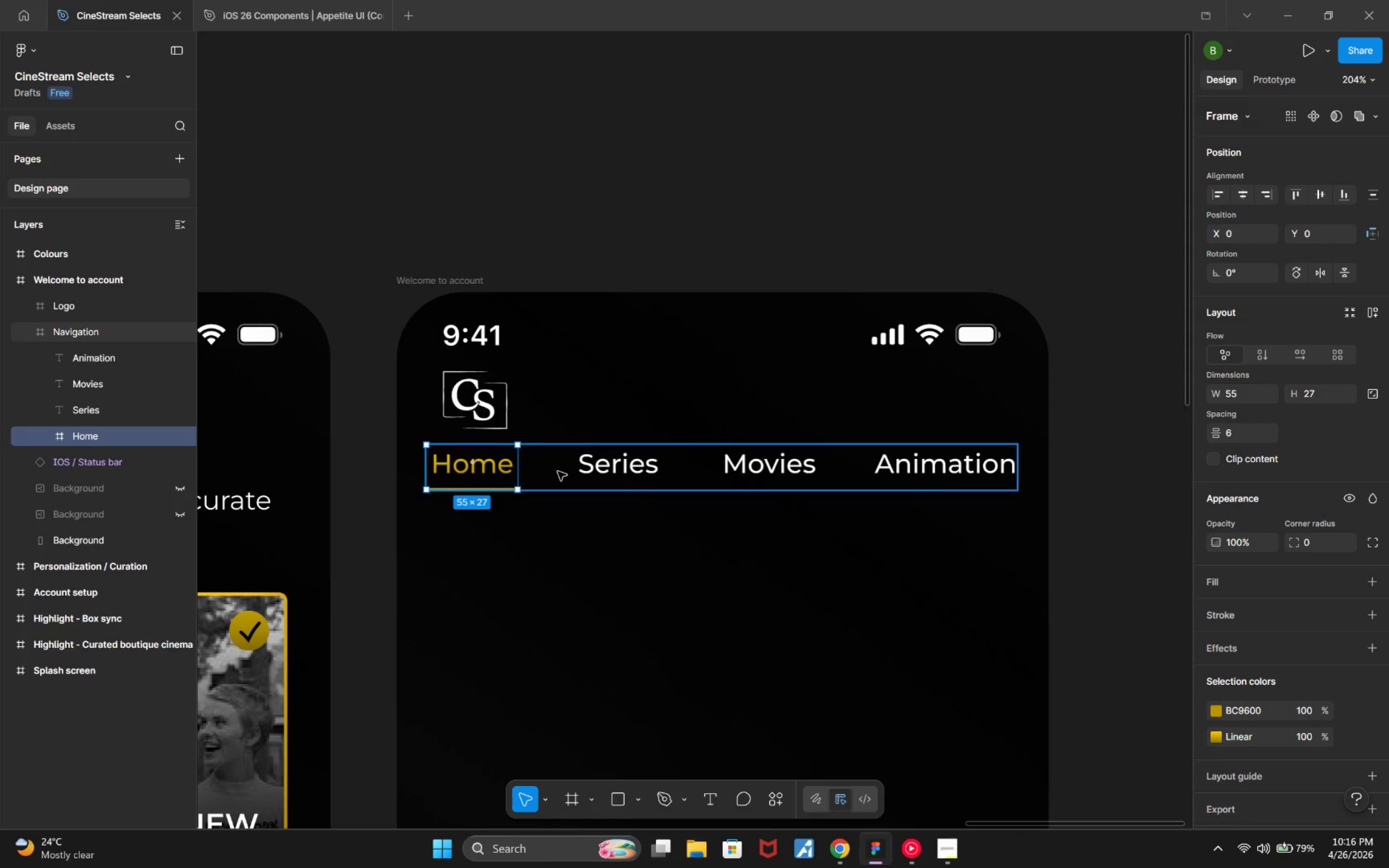 
wait(12.22)
 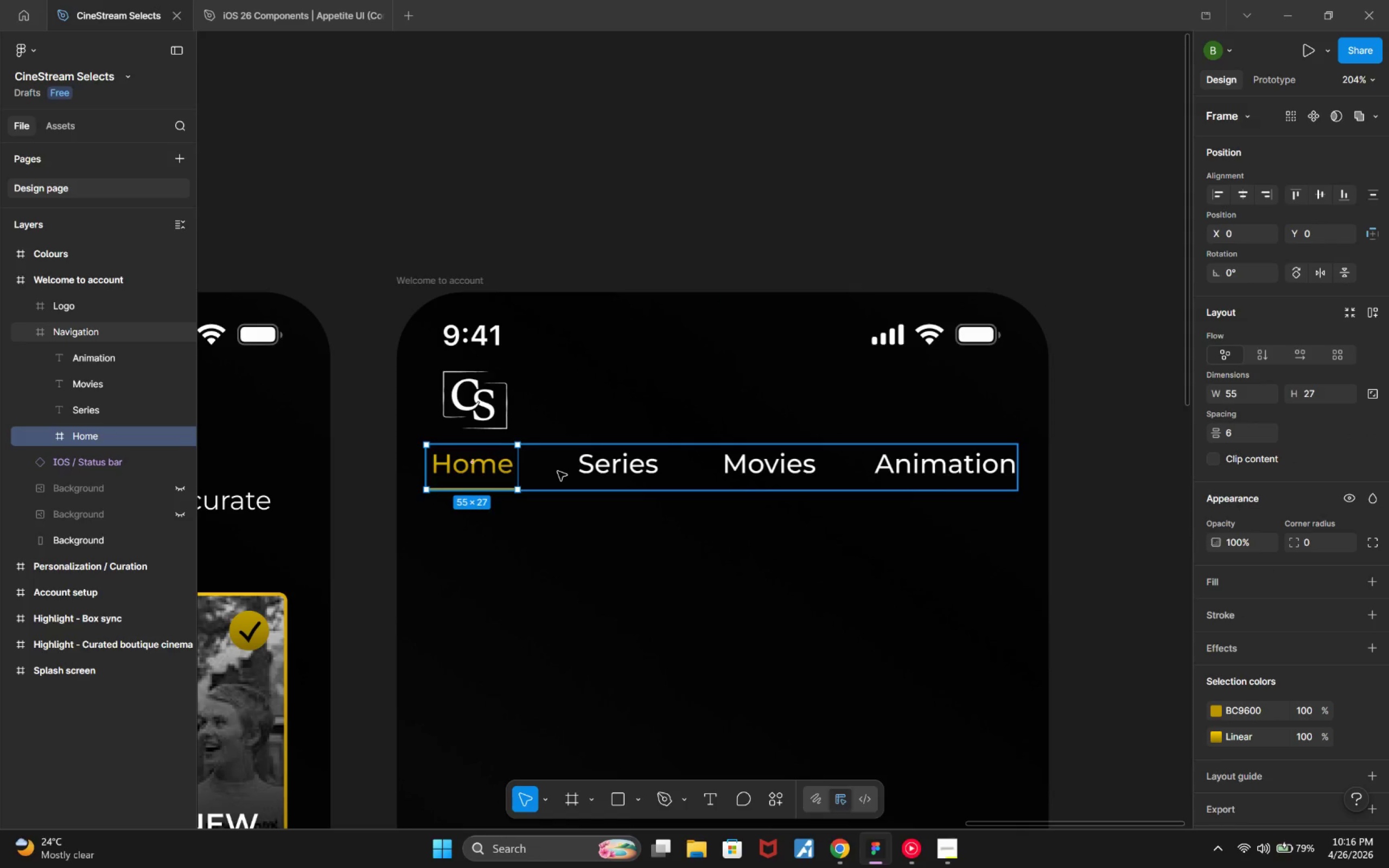 
left_click_drag(start_coordinate=[1097, 532], to_coordinate=[1100, 532])
 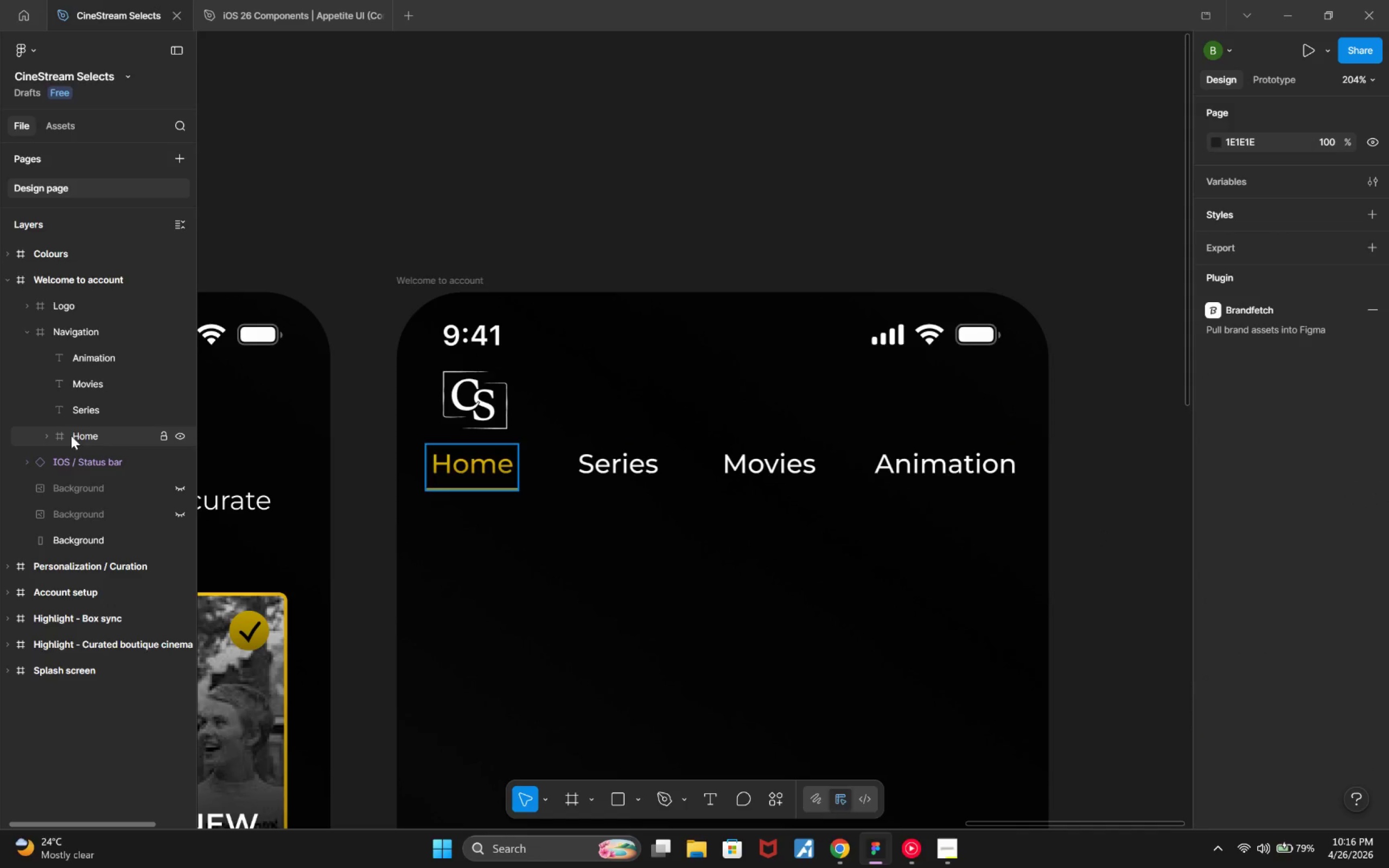 
left_click([74, 284])
 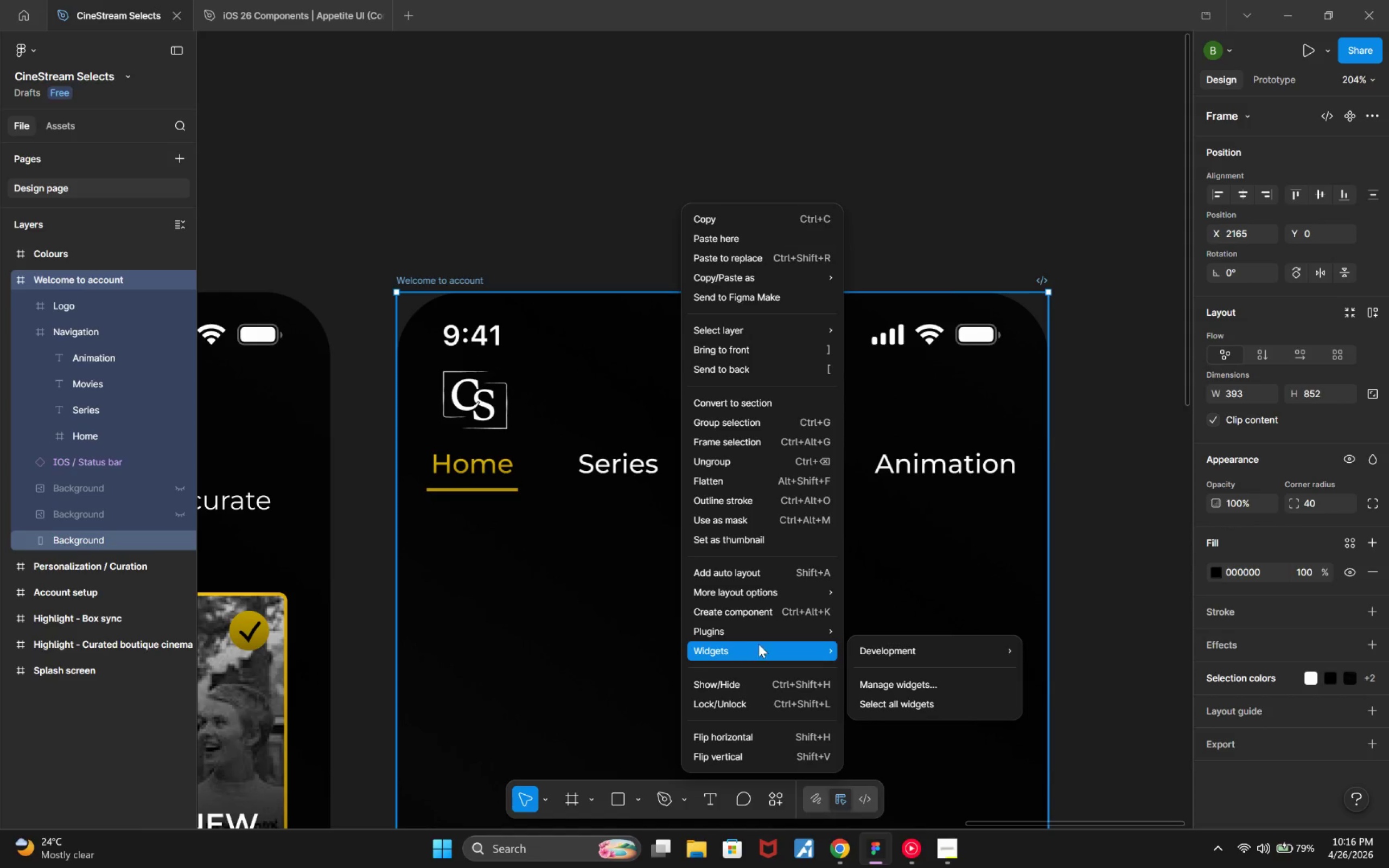 
wait(14.41)
 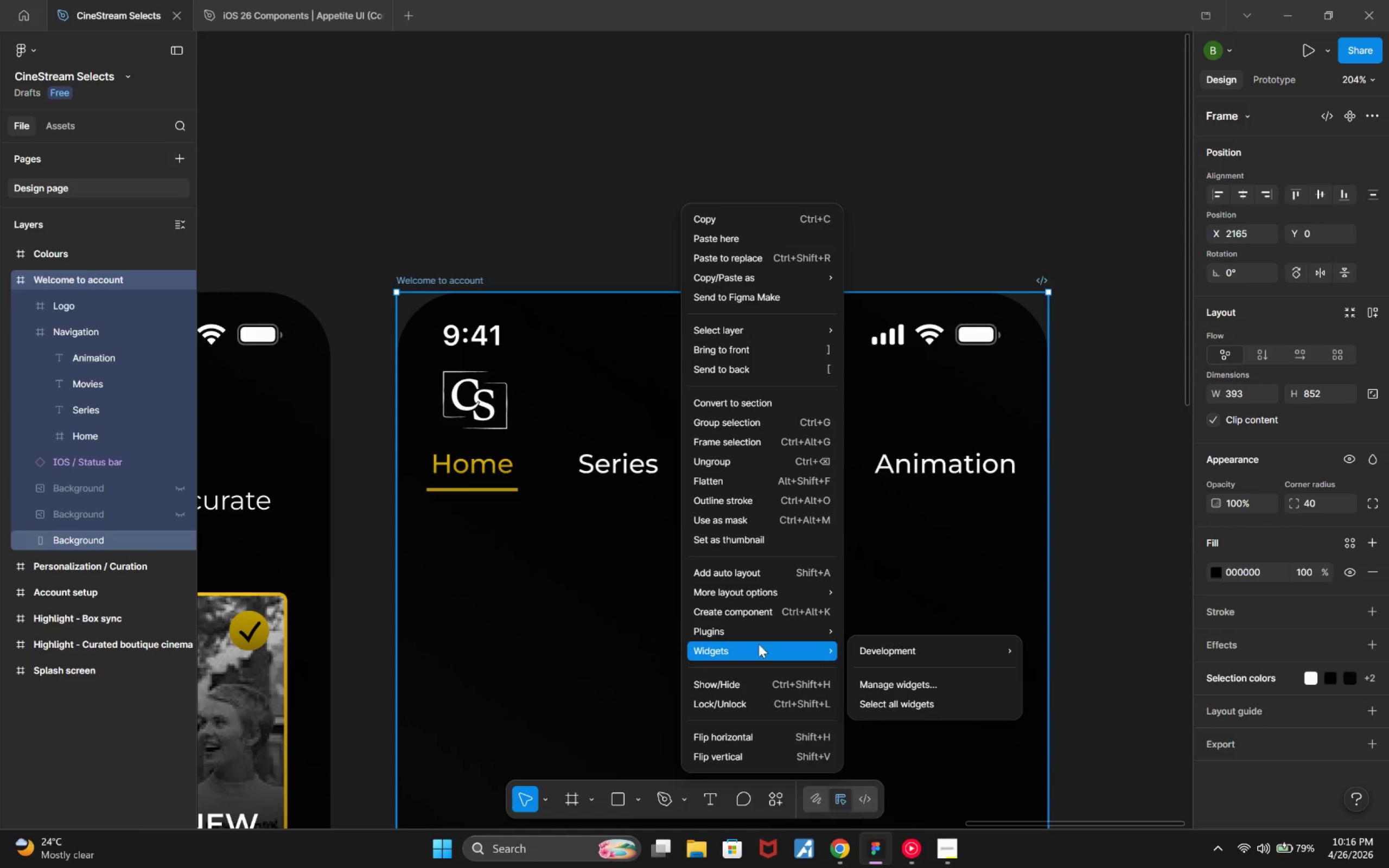 
left_click([921, 401])
 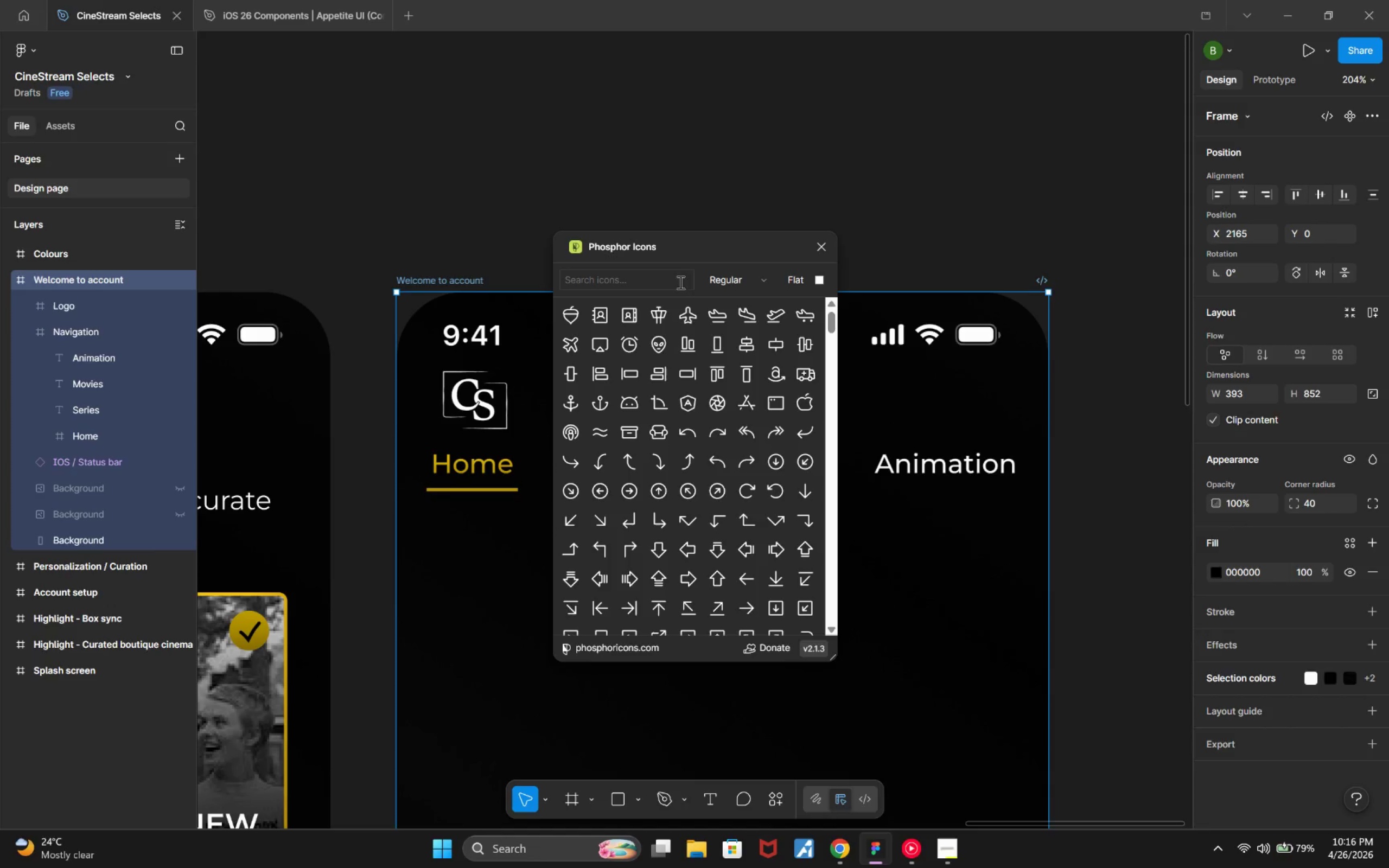 
left_click([657, 270])
 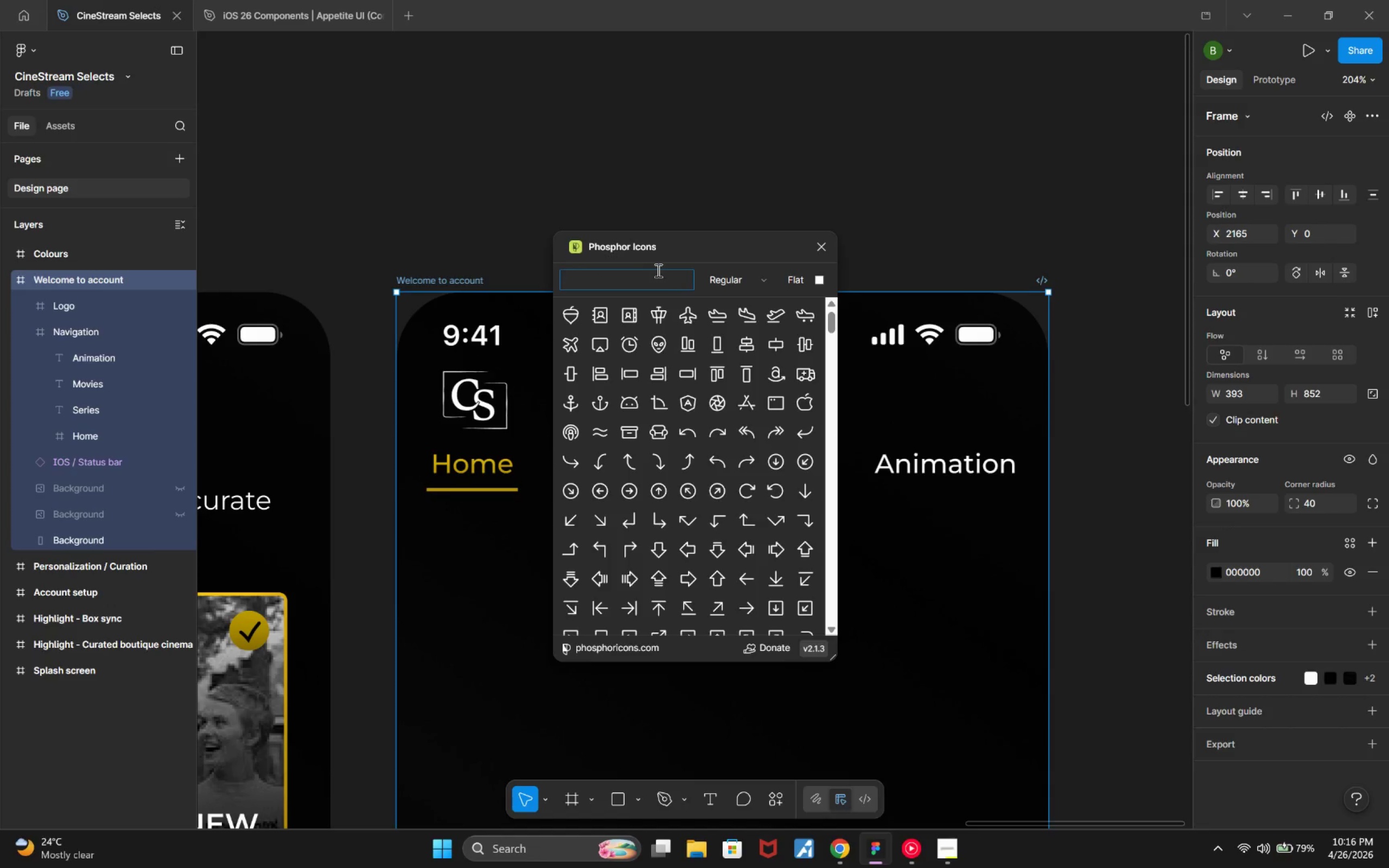 
type(Notification)
 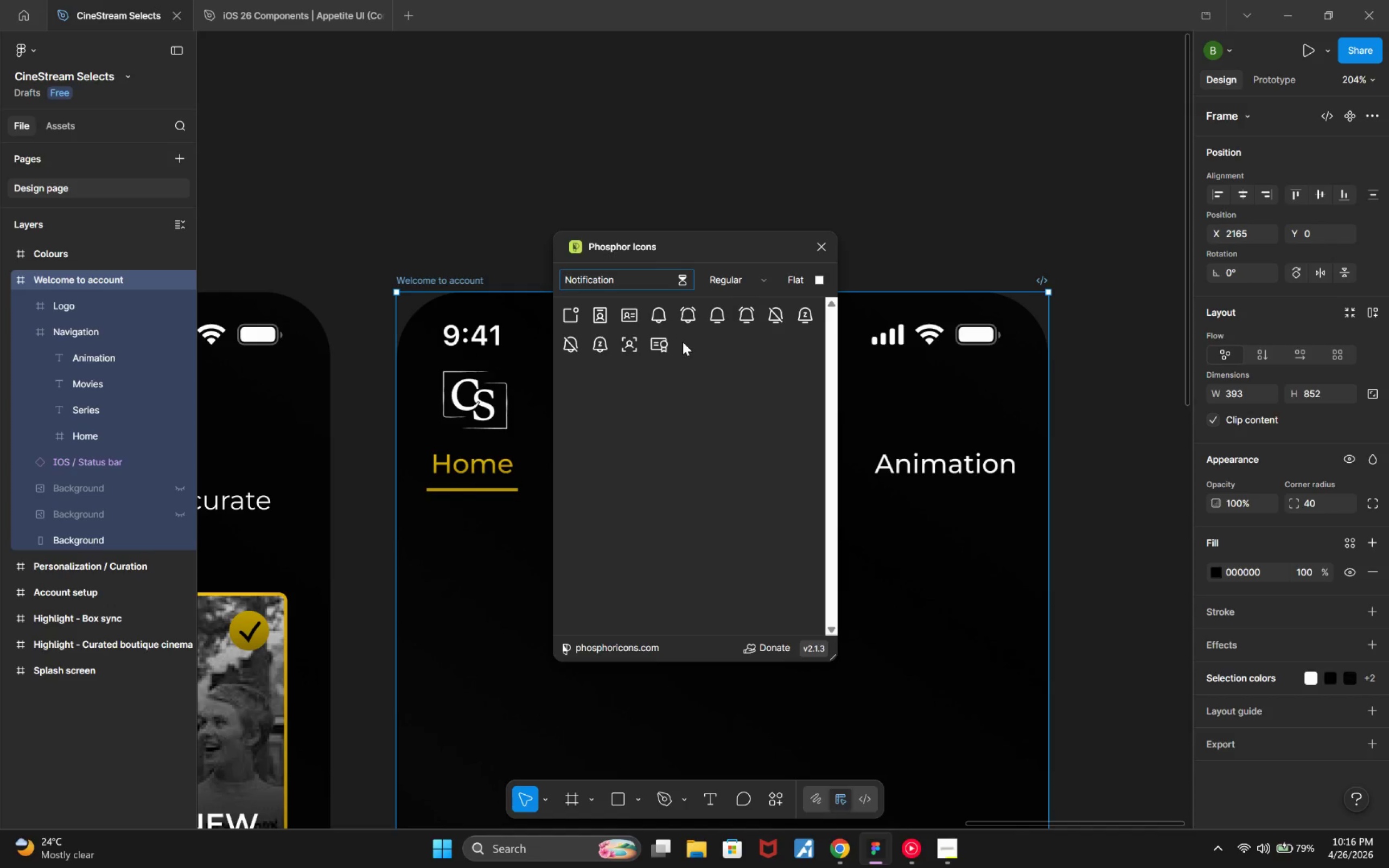 
left_click_drag(start_coordinate=[656, 282], to_coordinate=[532, 272])
 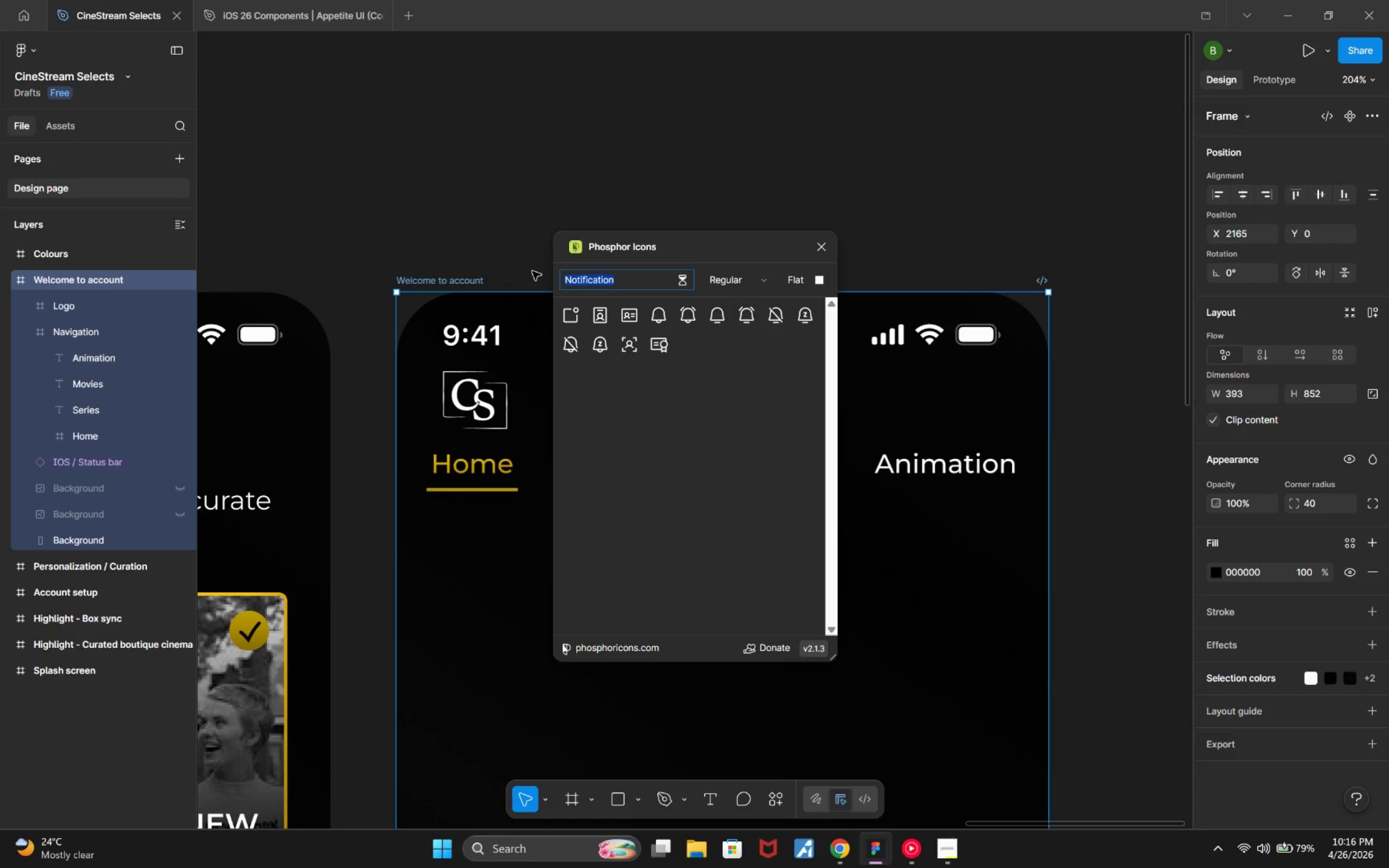 
type(Cast)
 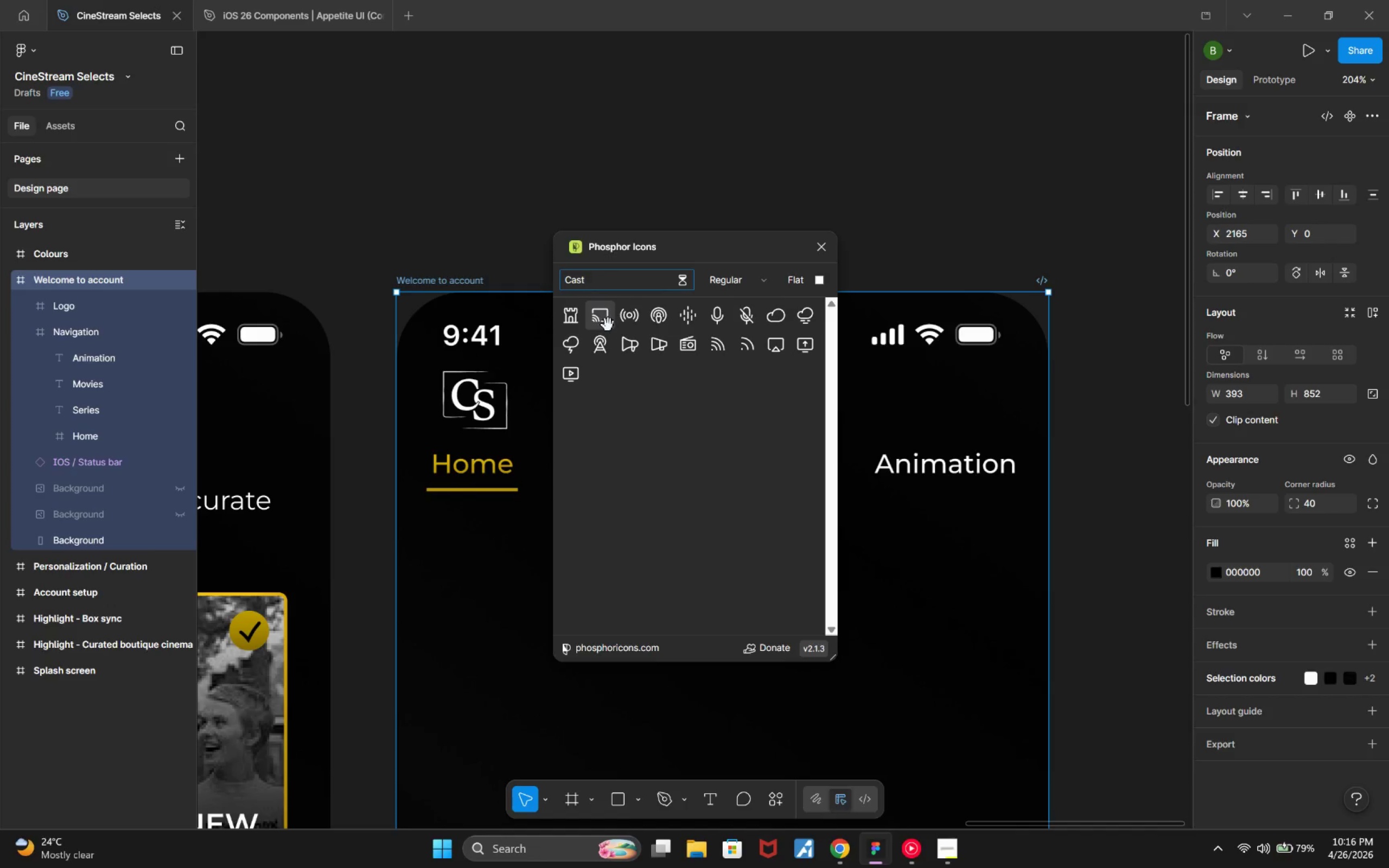 
left_click([608, 325])
 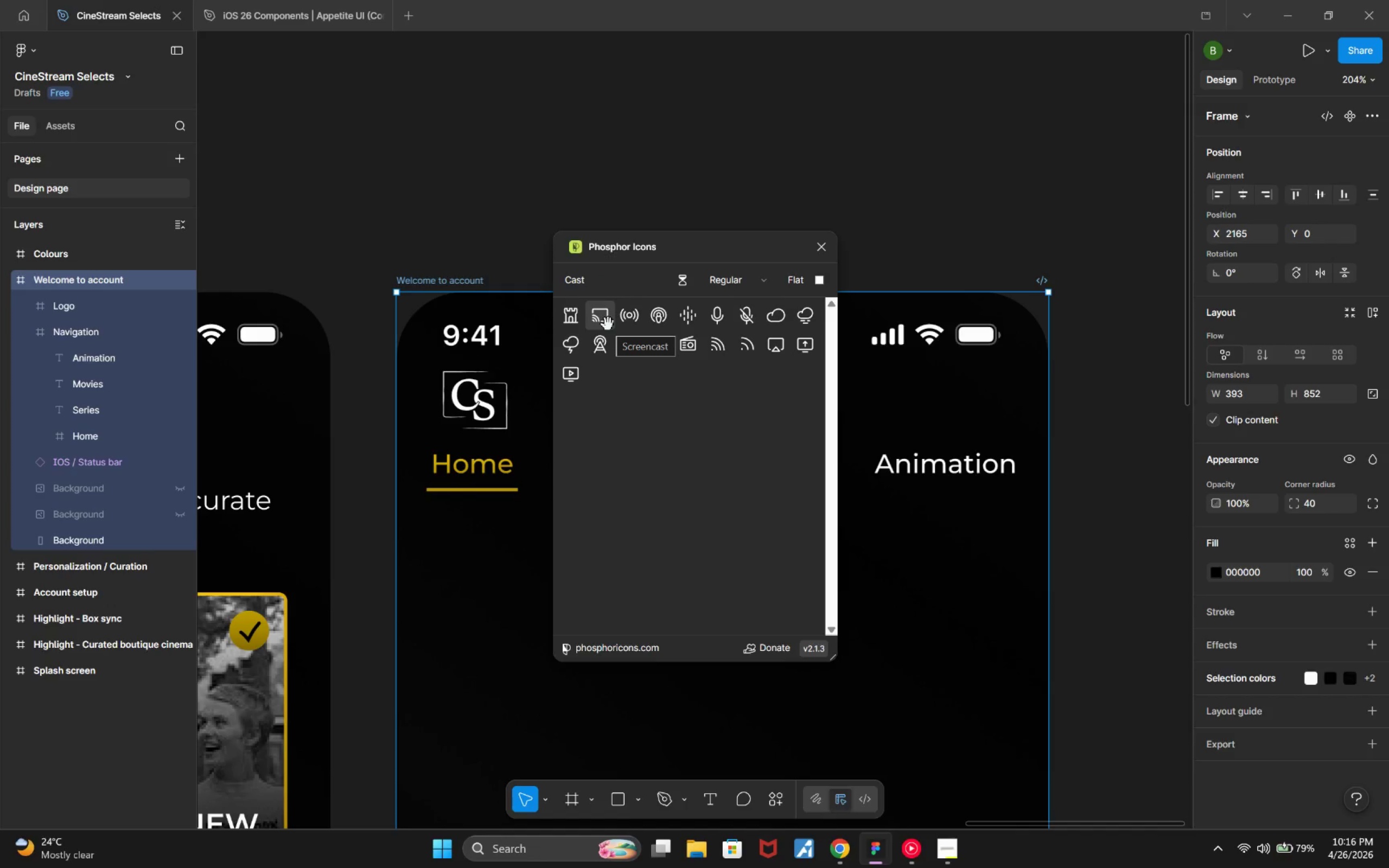 
left_click([608, 324])
 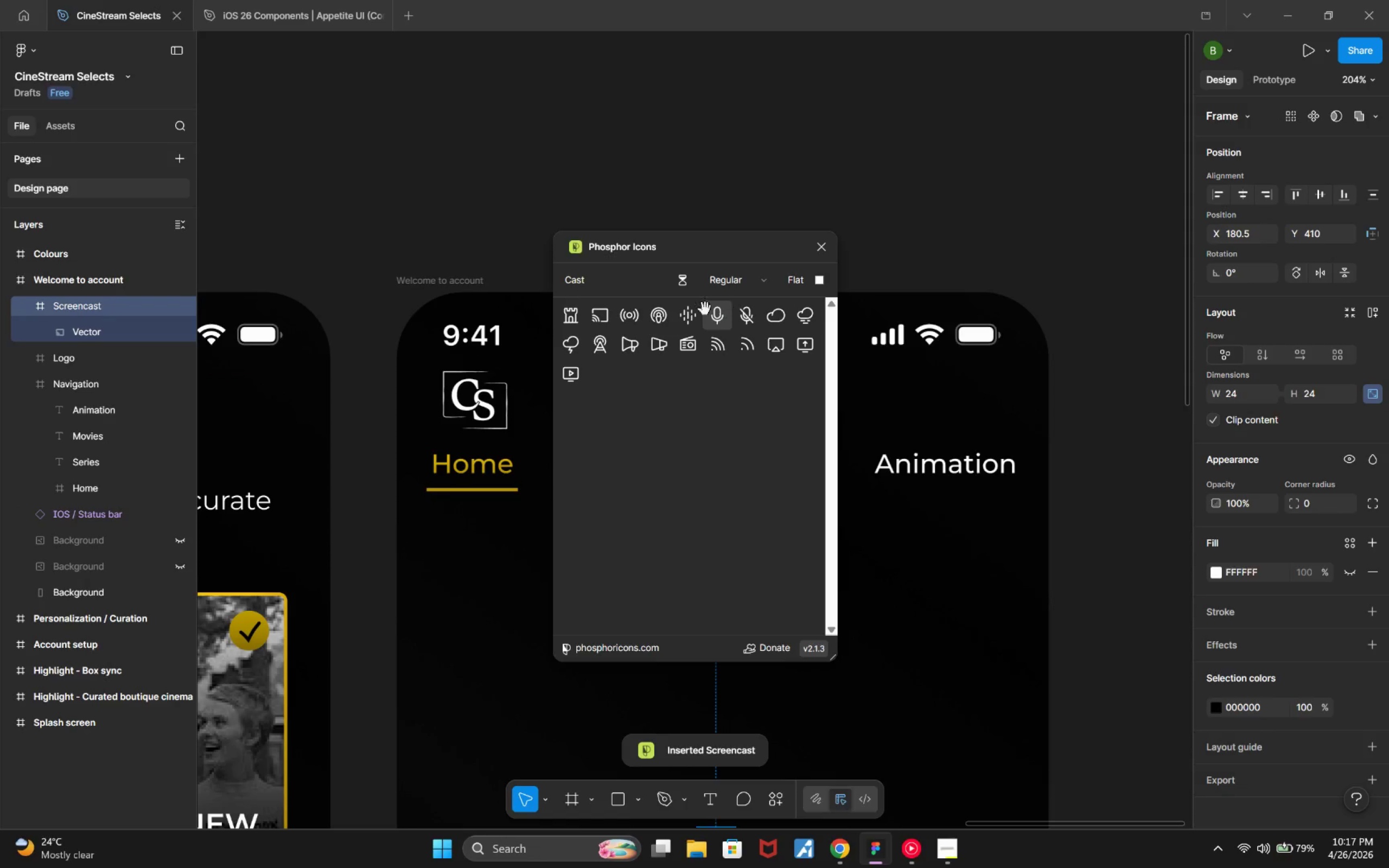 
left_click_drag(start_coordinate=[638, 283], to_coordinate=[548, 272])
 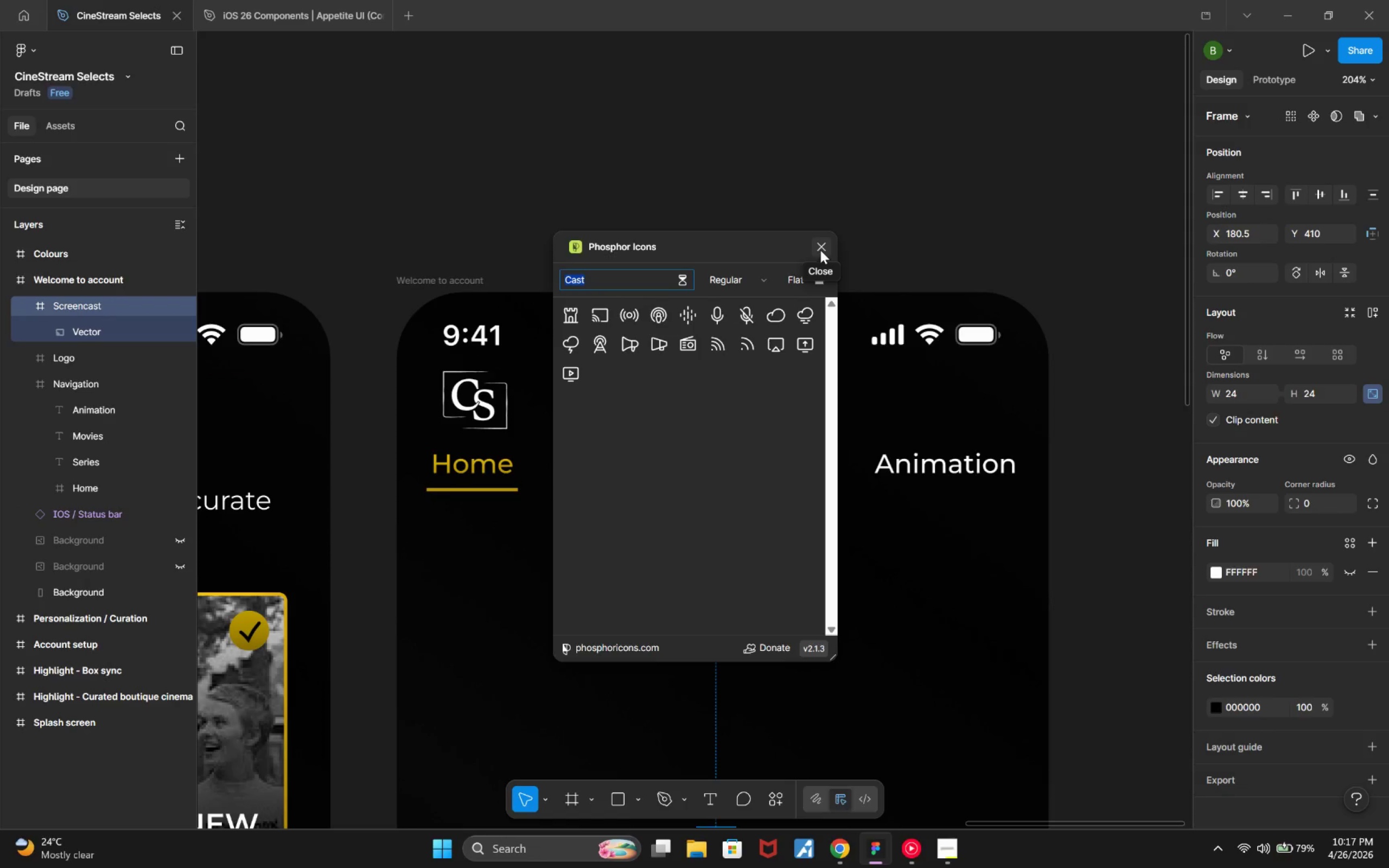 
wait(14.31)
 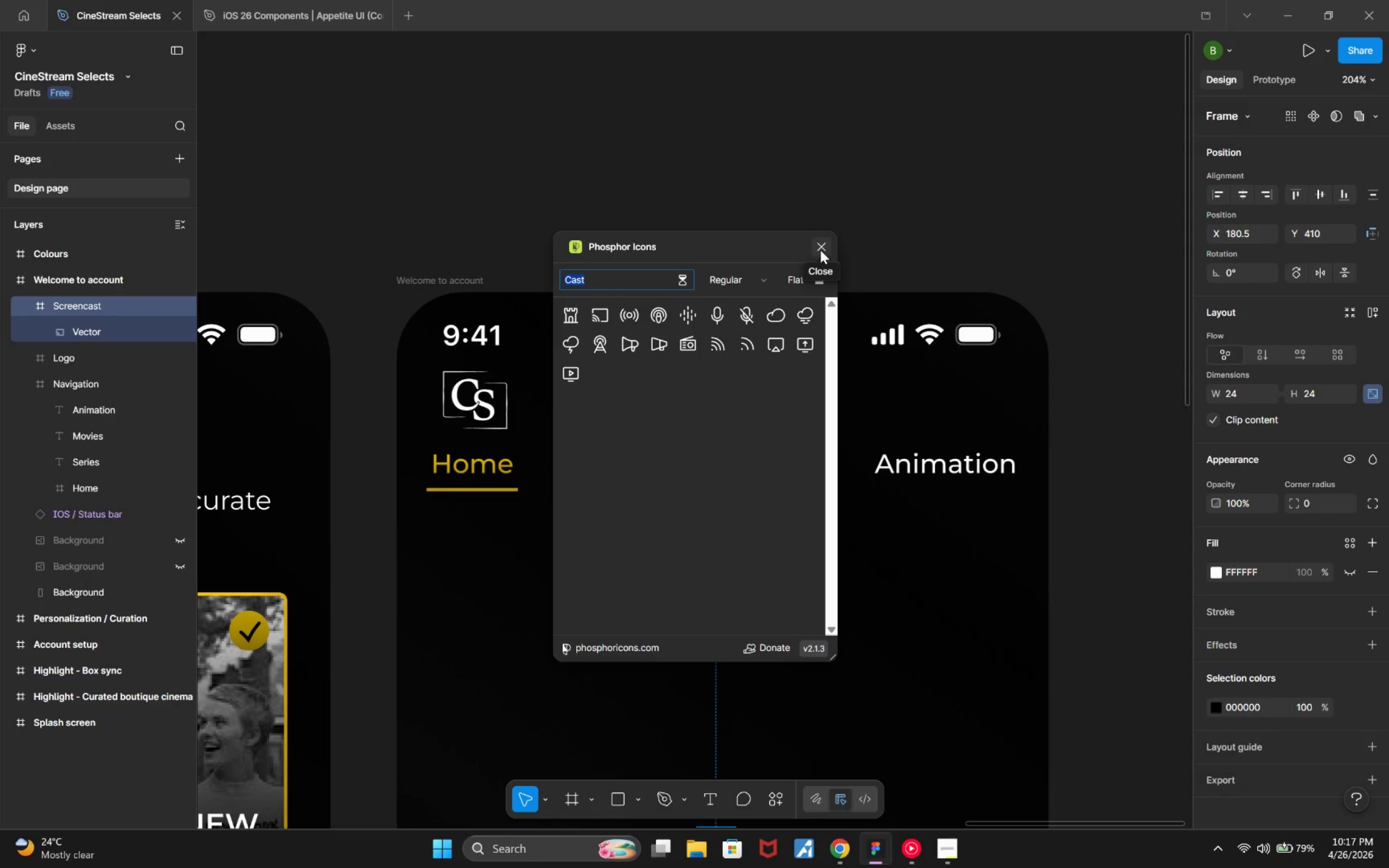 
left_click([820, 250])
 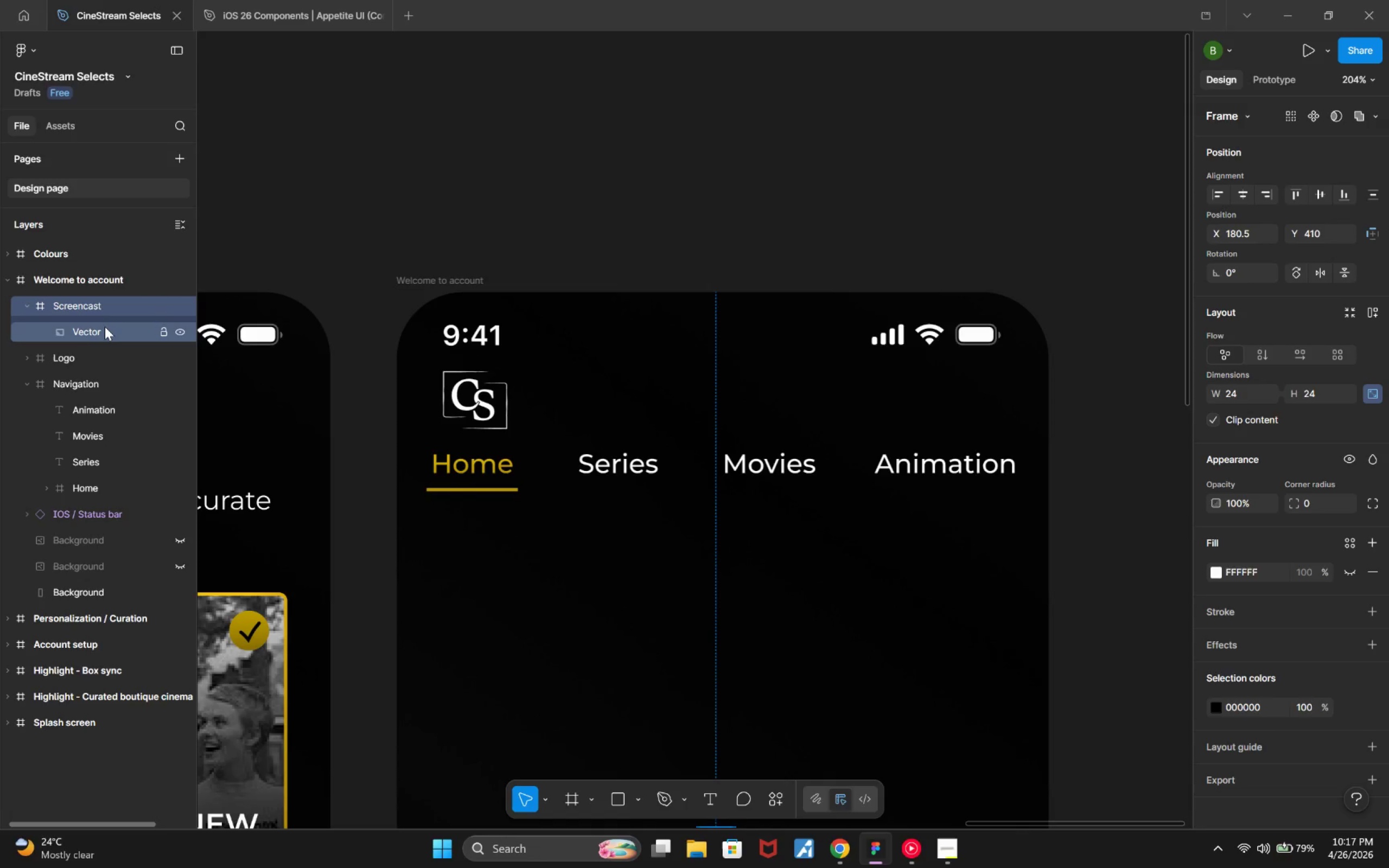 
left_click([101, 327])
 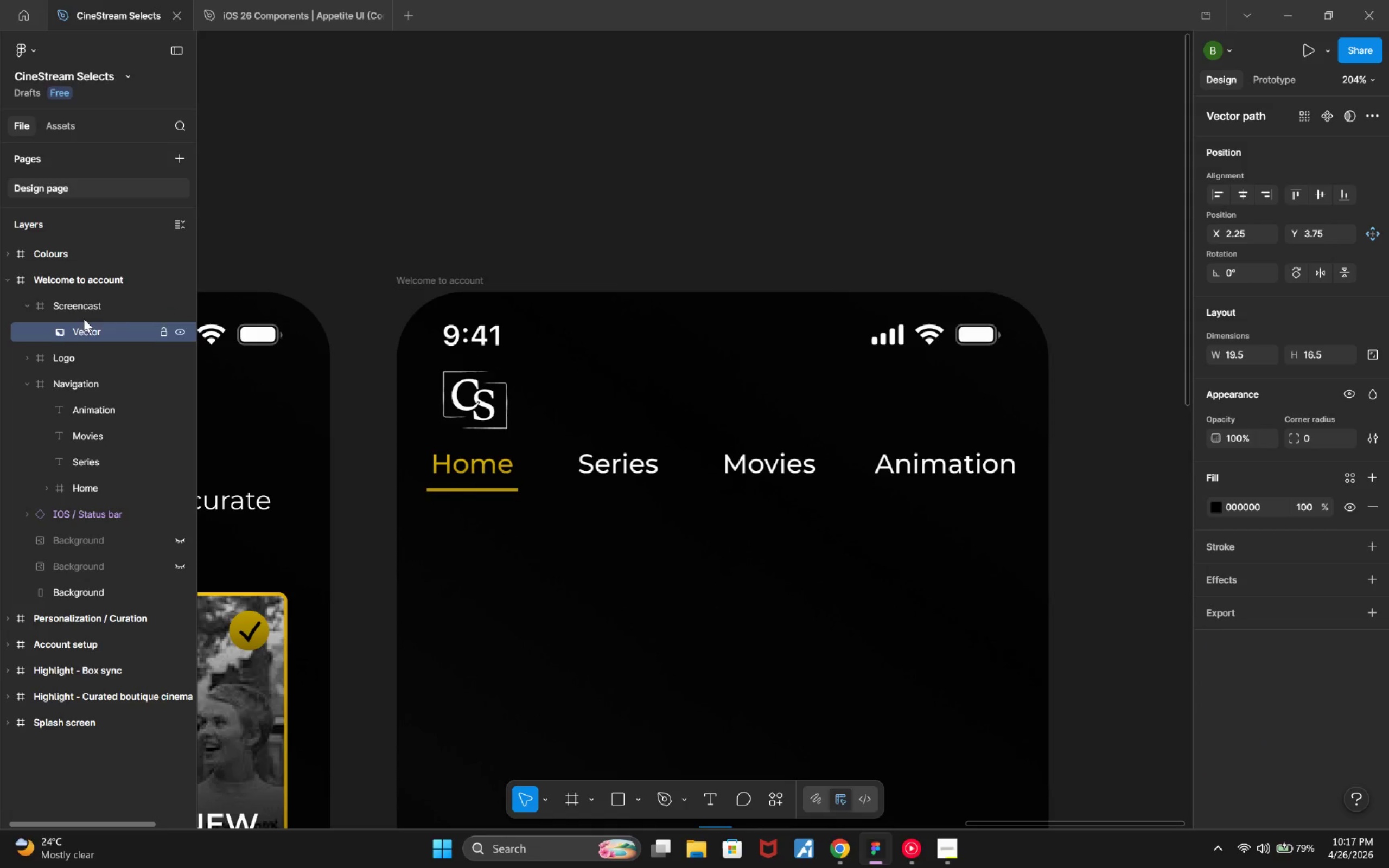 
left_click([80, 308])
 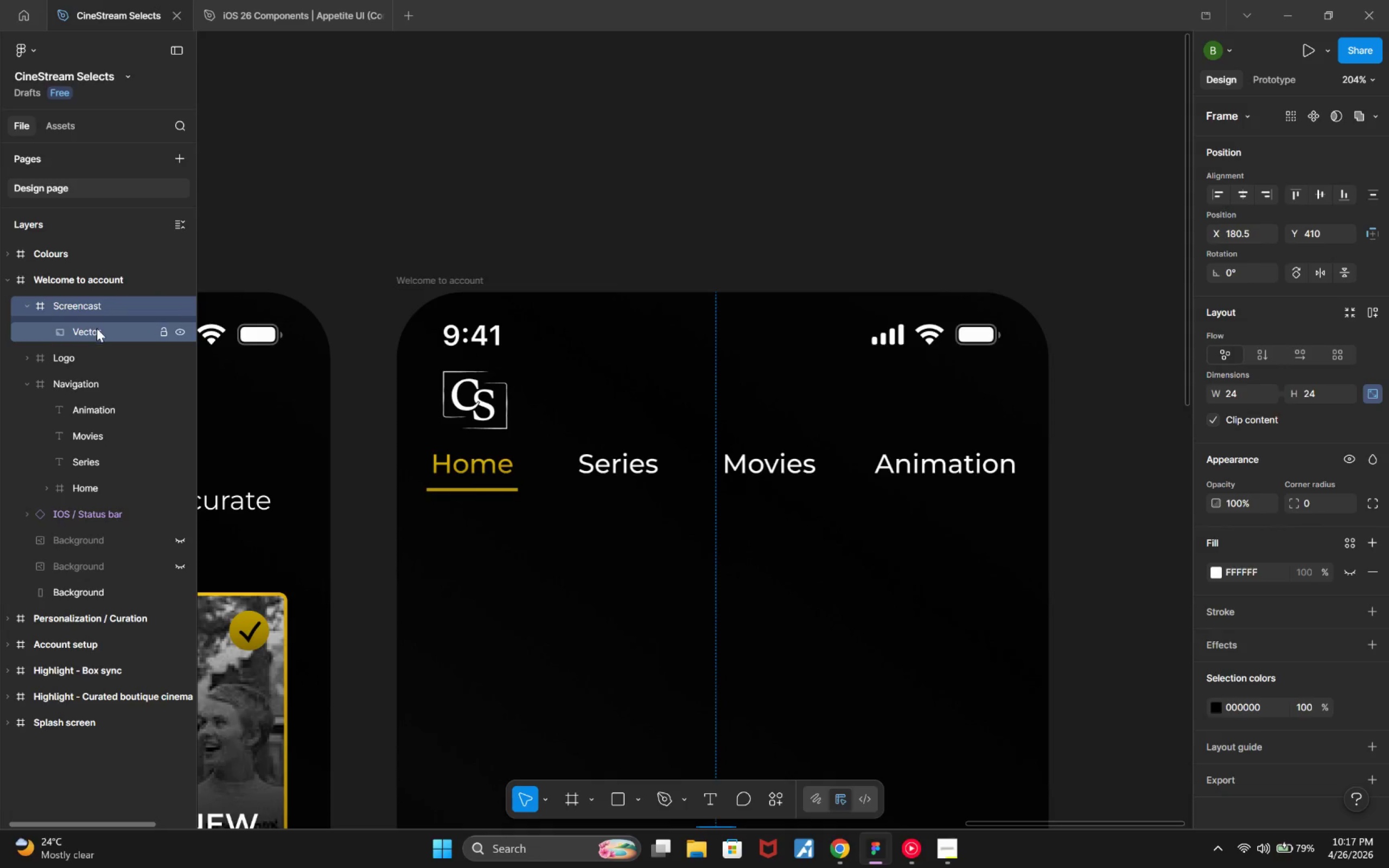 
left_click([98, 331])
 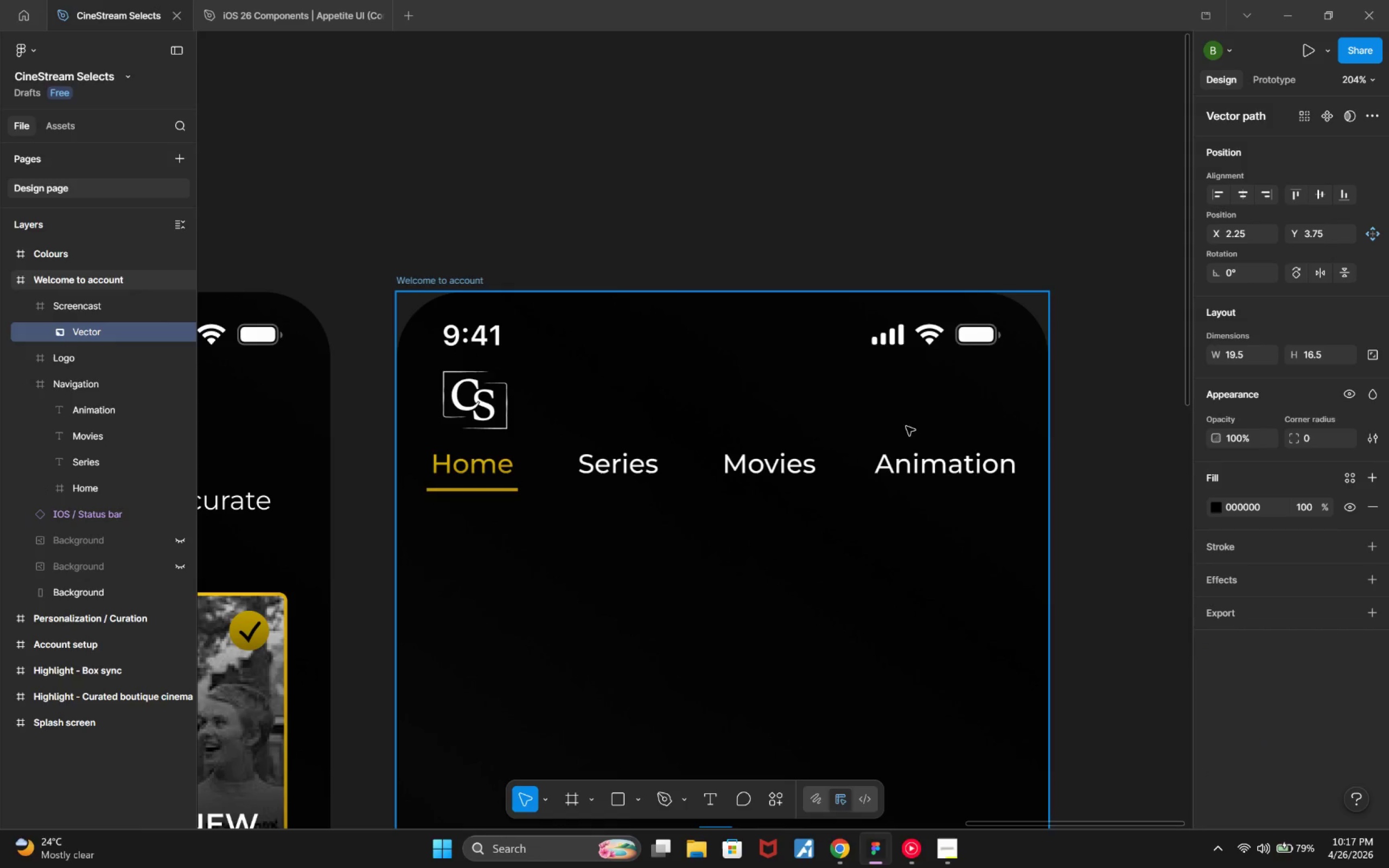 
key(I)
 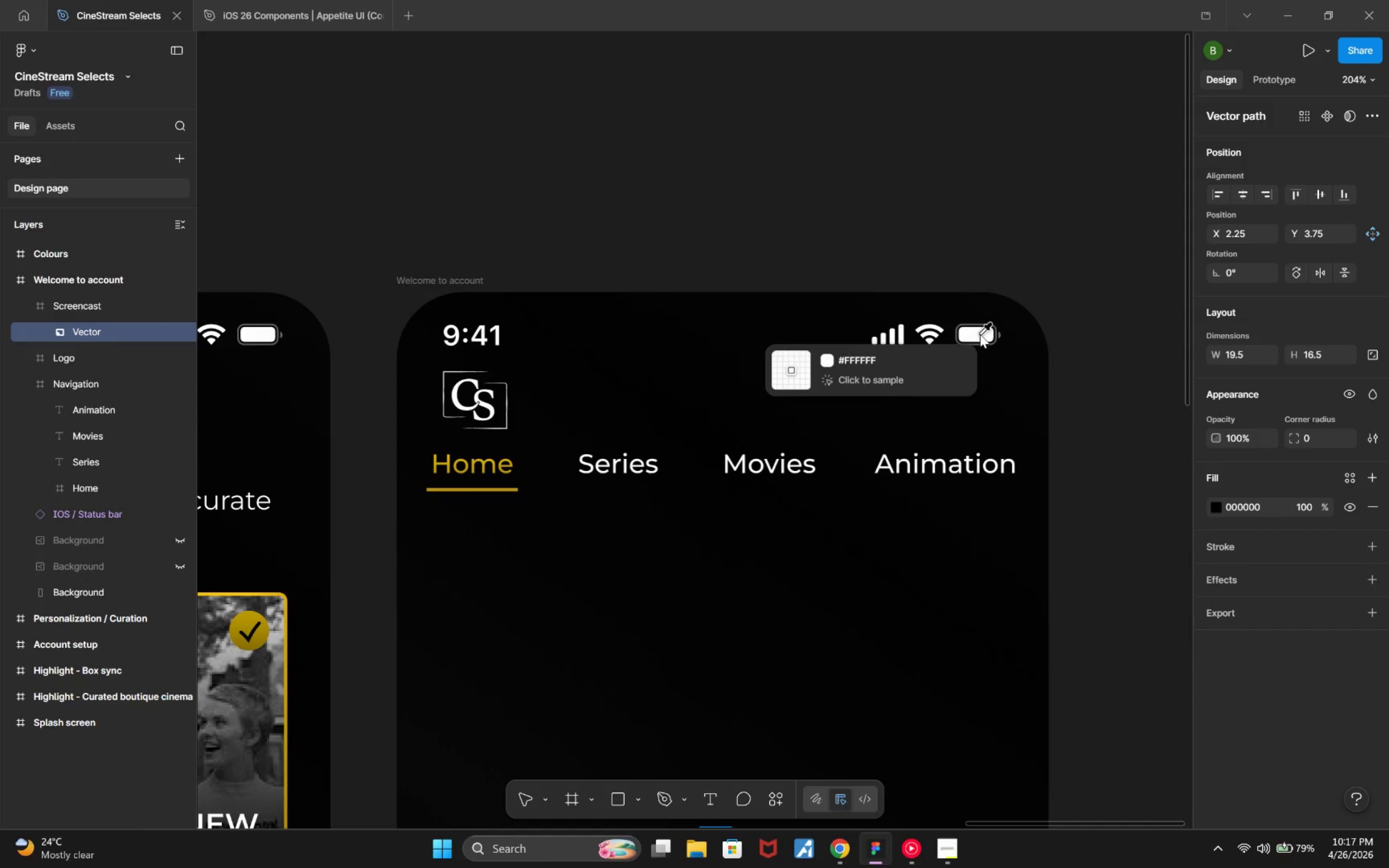 
left_click([980, 334])
 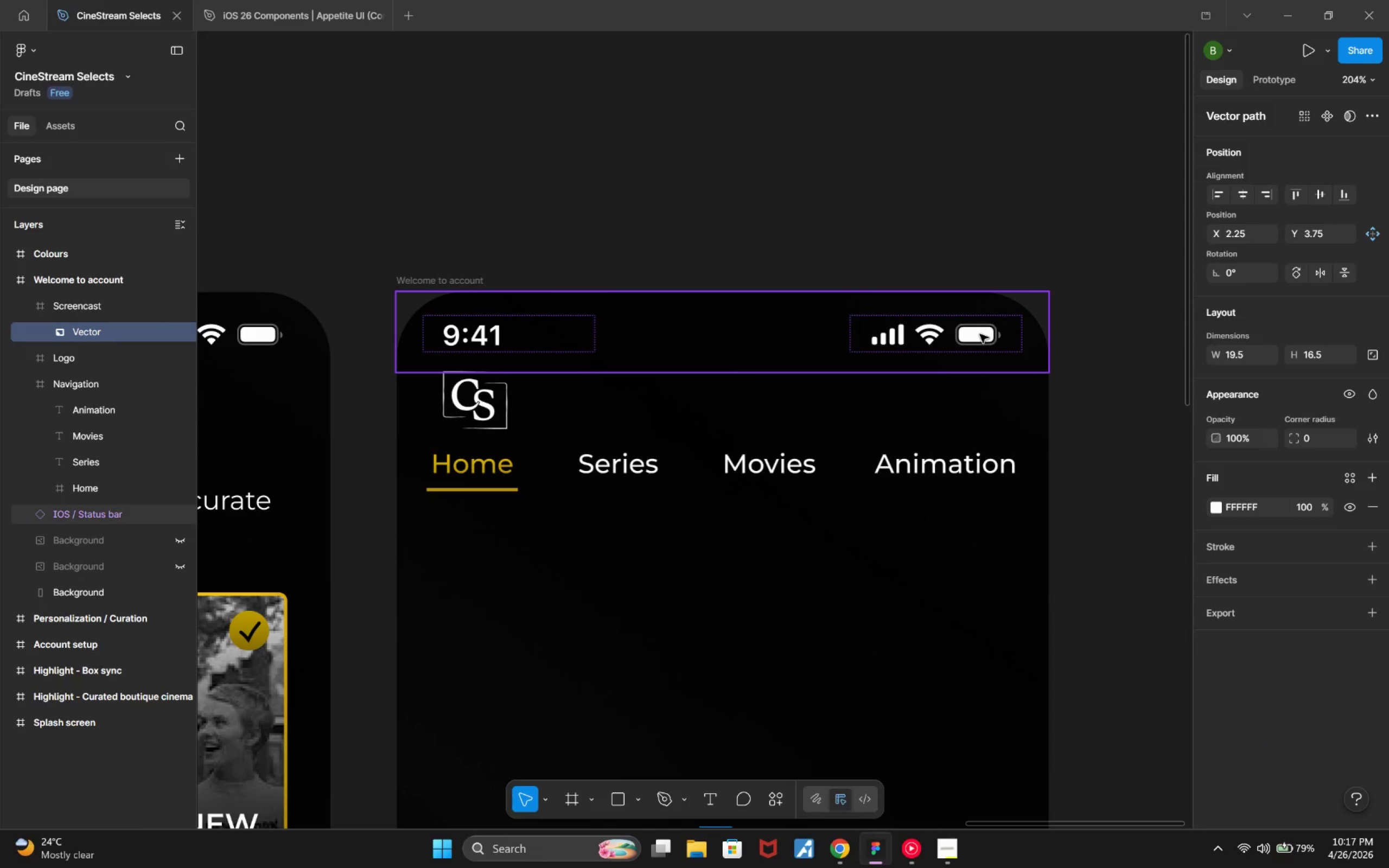 
key(Control+Z)
 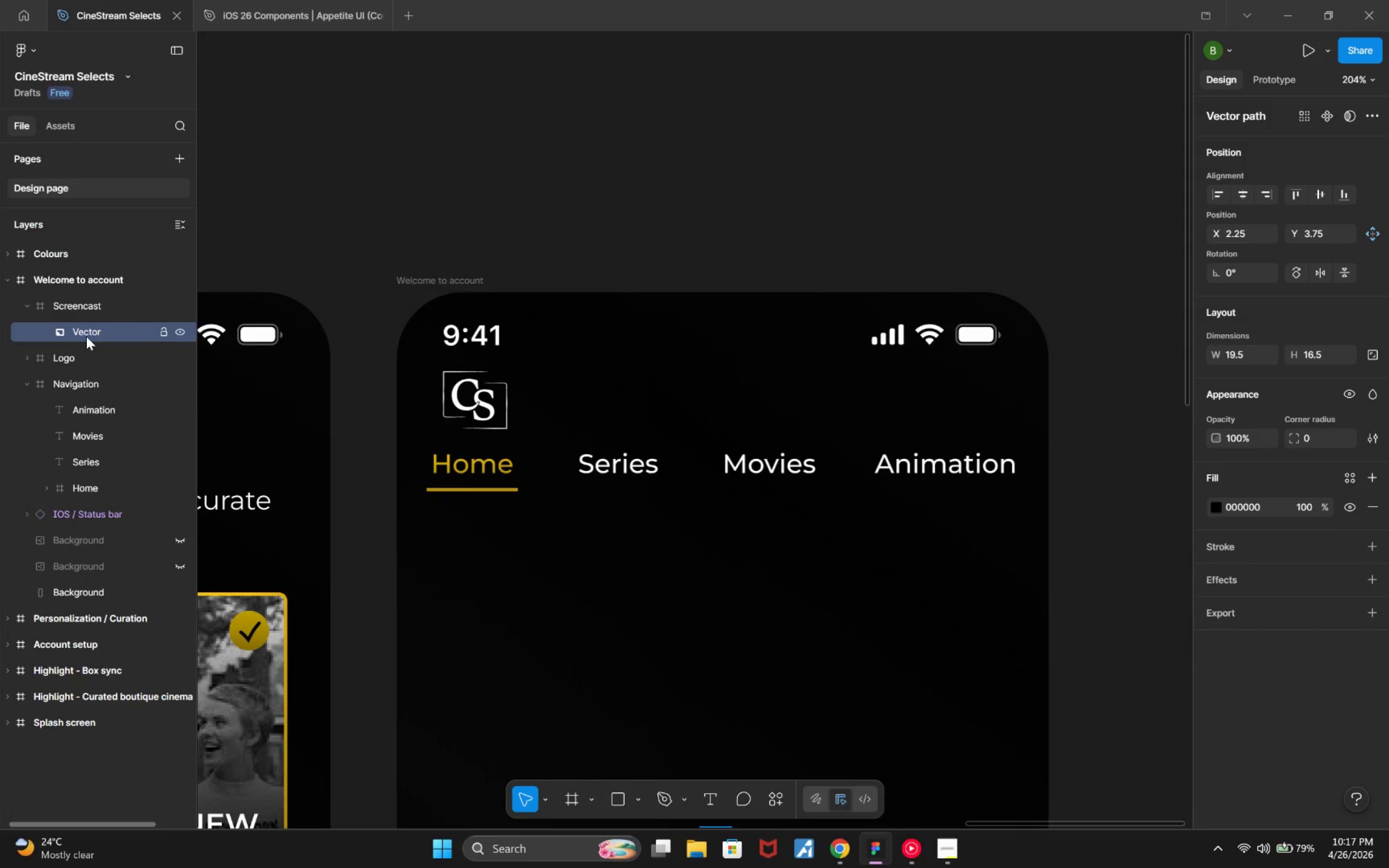 
left_click([81, 334])
 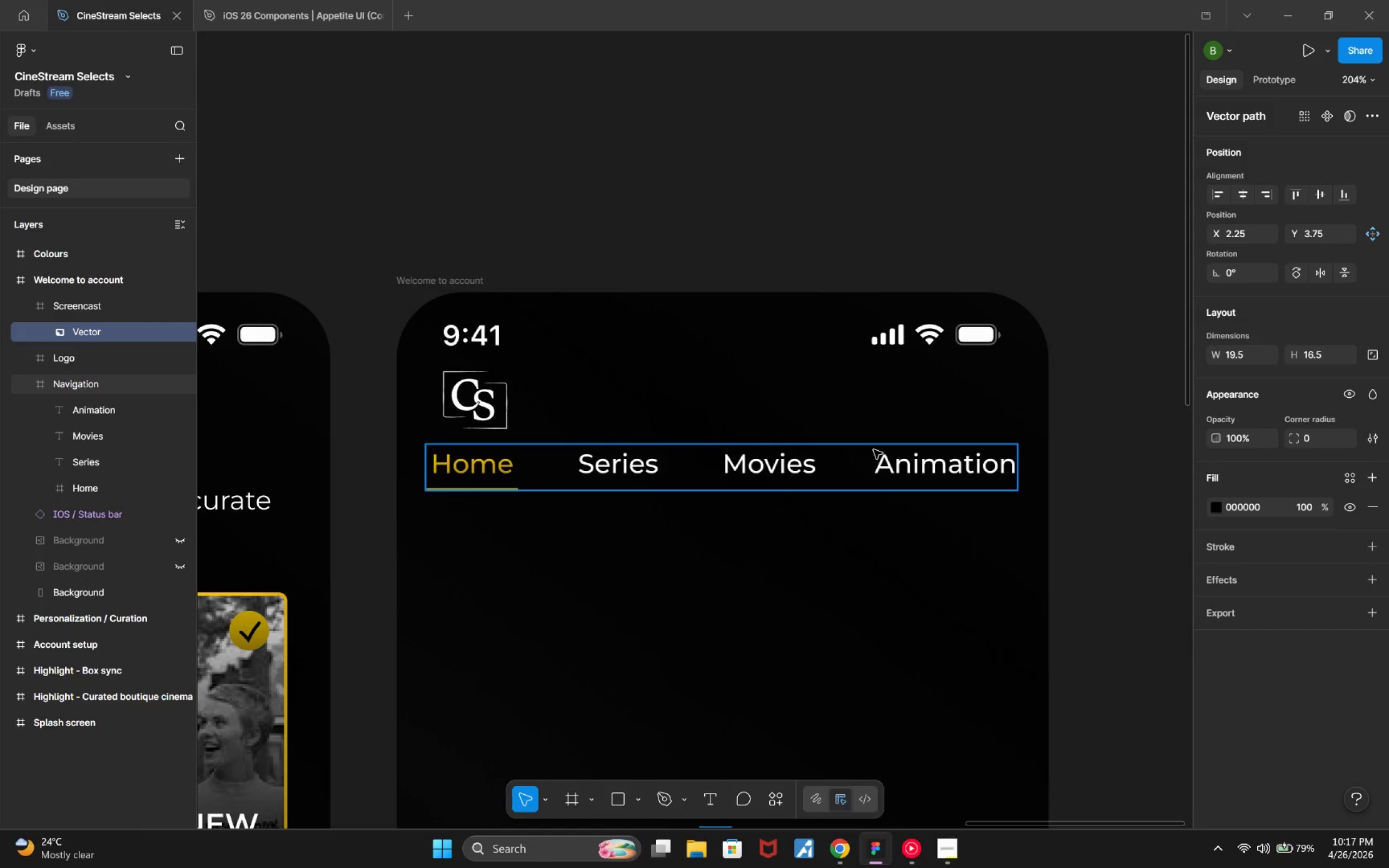 
key(I)
 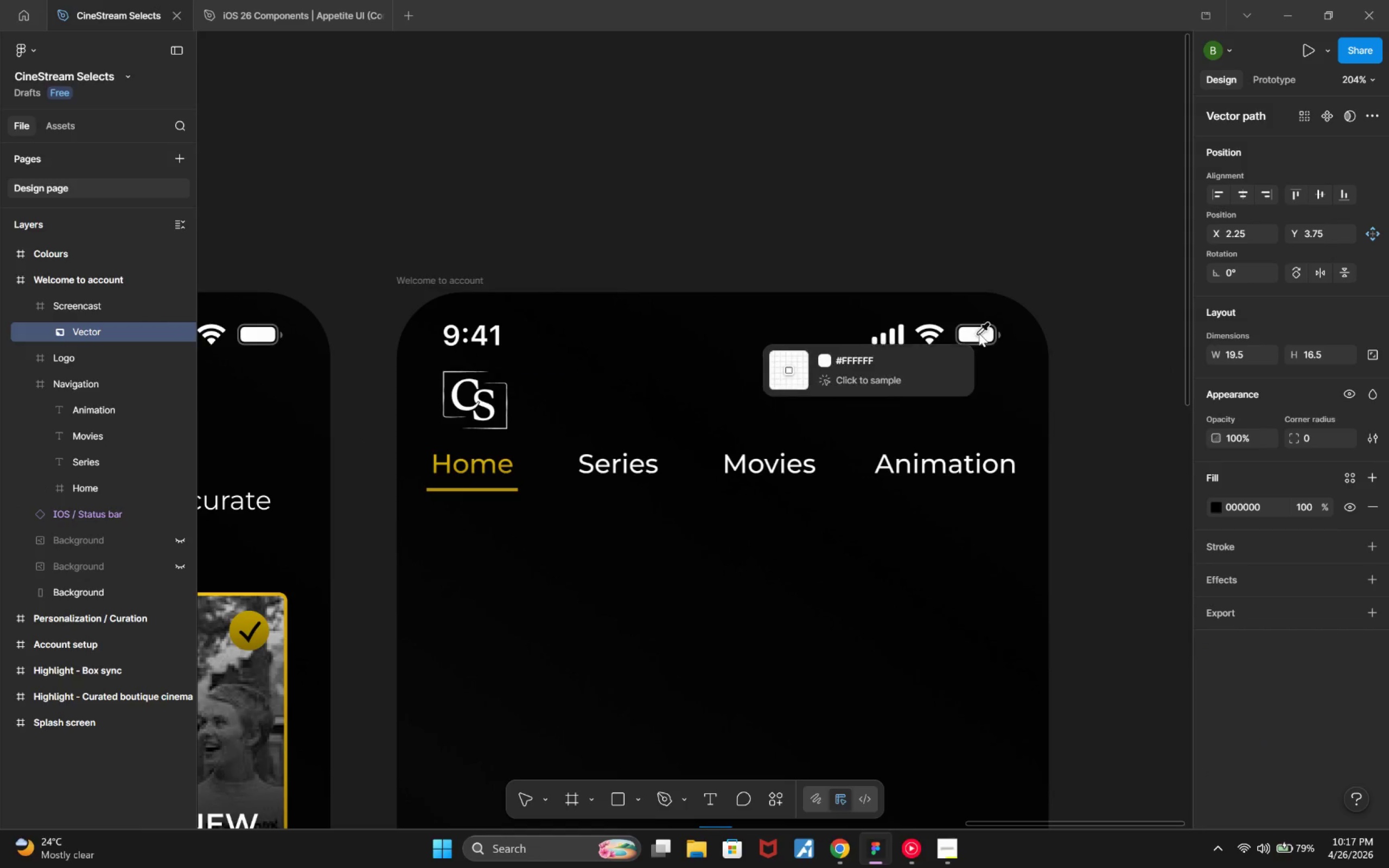 
left_click([979, 333])
 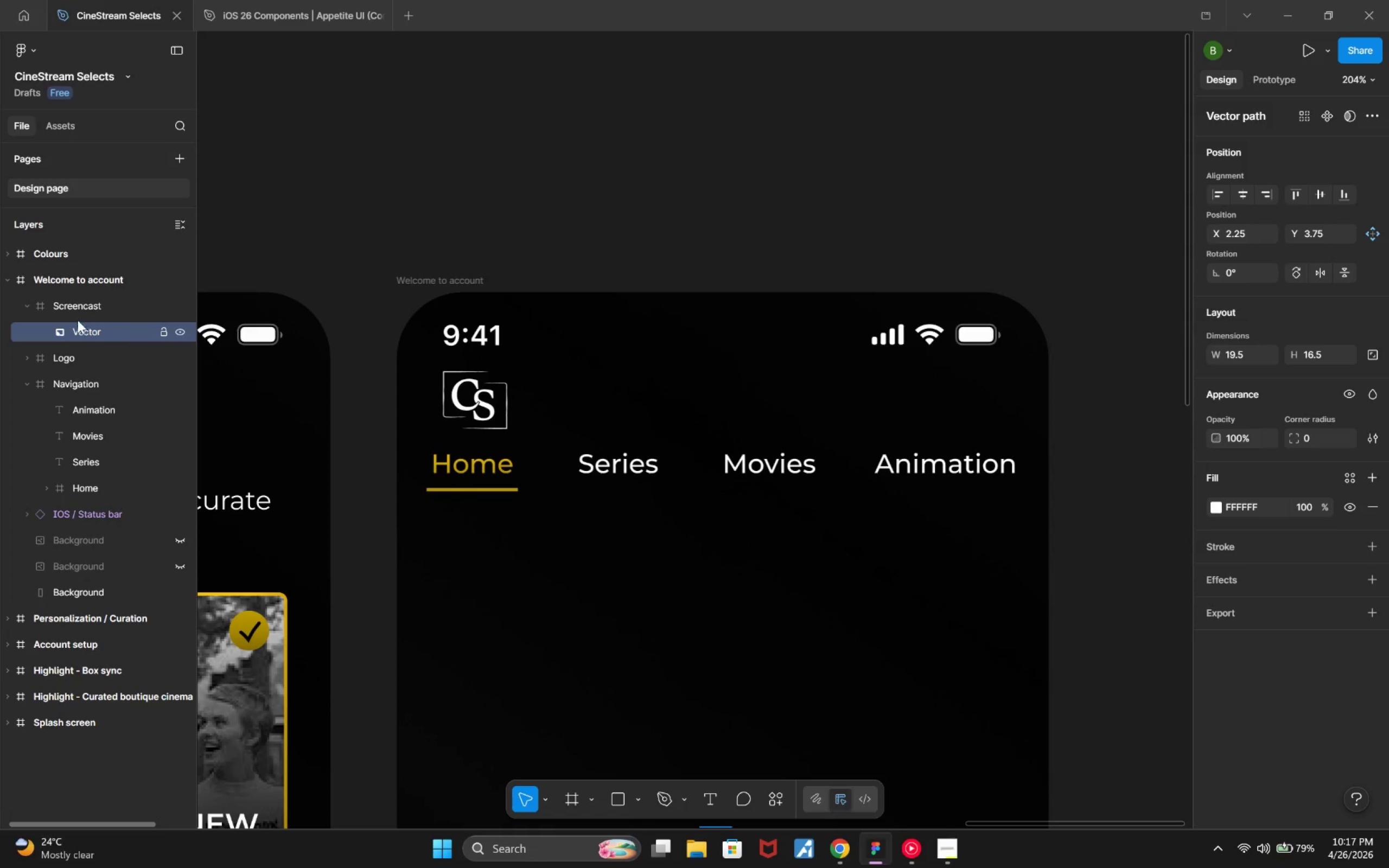 
left_click([64, 311])
 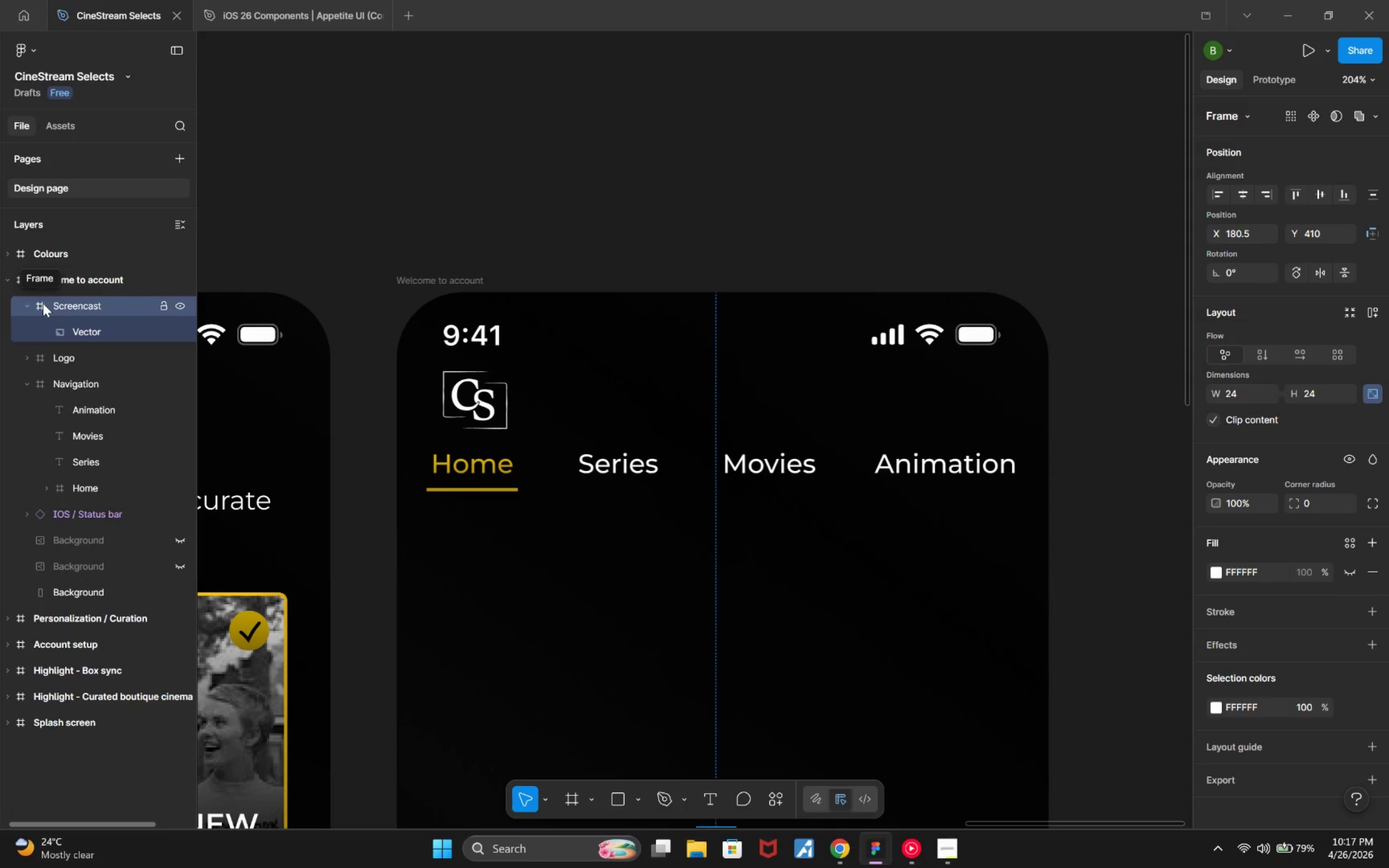 
wait(7.07)
 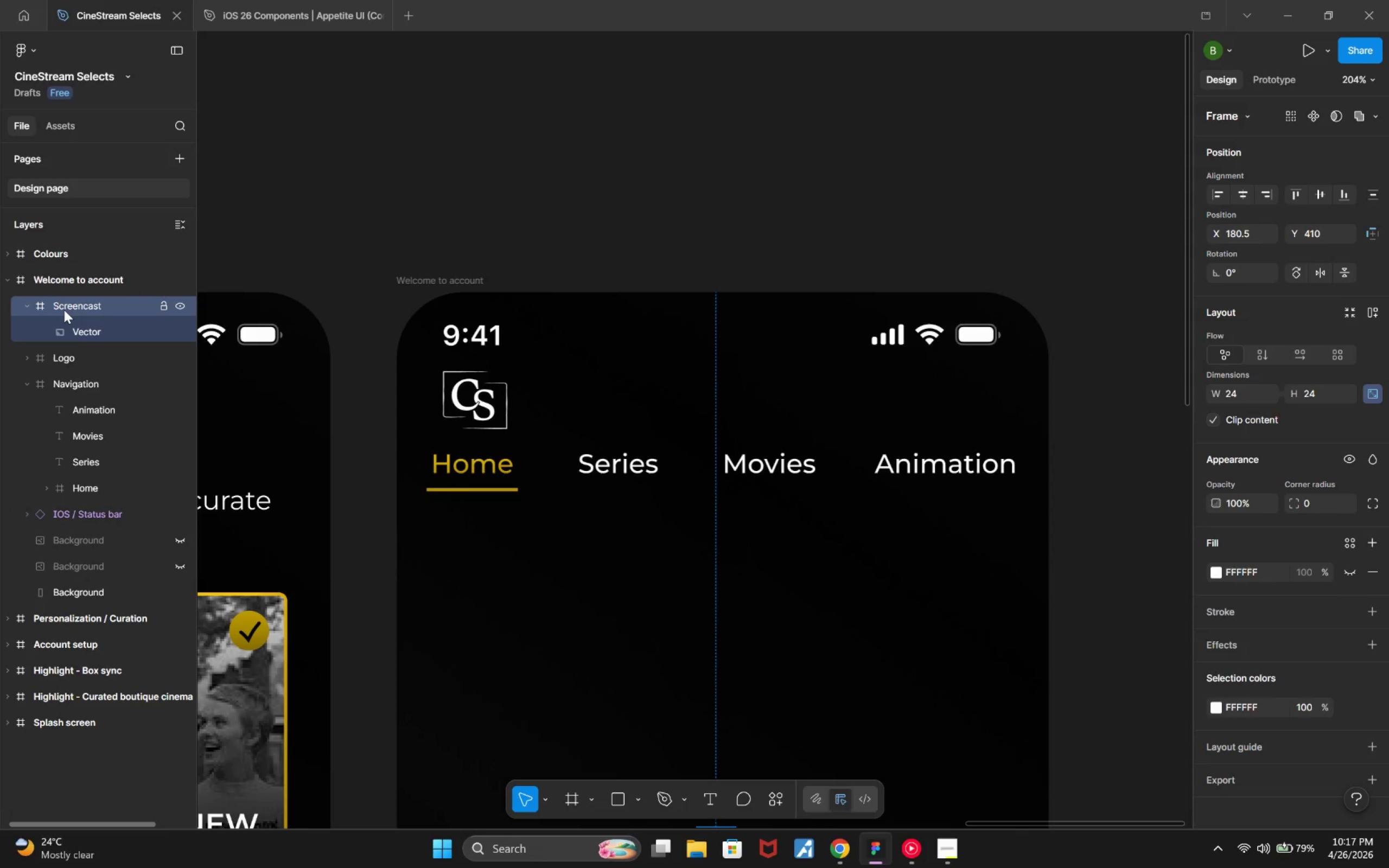 
left_click_drag(start_coordinate=[43, 303], to_coordinate=[50, 367])
 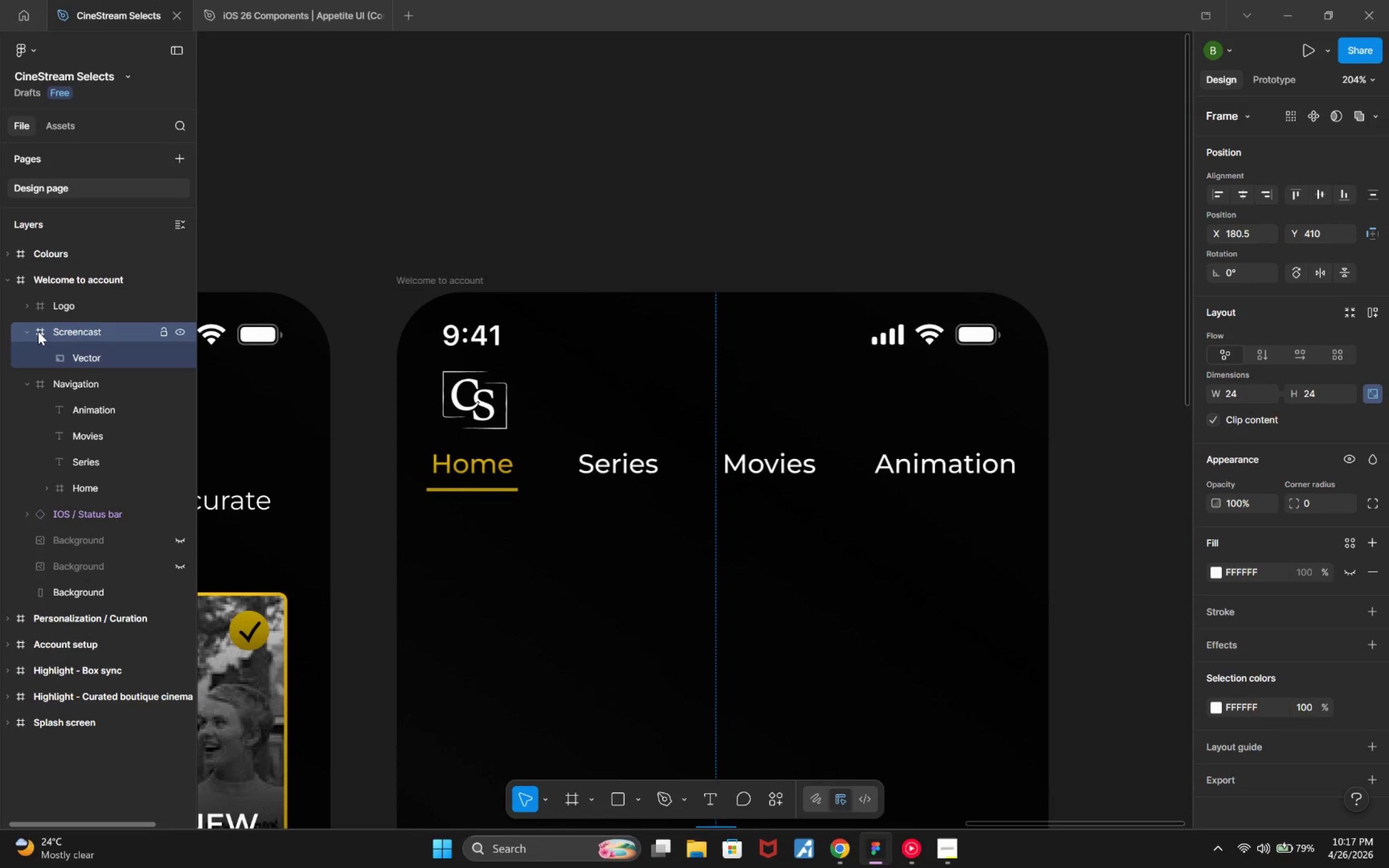 
left_click([23, 329])
 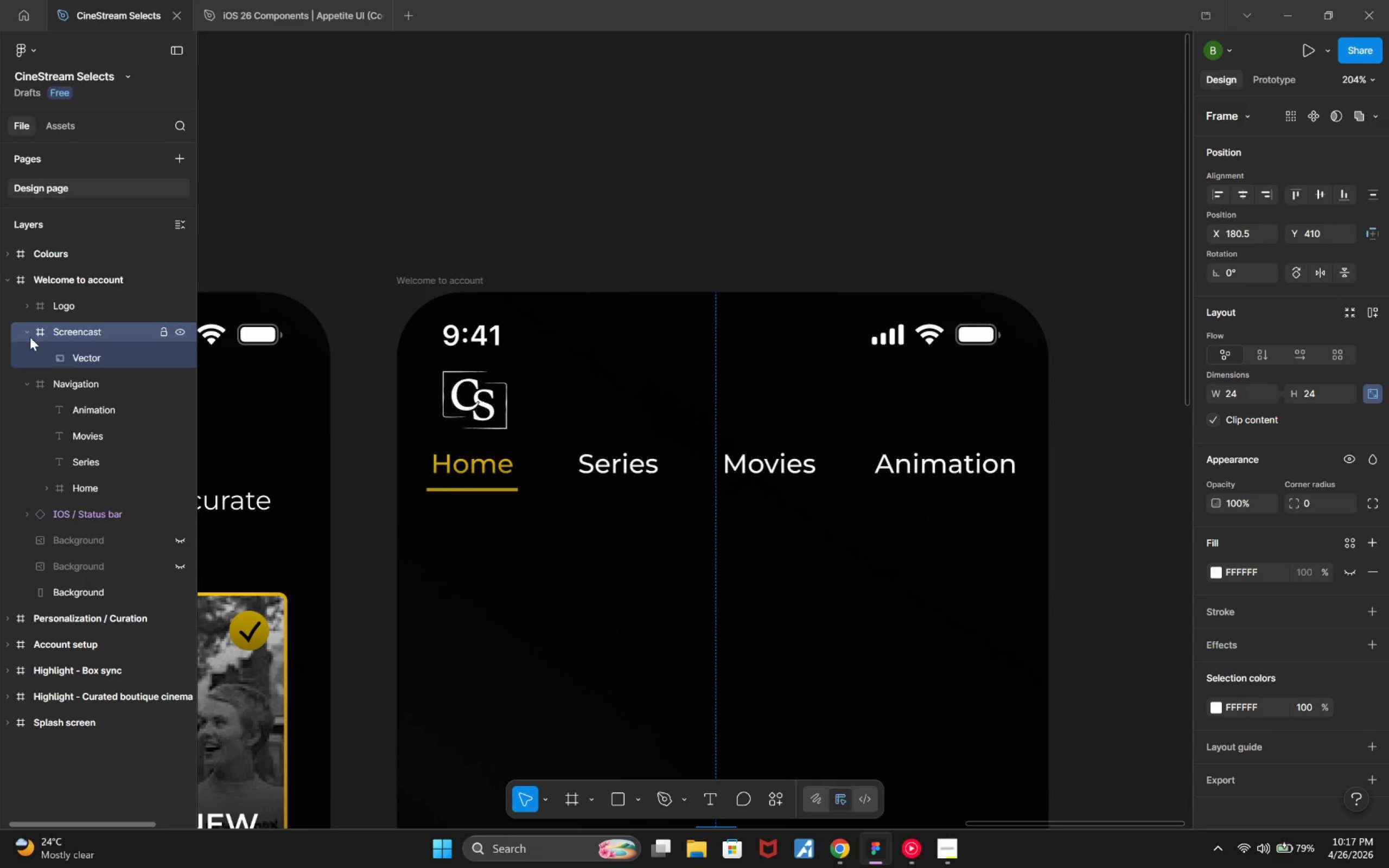 
left_click([82, 356])
 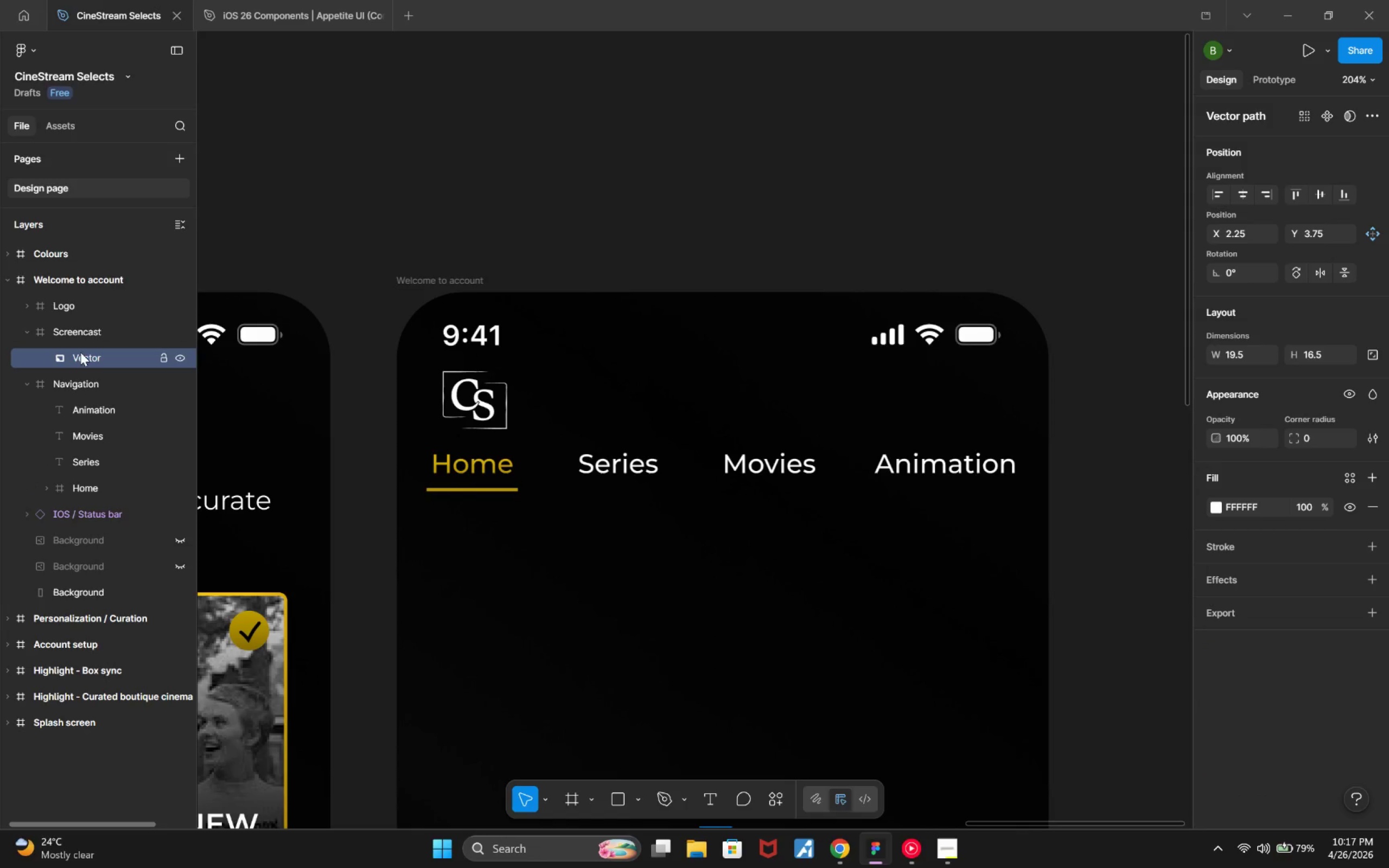 
left_click([70, 330])
 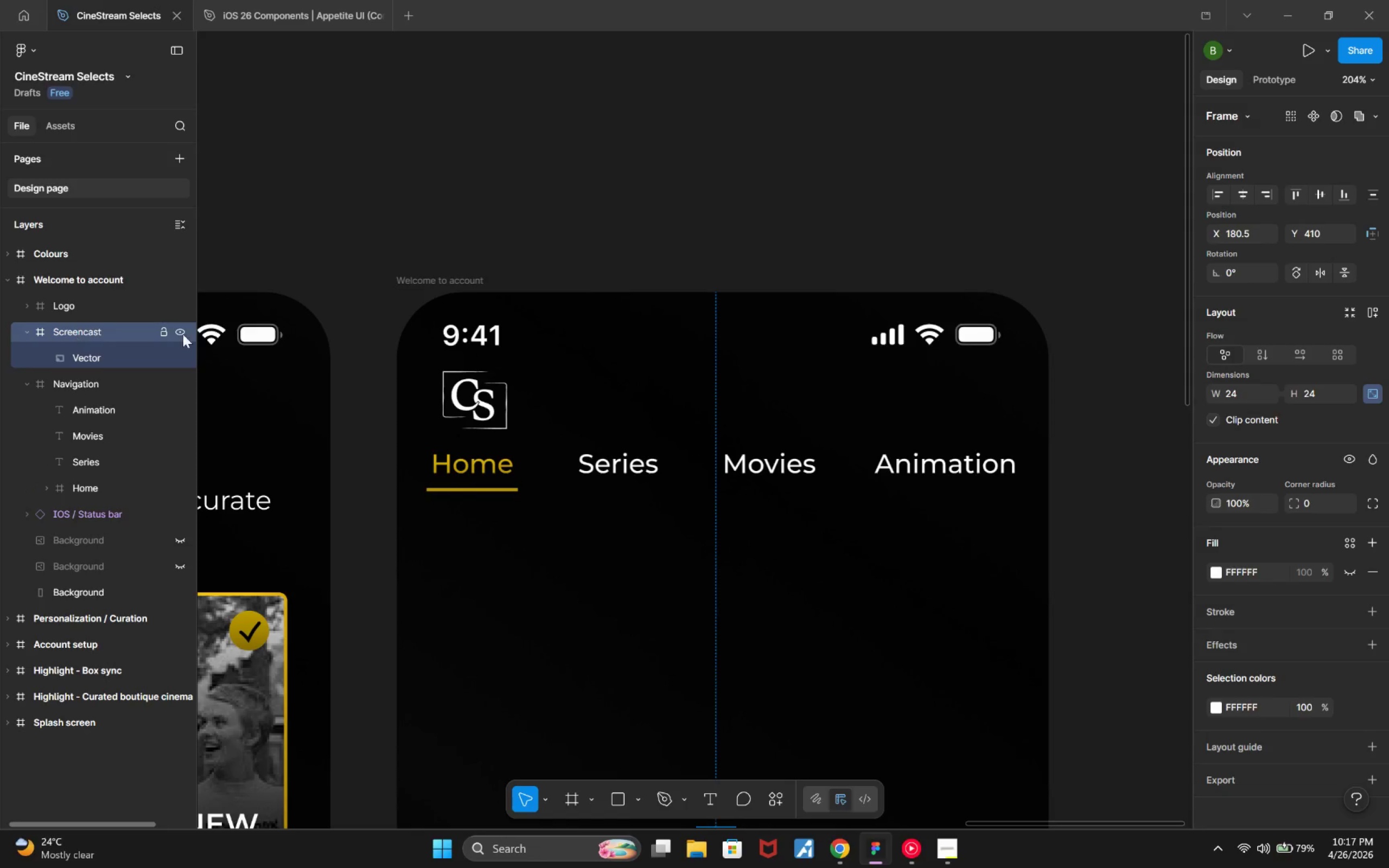 
hold_key(key=ControlLeft, duration=1.25)
scroll: coordinate [525, 382], scroll_direction: down, amount: 14.0
 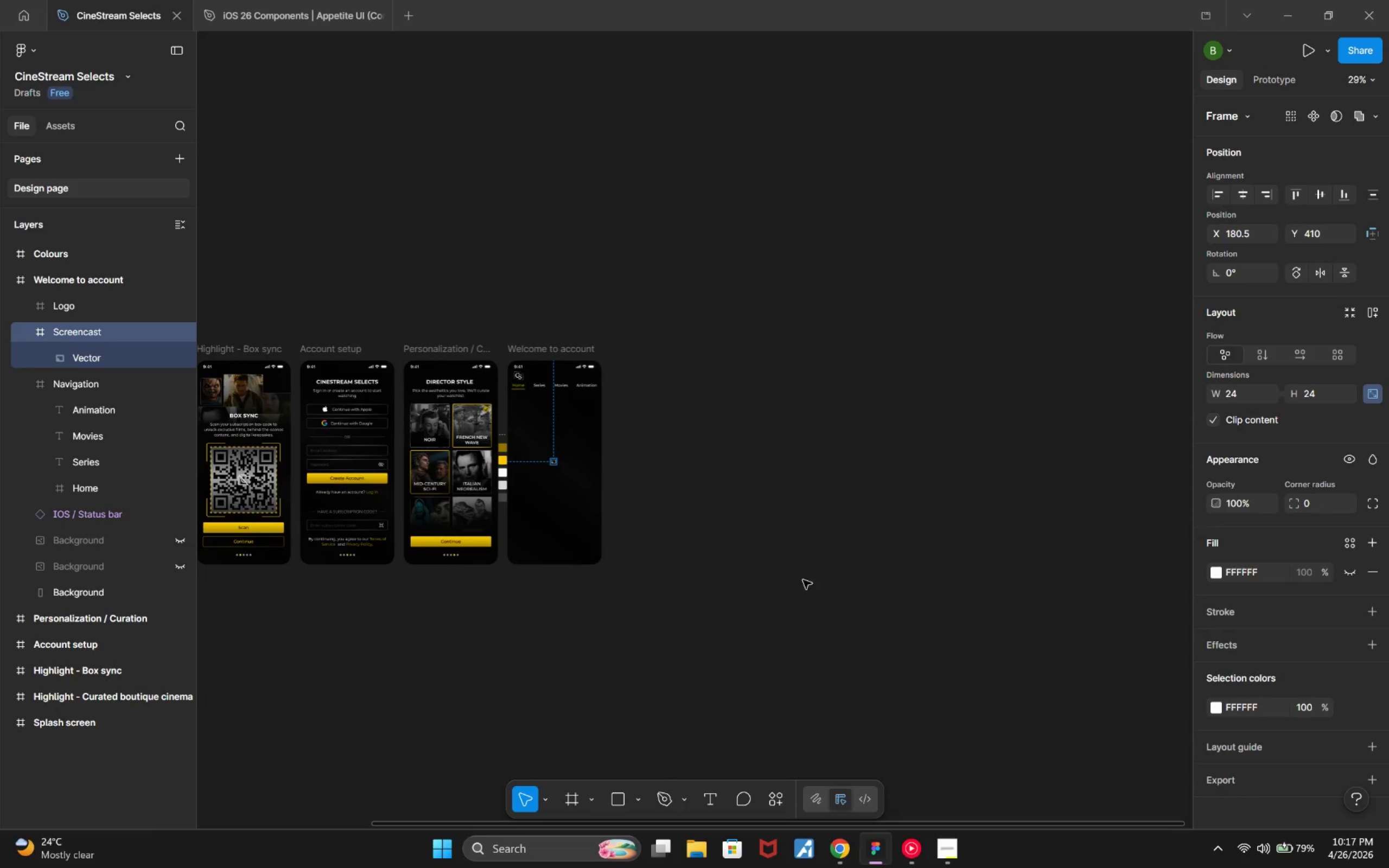 
hold_key(key=ControlLeft, duration=1.09)
scroll: coordinate [787, 490], scroll_direction: up, amount: 9.0
 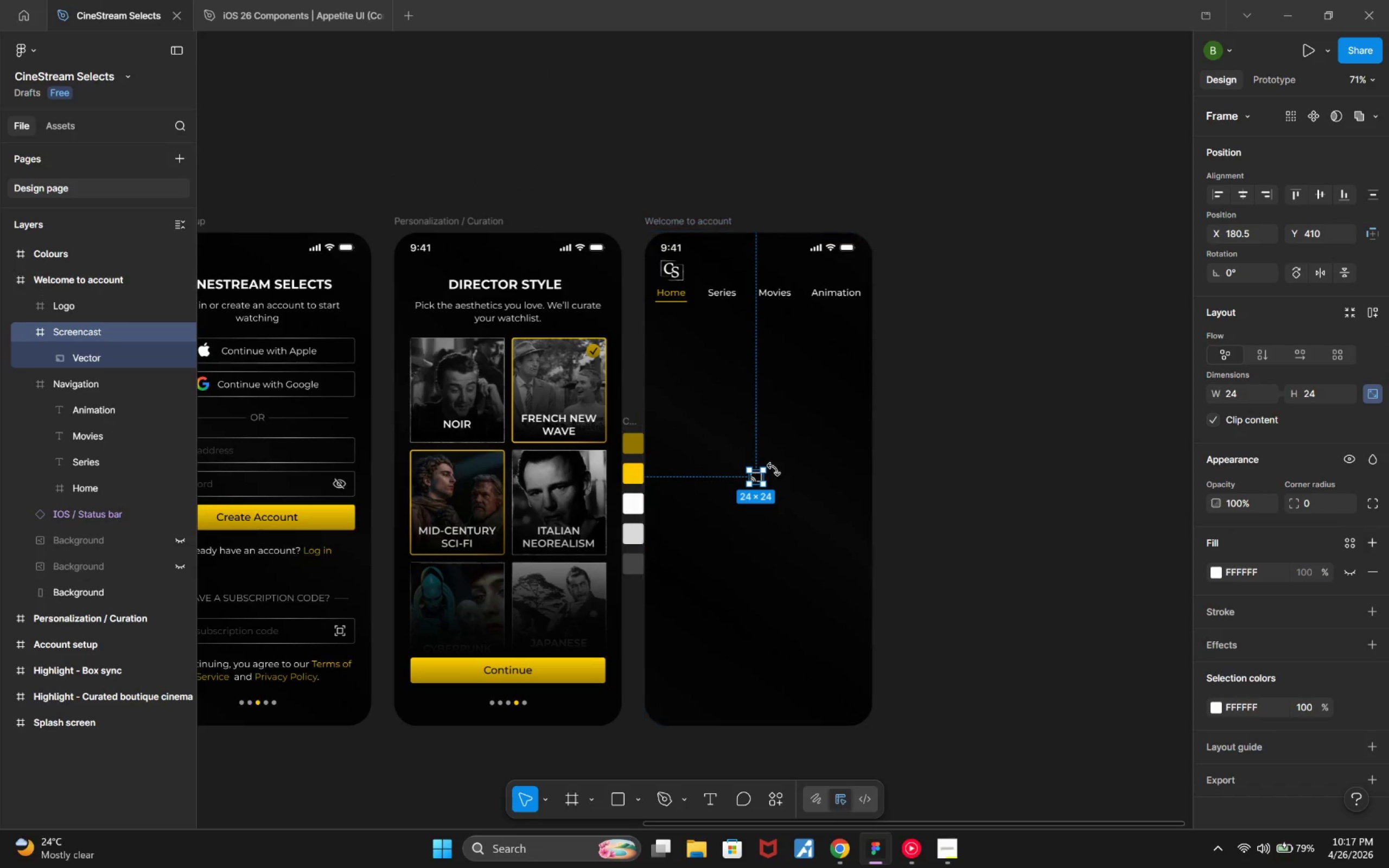 
left_click_drag(start_coordinate=[751, 477], to_coordinate=[830, 269])
 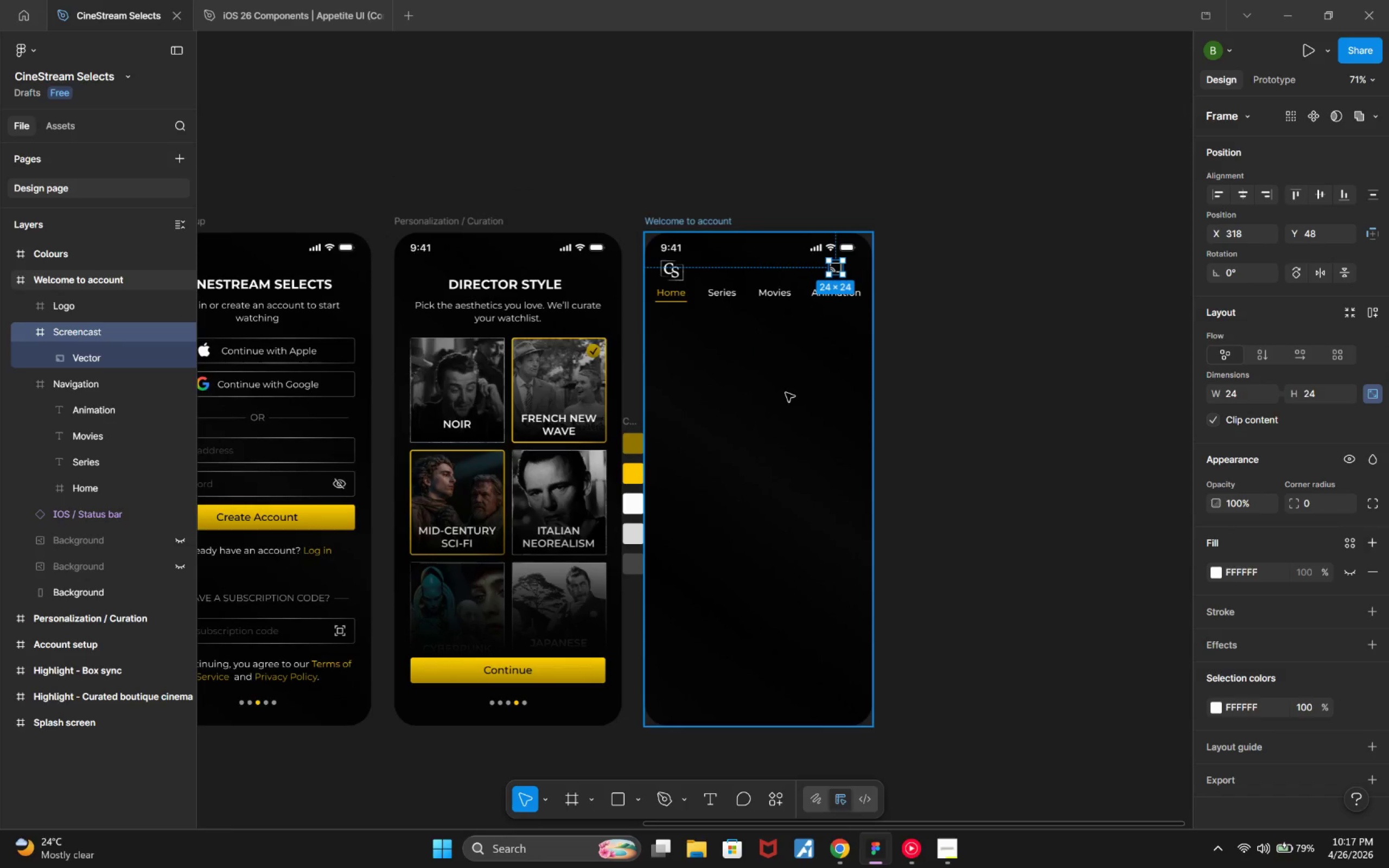 
hold_key(key=ControlLeft, duration=1.36)
scroll: coordinate [611, 659], scroll_direction: up, amount: 11.0
 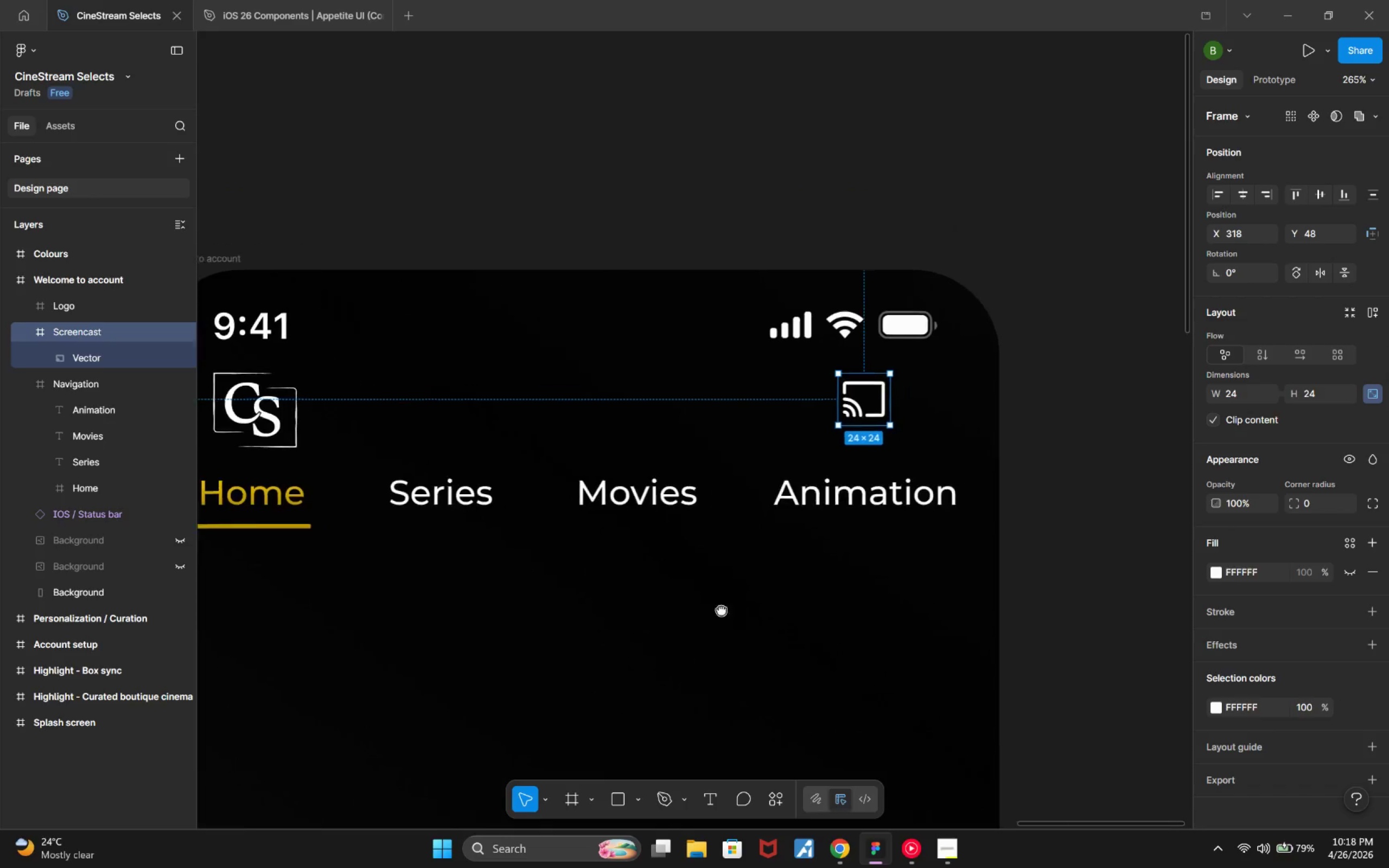 
key(Control+ControlLeft)
 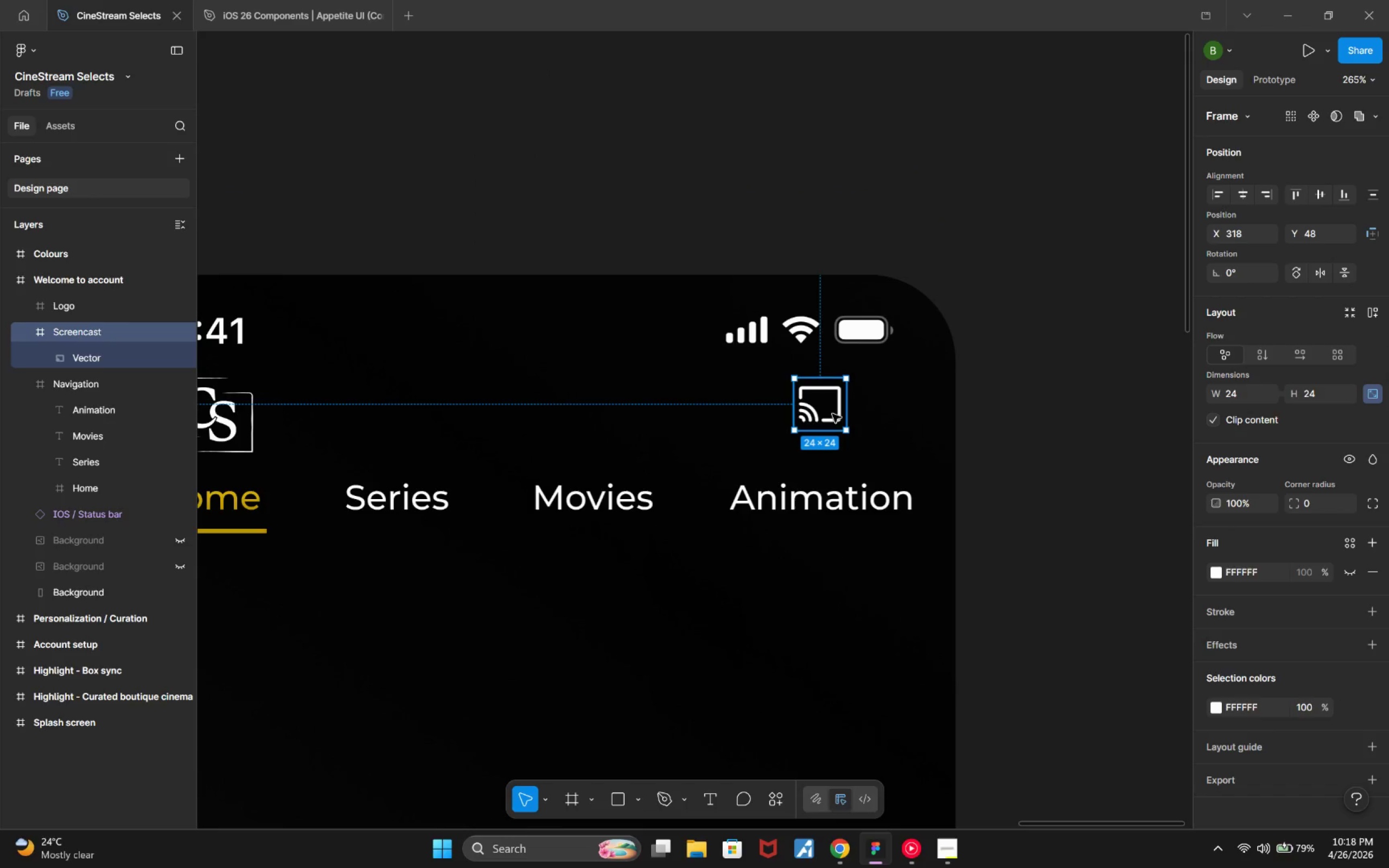 
left_click_drag(start_coordinate=[832, 414], to_coordinate=[860, 428])
 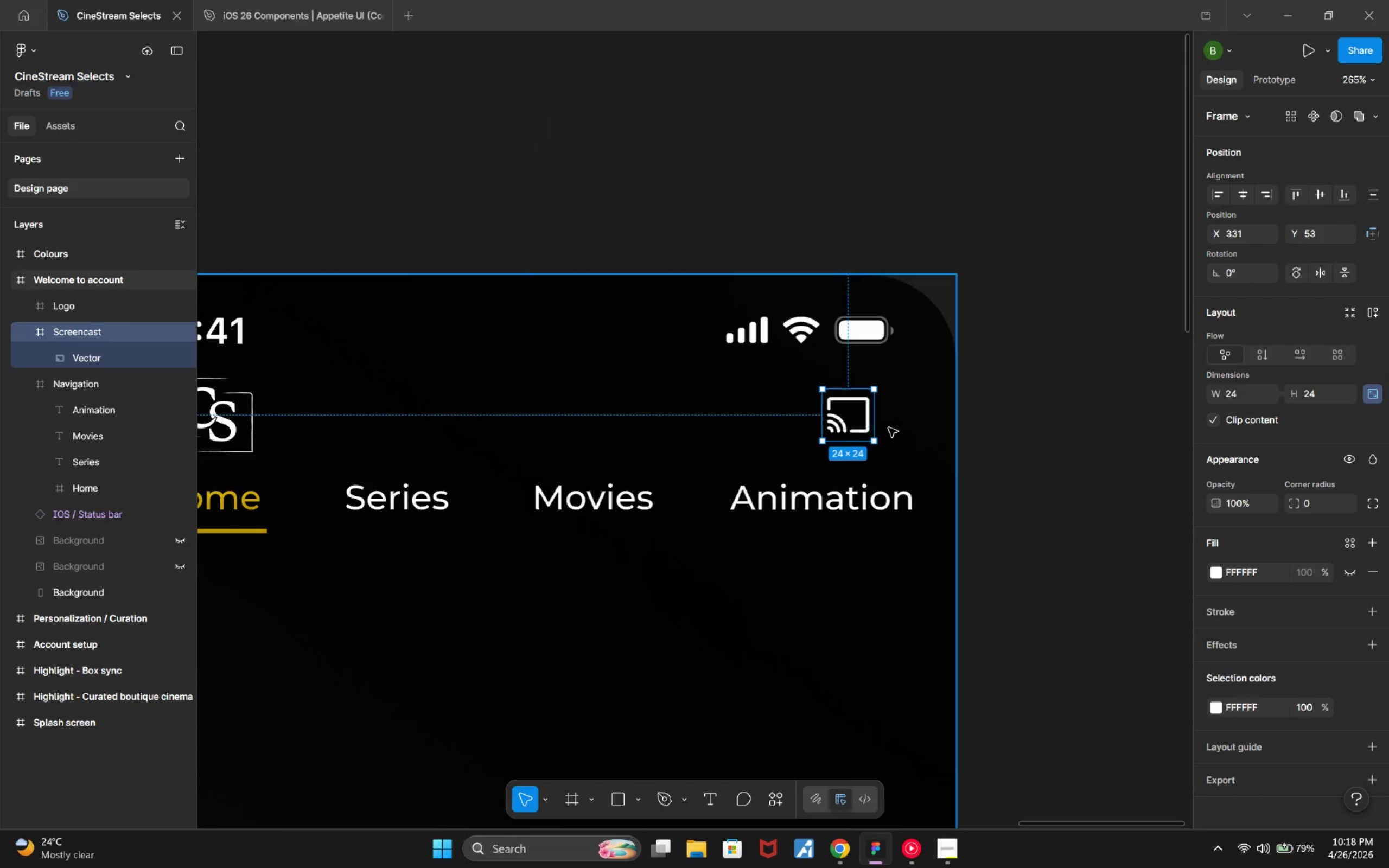 
hold_key(key=AltLeft, duration=1.1)
 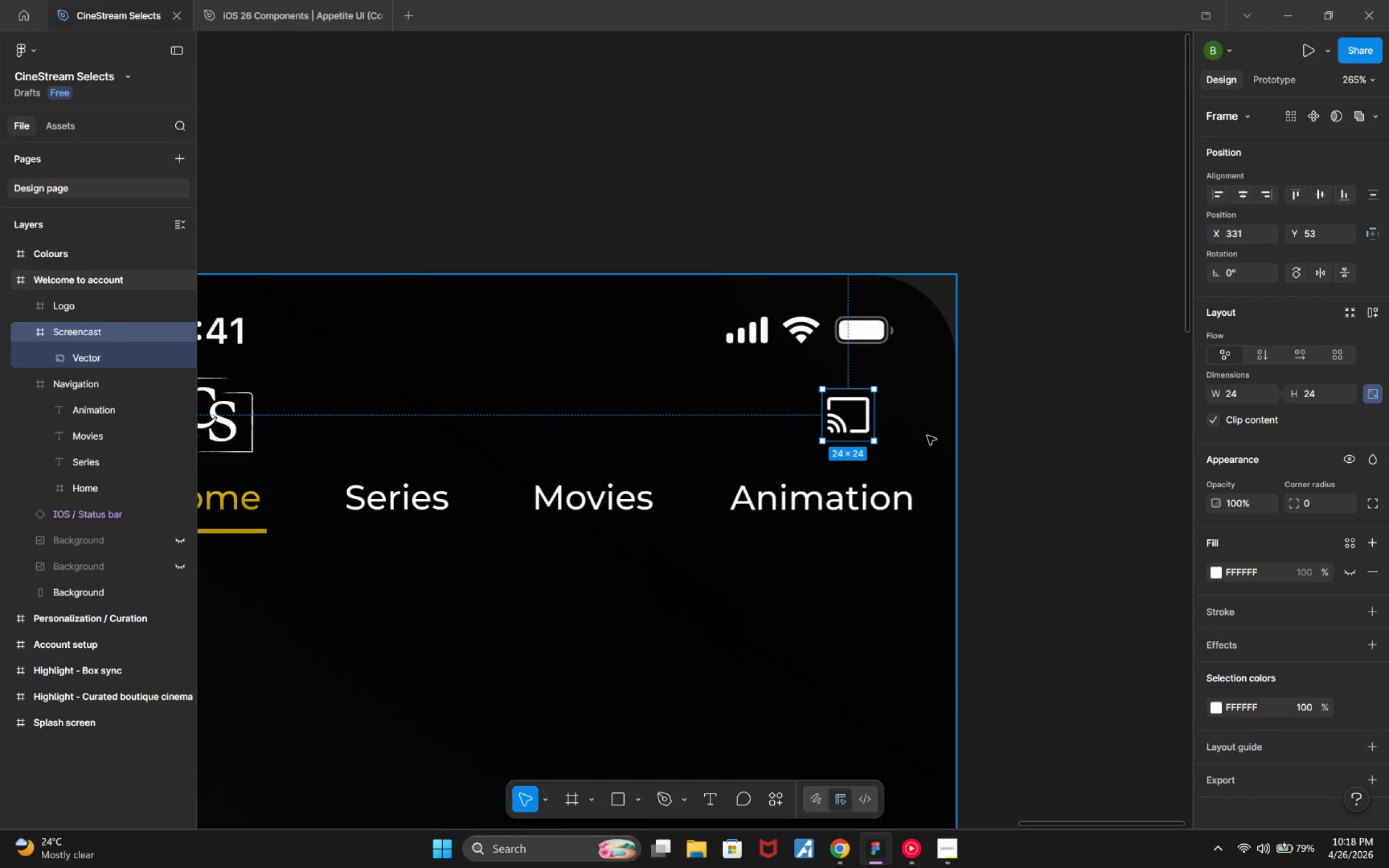 
hold_key(key=ArrowRight, duration=0.94)
 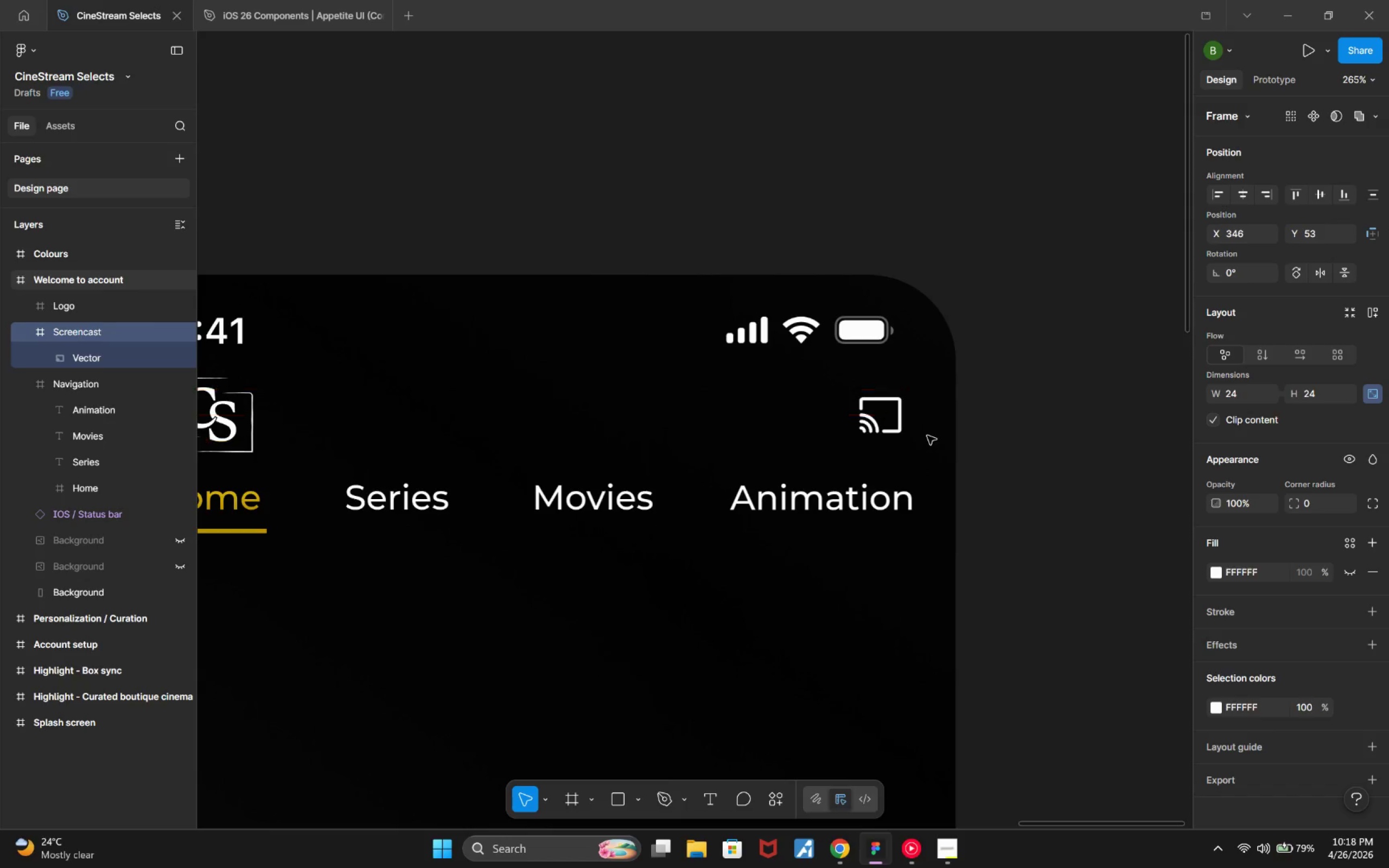 
key(ArrowRight)
 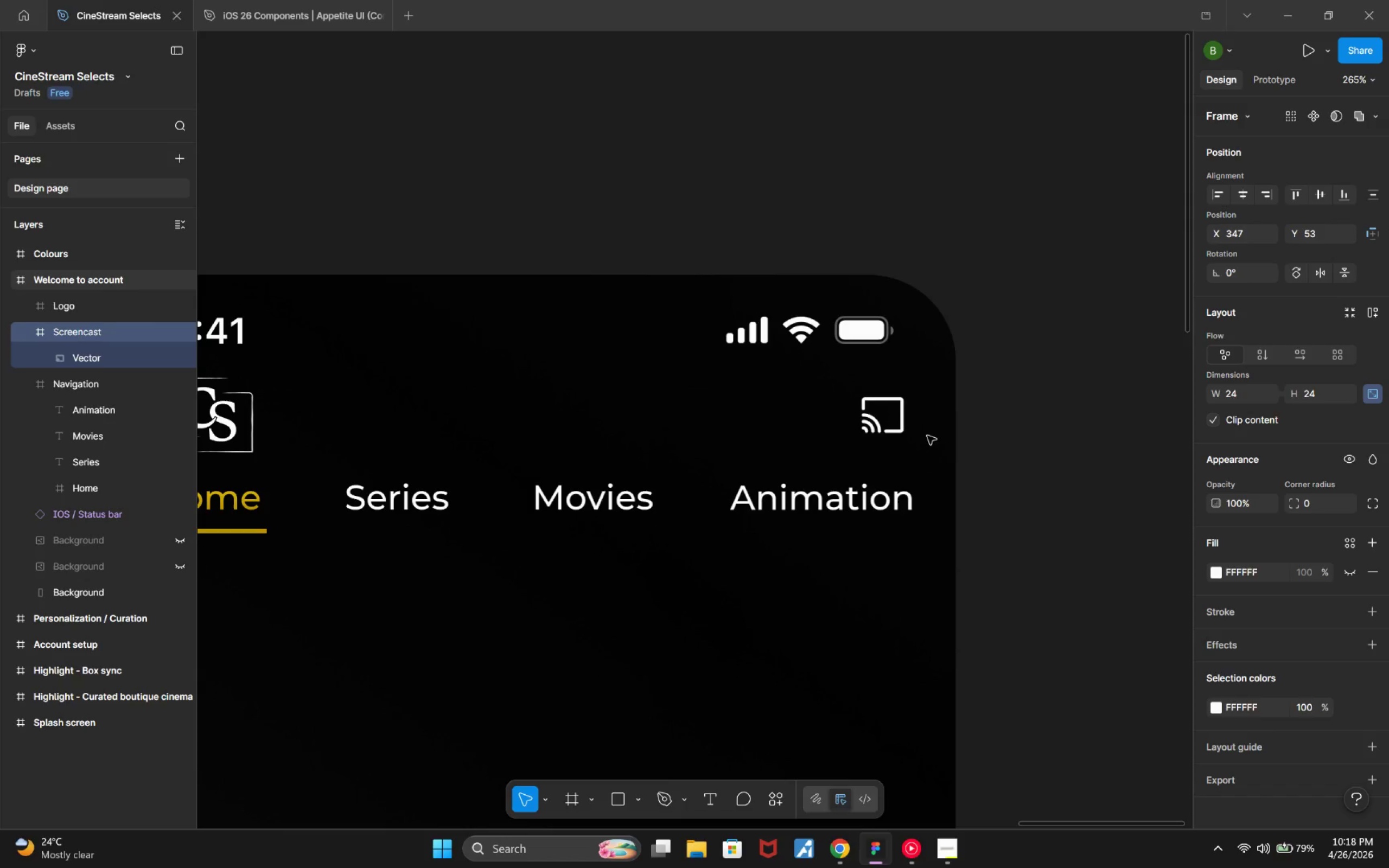 
key(Alt+ArrowLeft)
 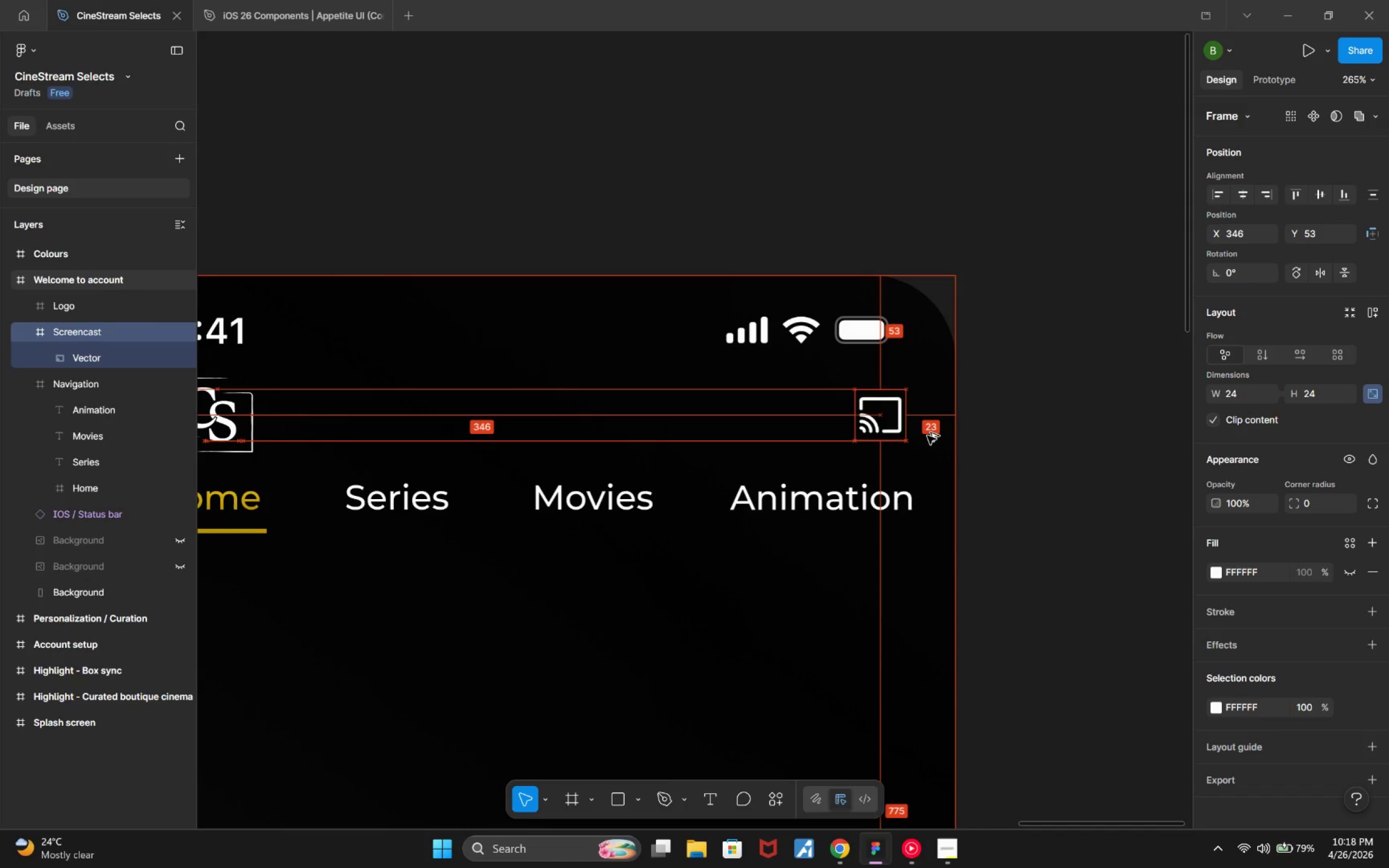 
key(Alt+ArrowLeft)
 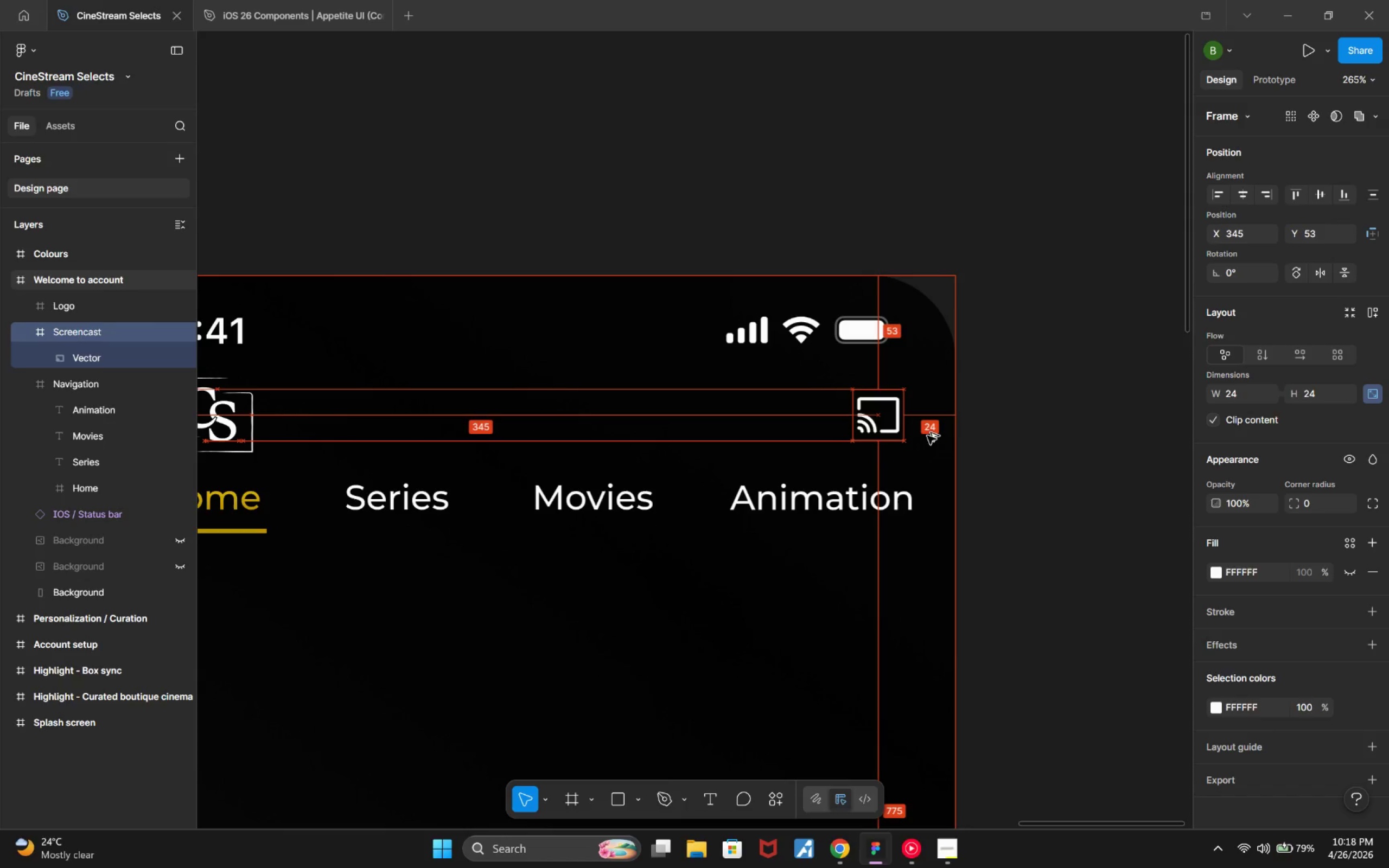 
key(Alt+ArrowLeft)
 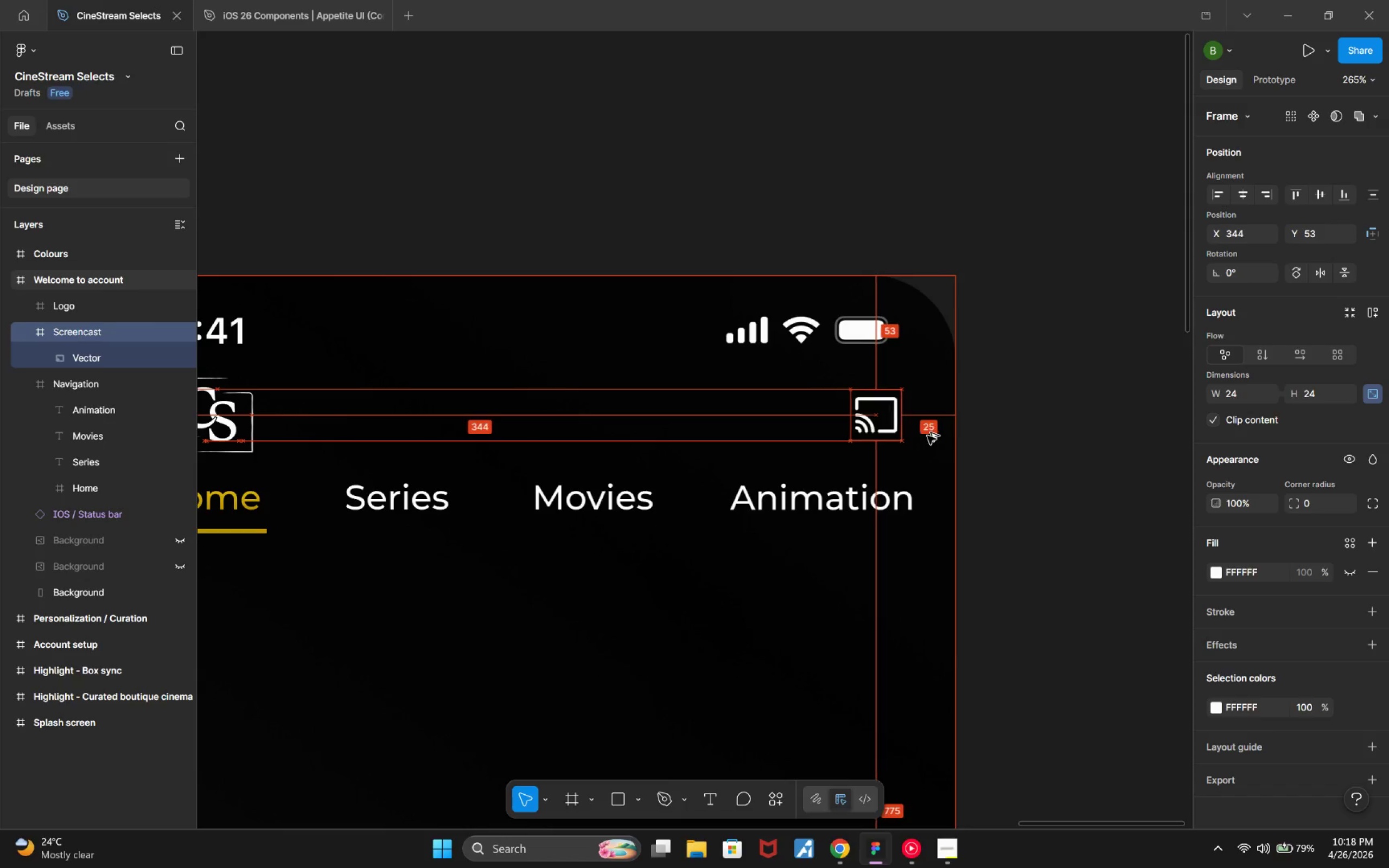 
key(Alt+ArrowLeft)
 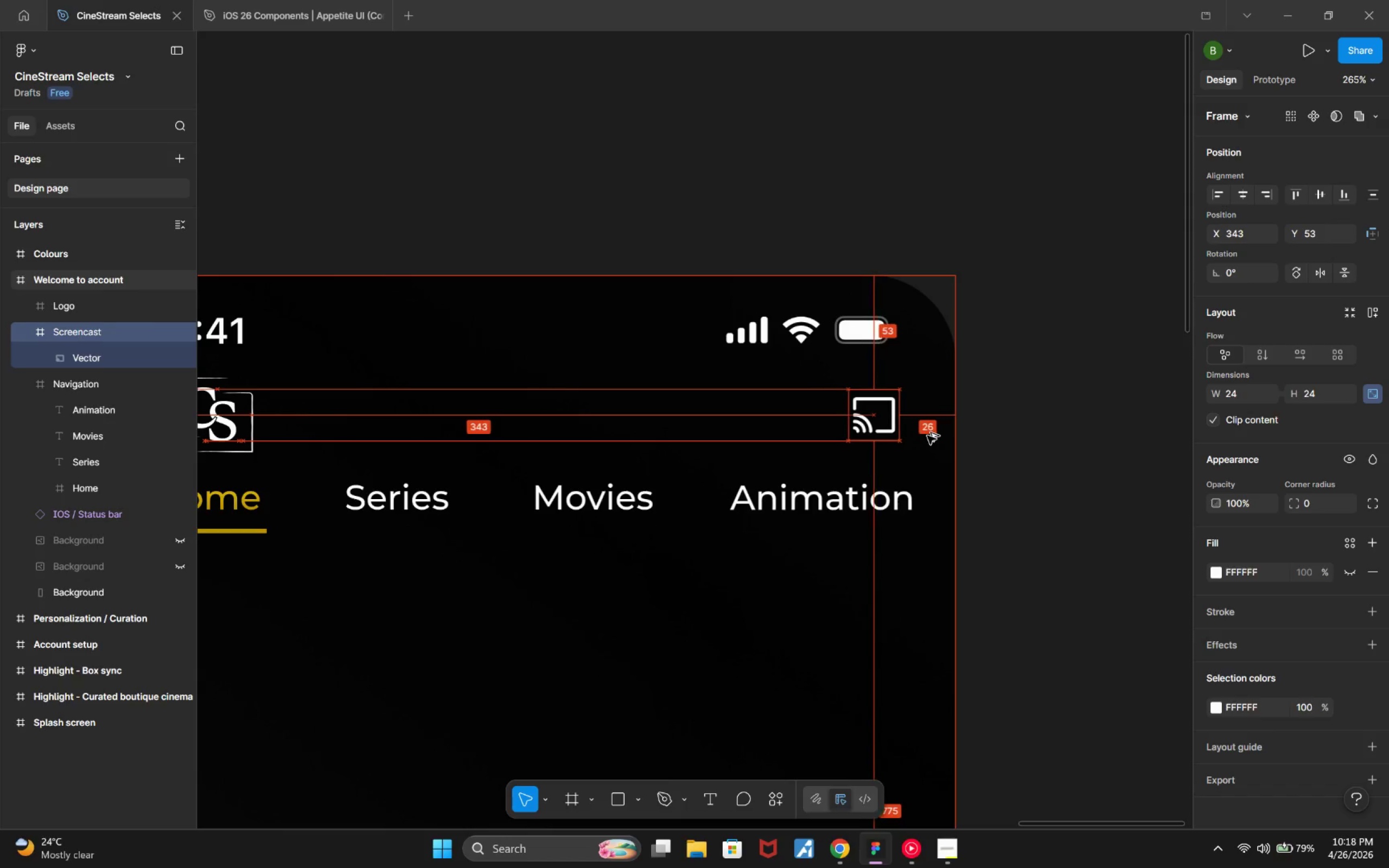 
key(Alt+ArrowLeft)
 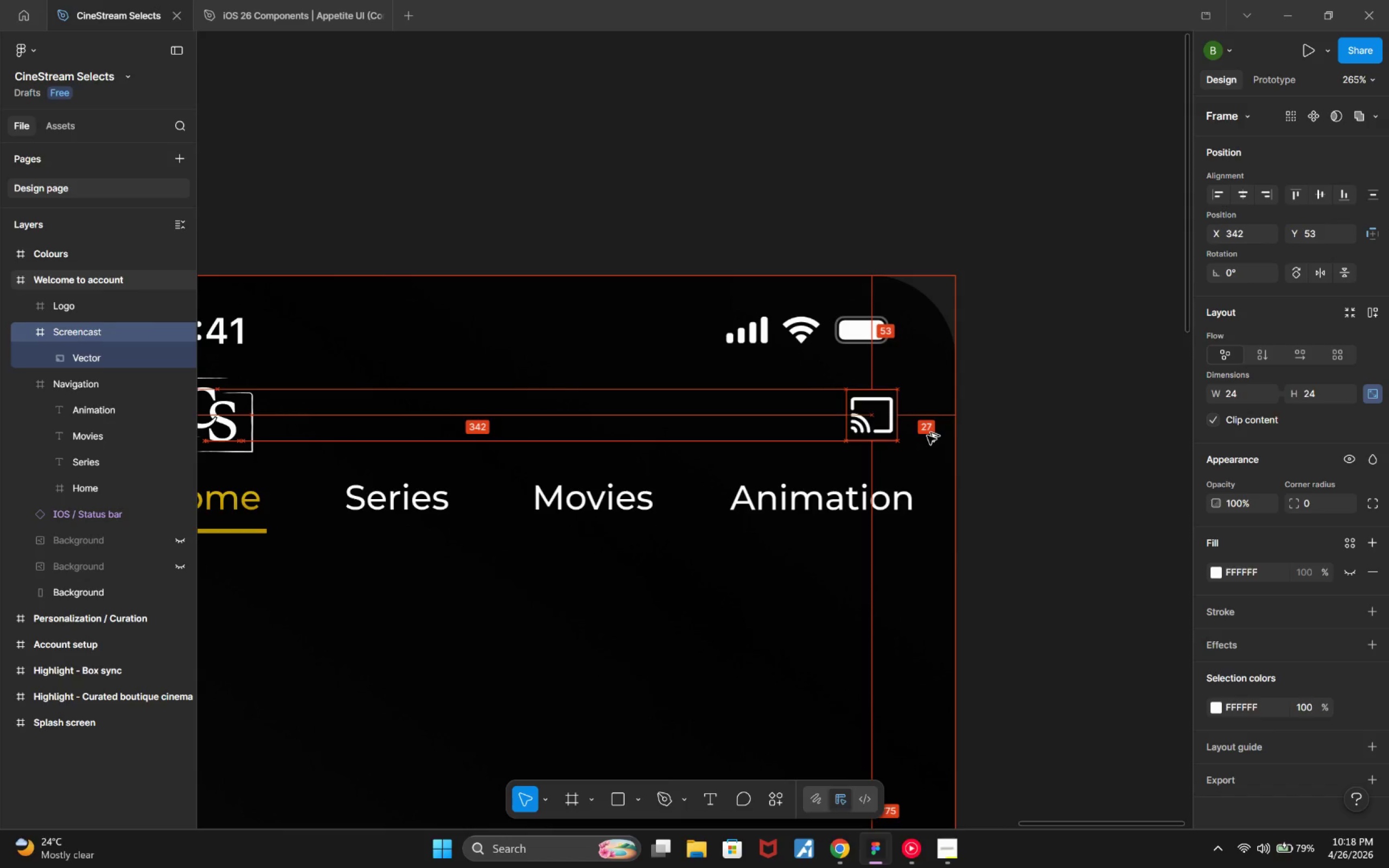 
key(Alt+ArrowLeft)
 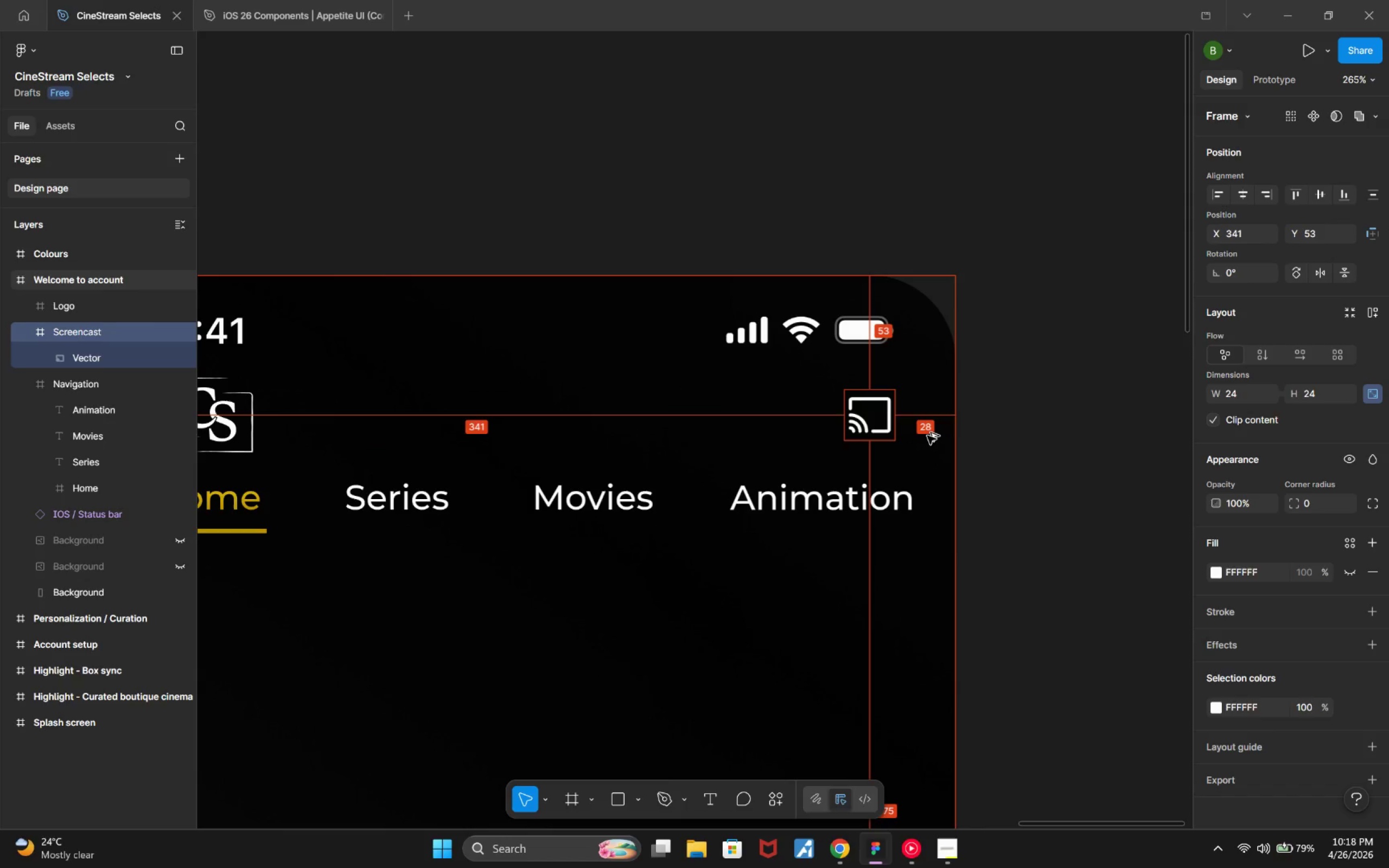 
key(Alt+ArrowDown)
 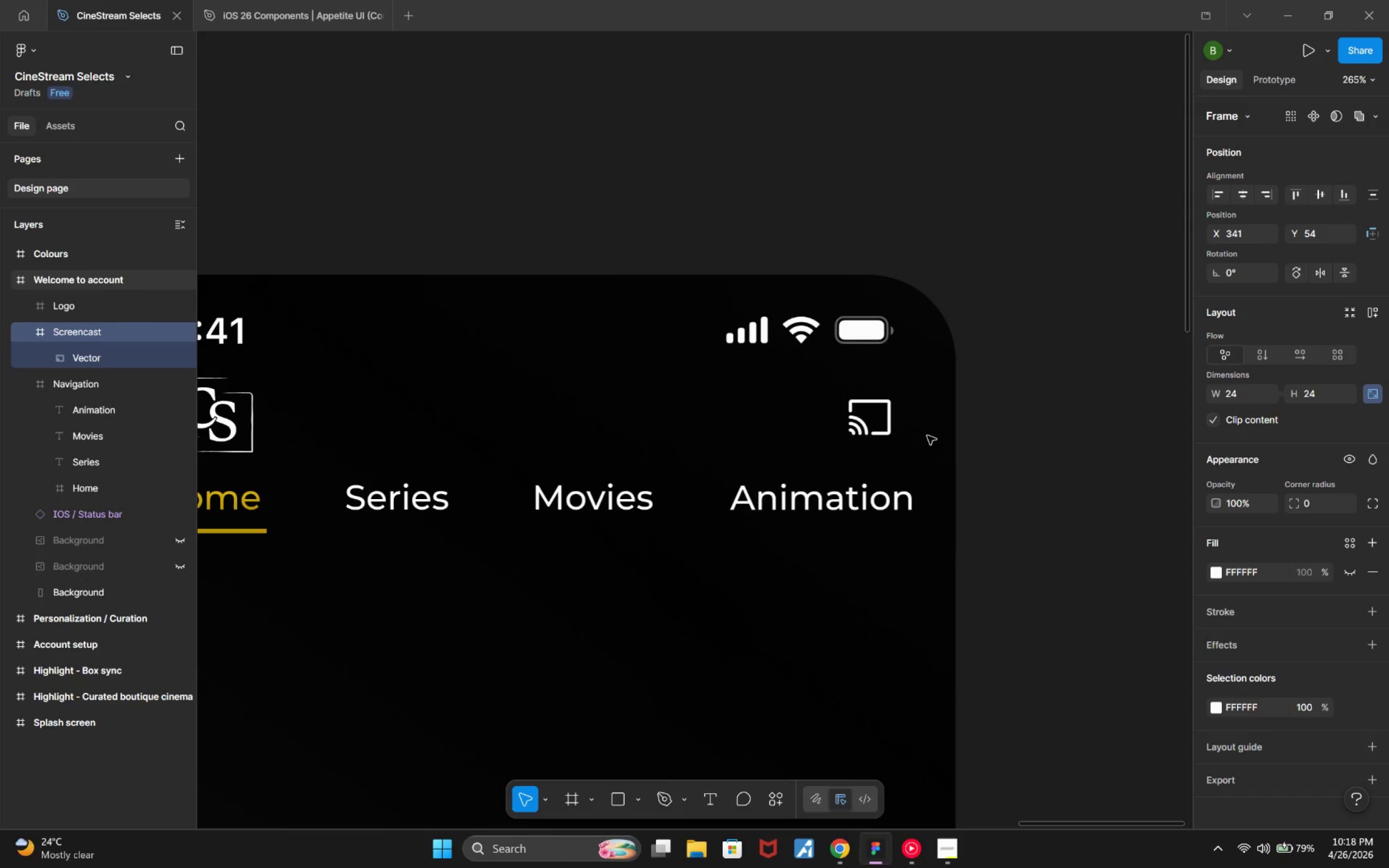 
key(ArrowDown)
 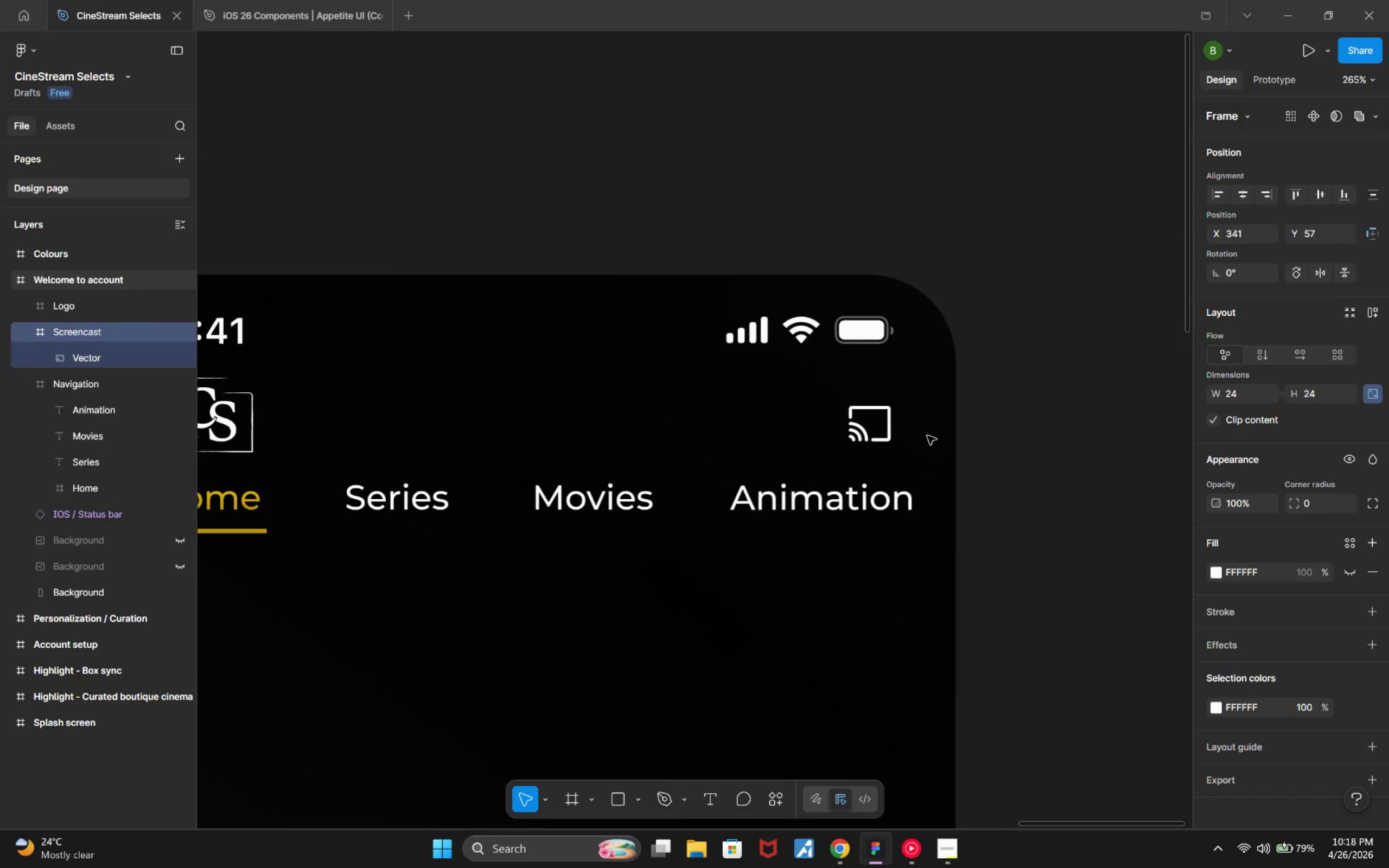 
key(ArrowDown)
 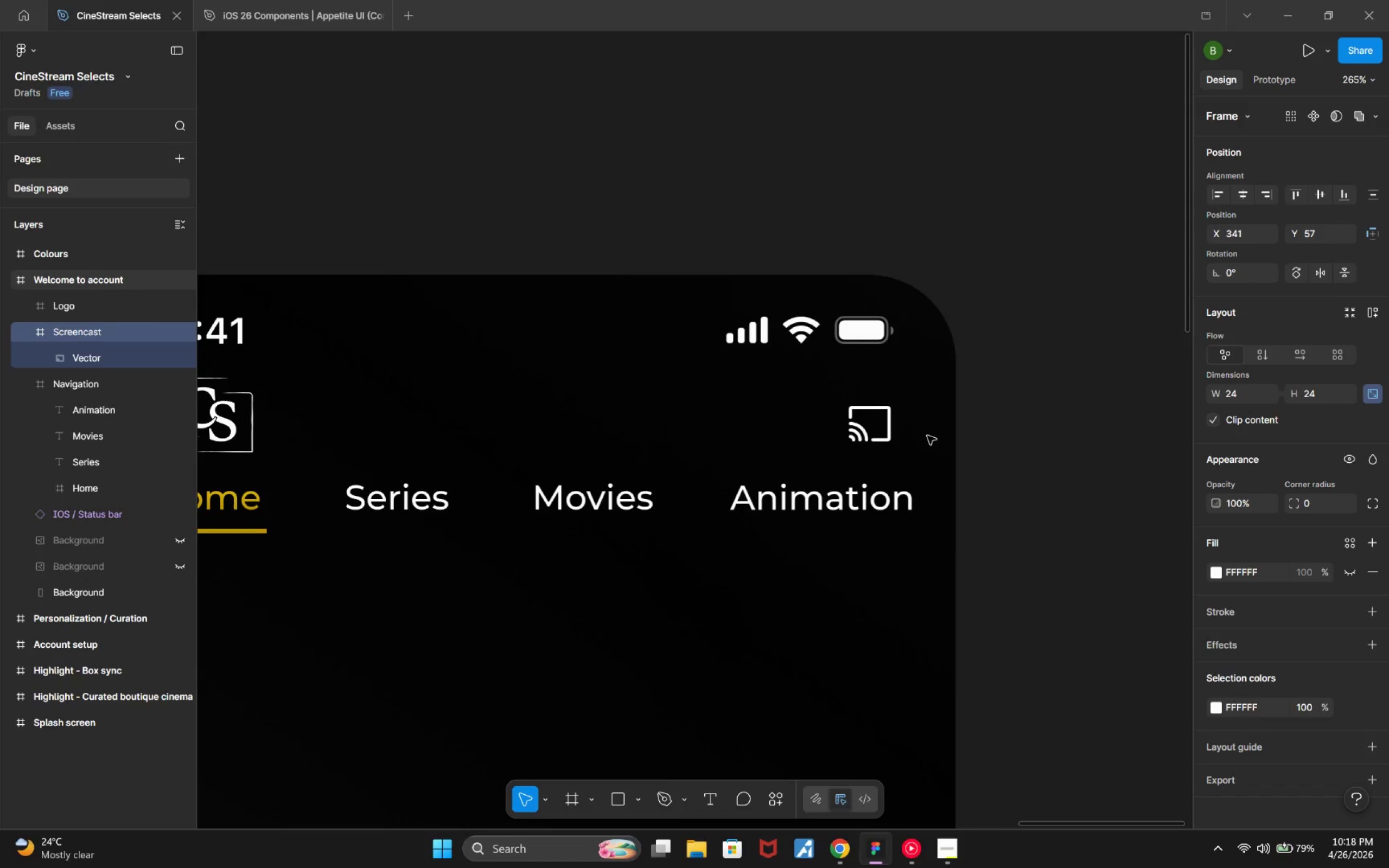 
key(ArrowDown)
 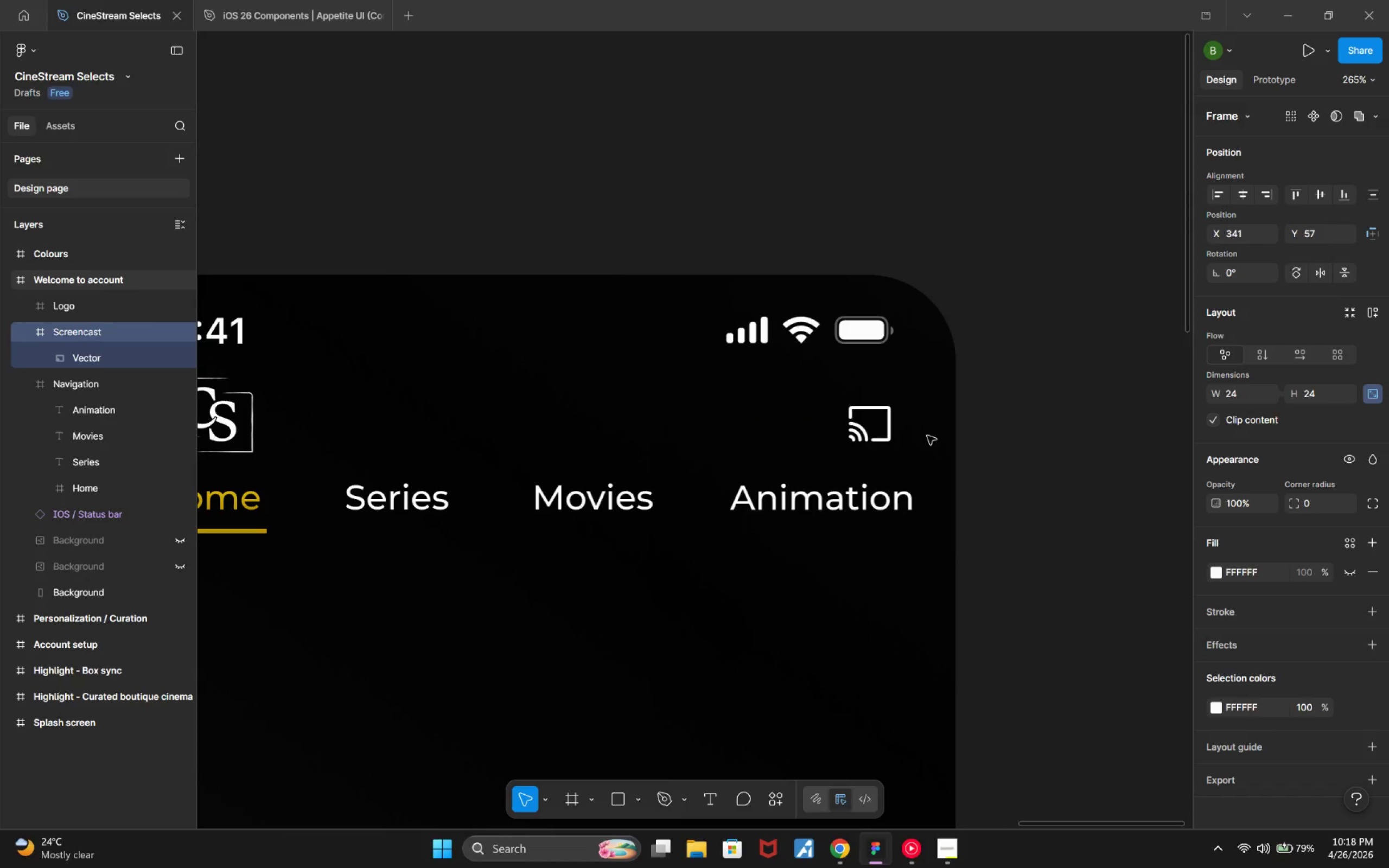 
key(ArrowUp)
 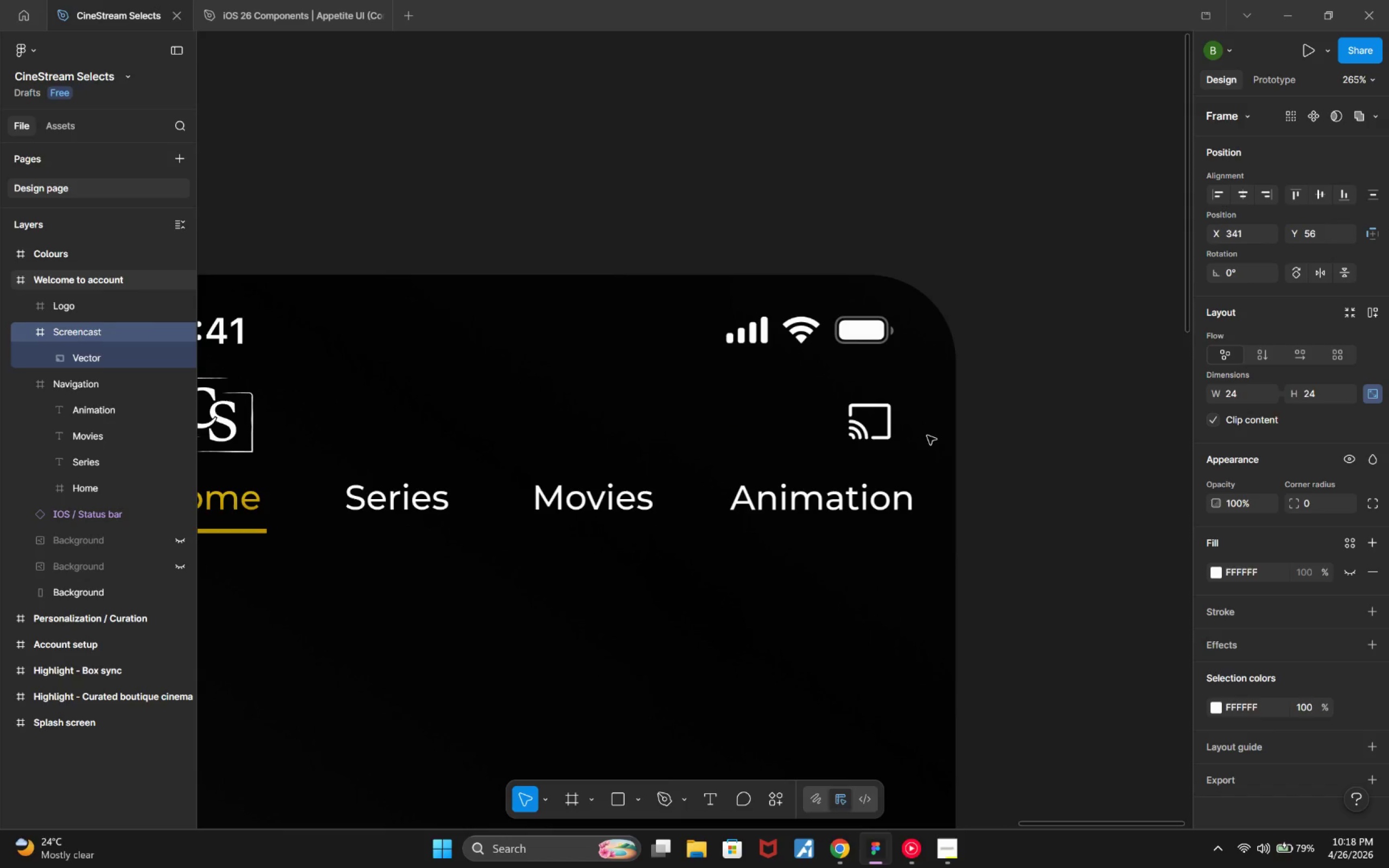 
key(ArrowDown)
 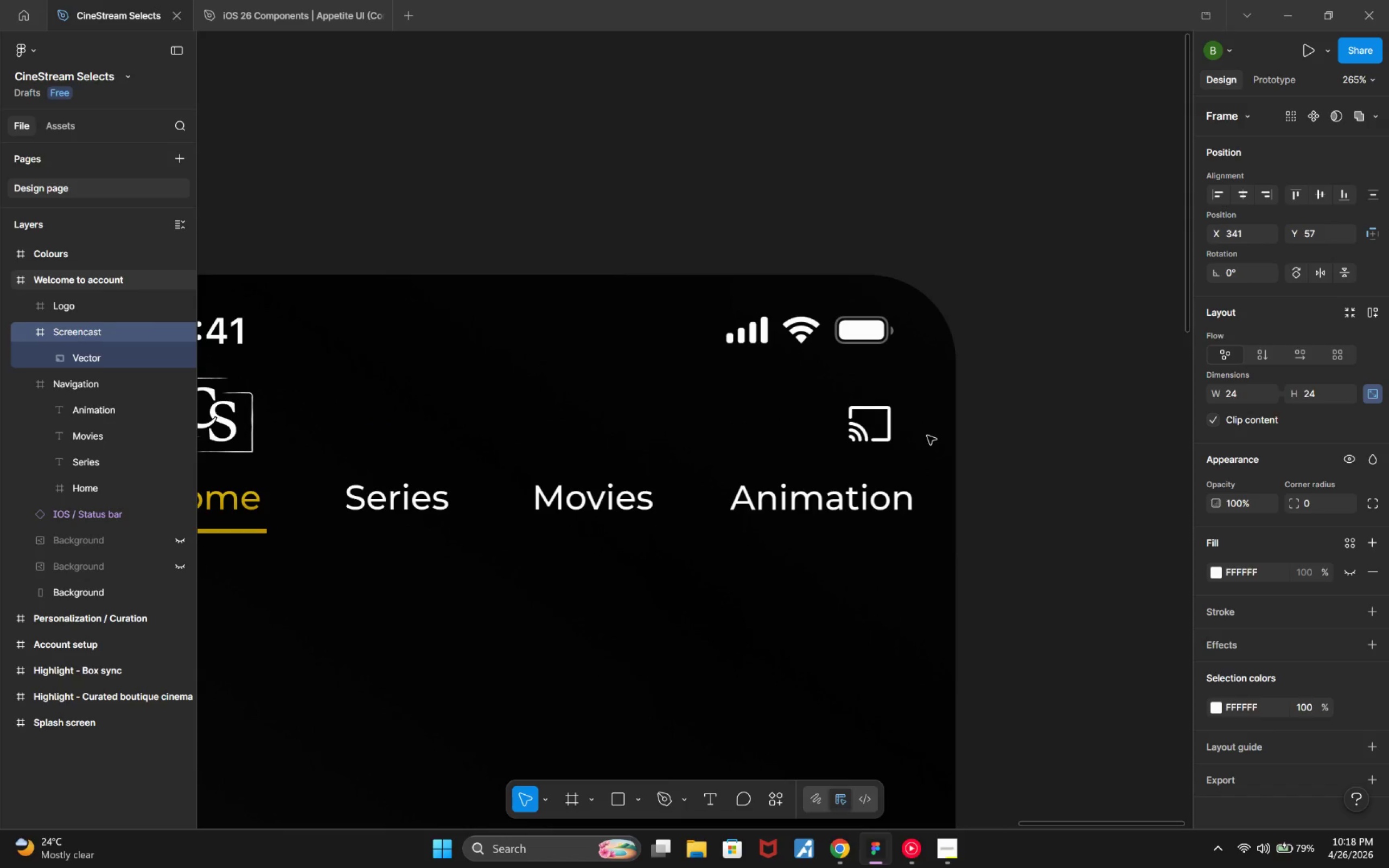 
key(ArrowUp)
 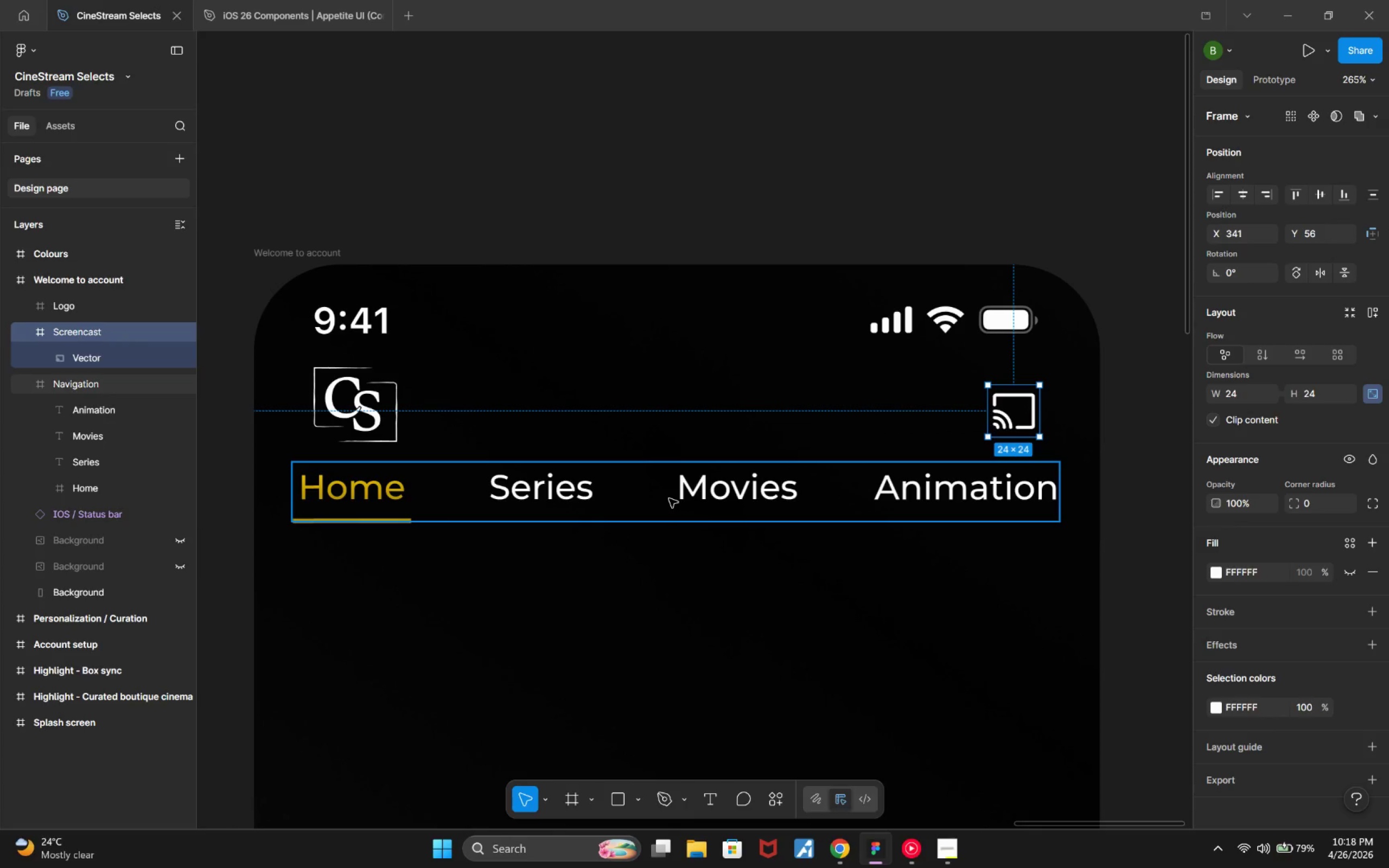 
wait(5.79)
 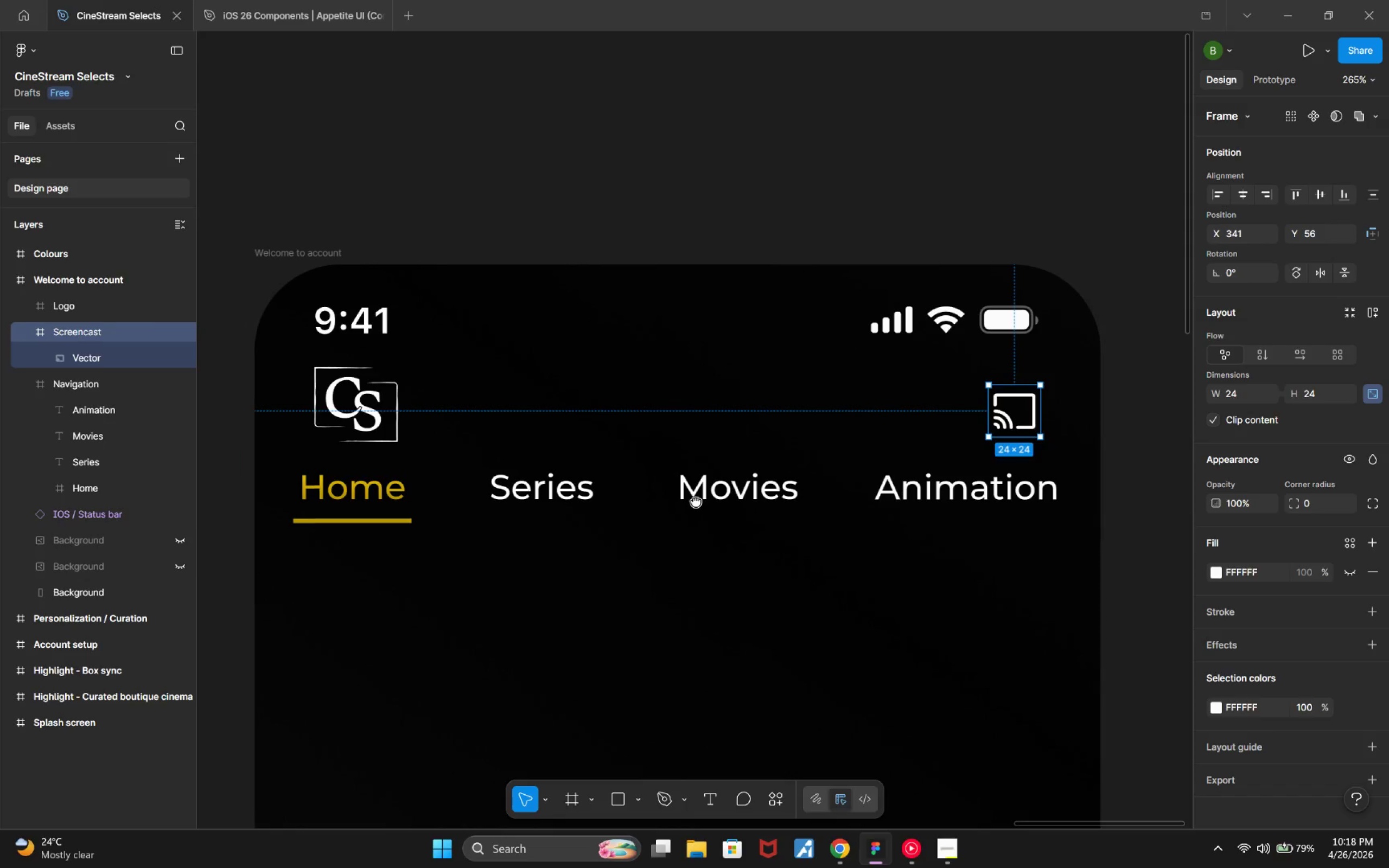 
key(Alt+ArrowUp)
 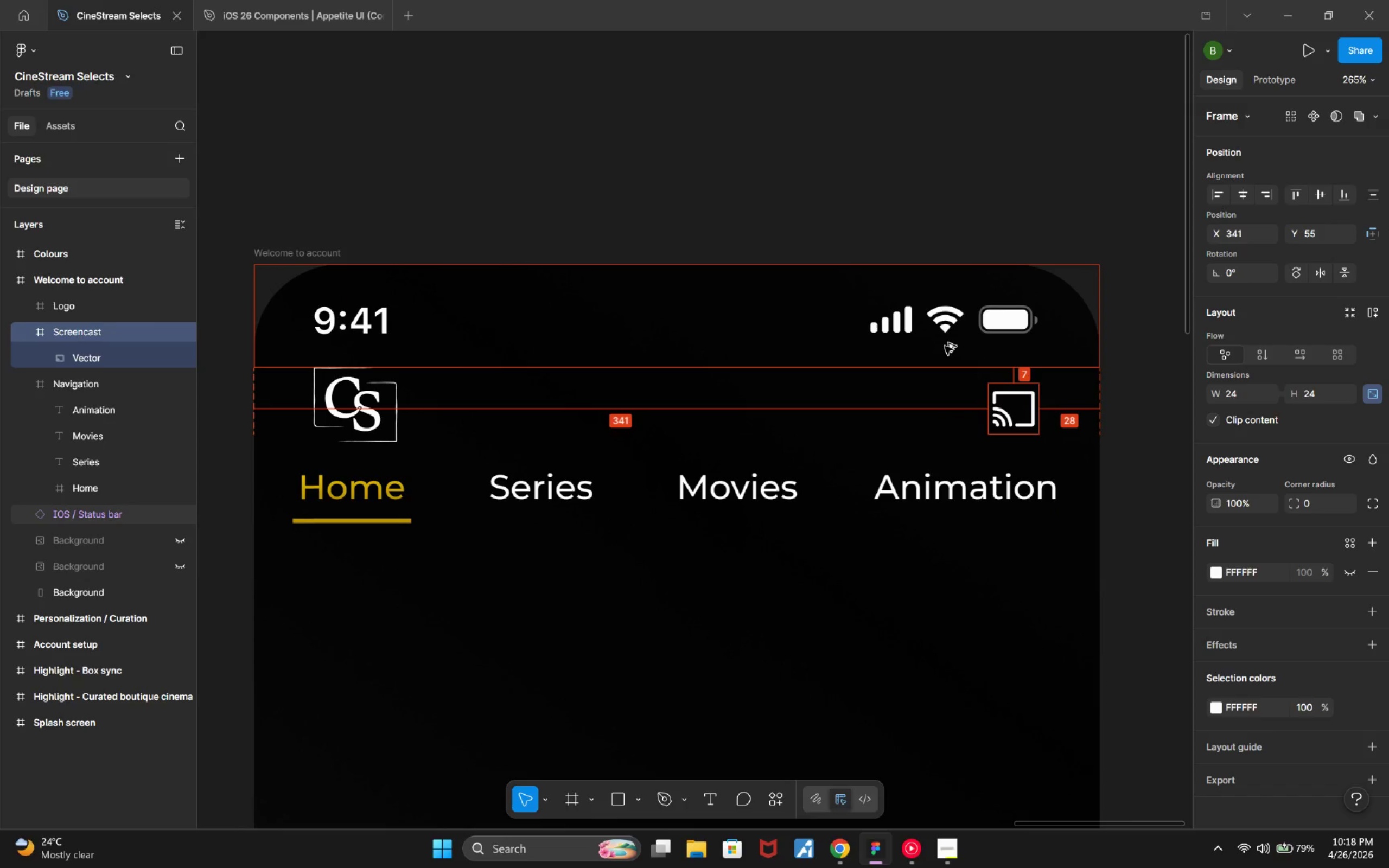 
key(Alt+ArrowUp)
 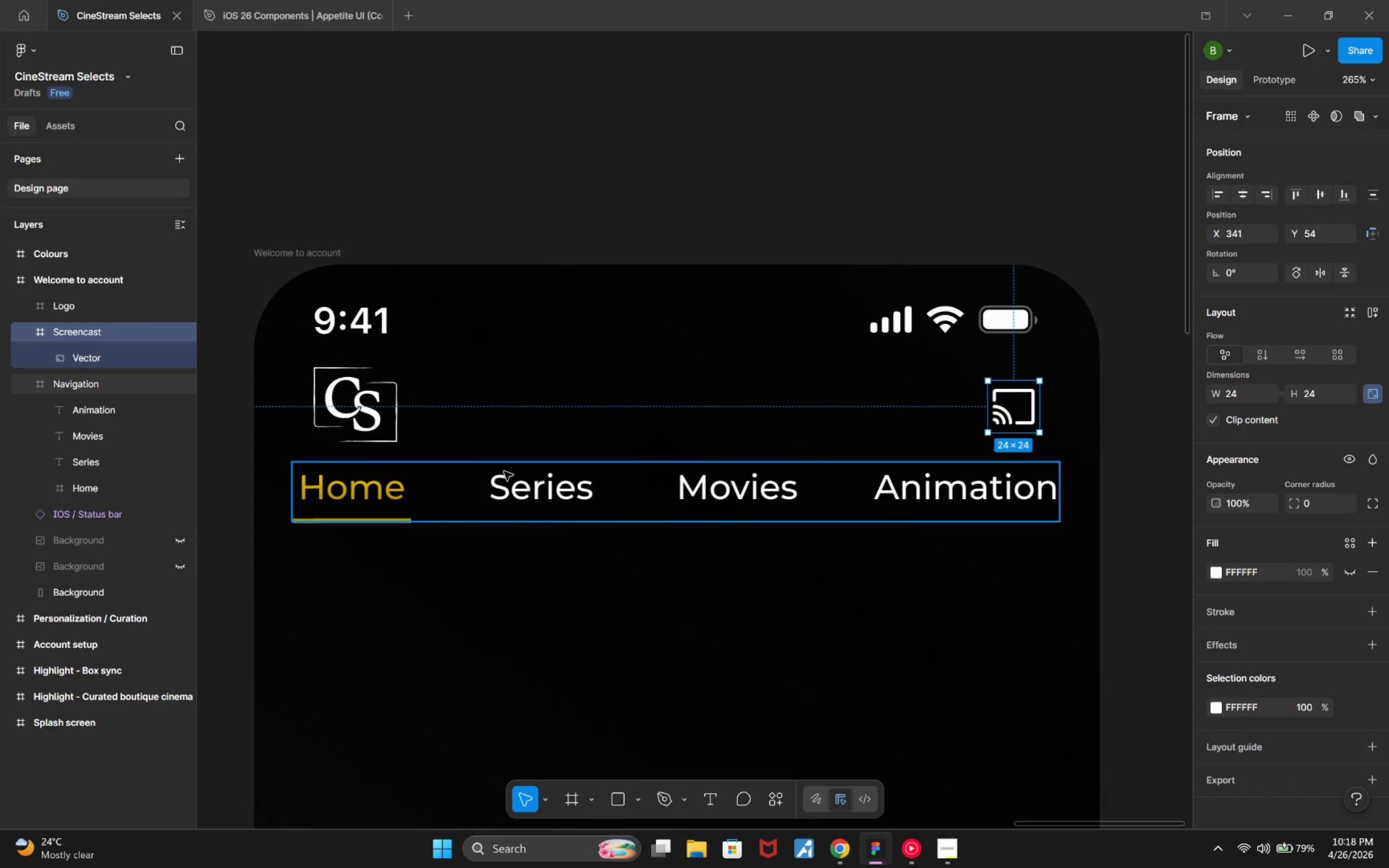 
left_click([519, 462])
 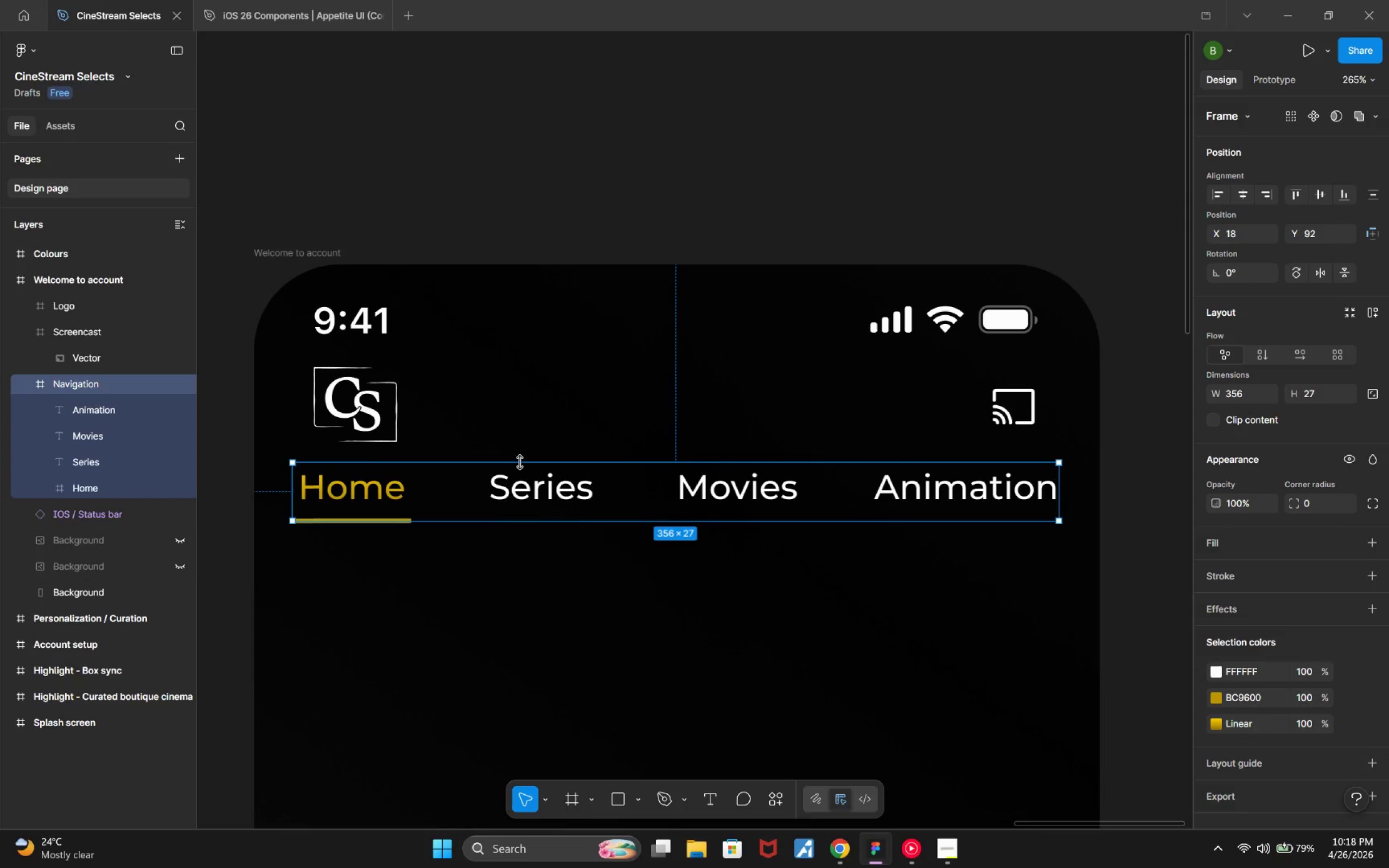 
left_click_drag(start_coordinate=[520, 462], to_coordinate=[513, 427])
 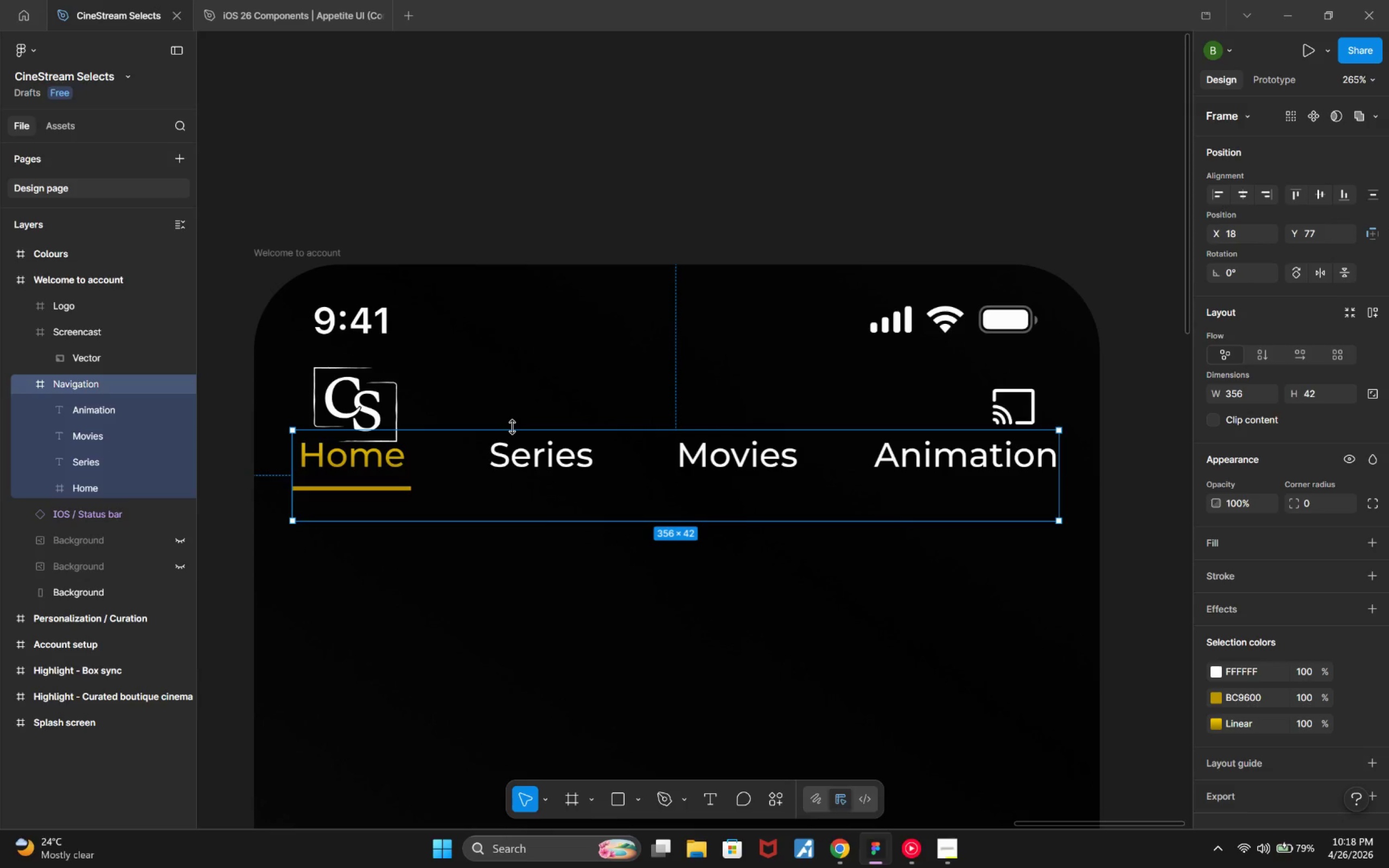 
key(Control+Z)
 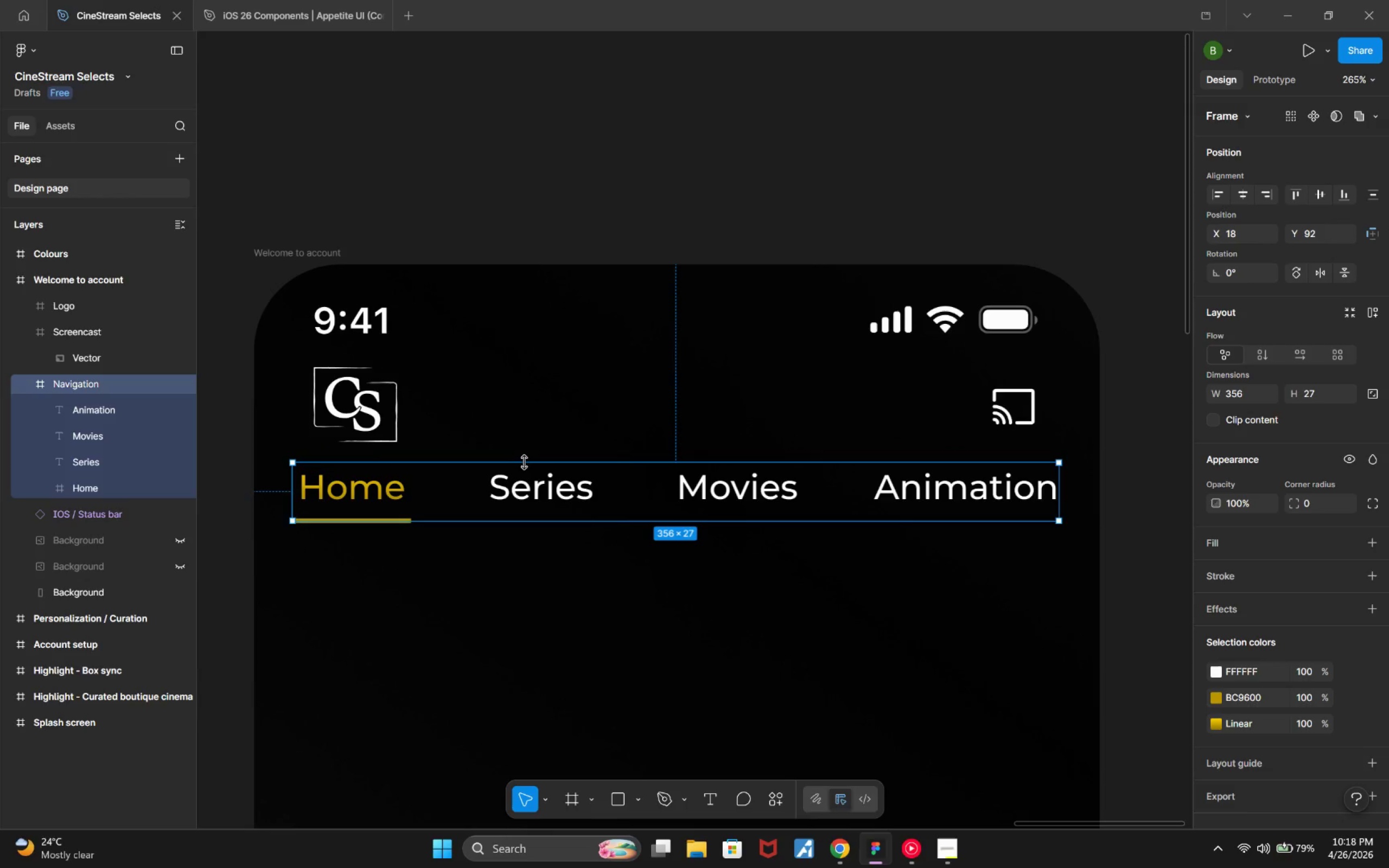 
hold_key(key=ControlLeft, duration=0.34)
 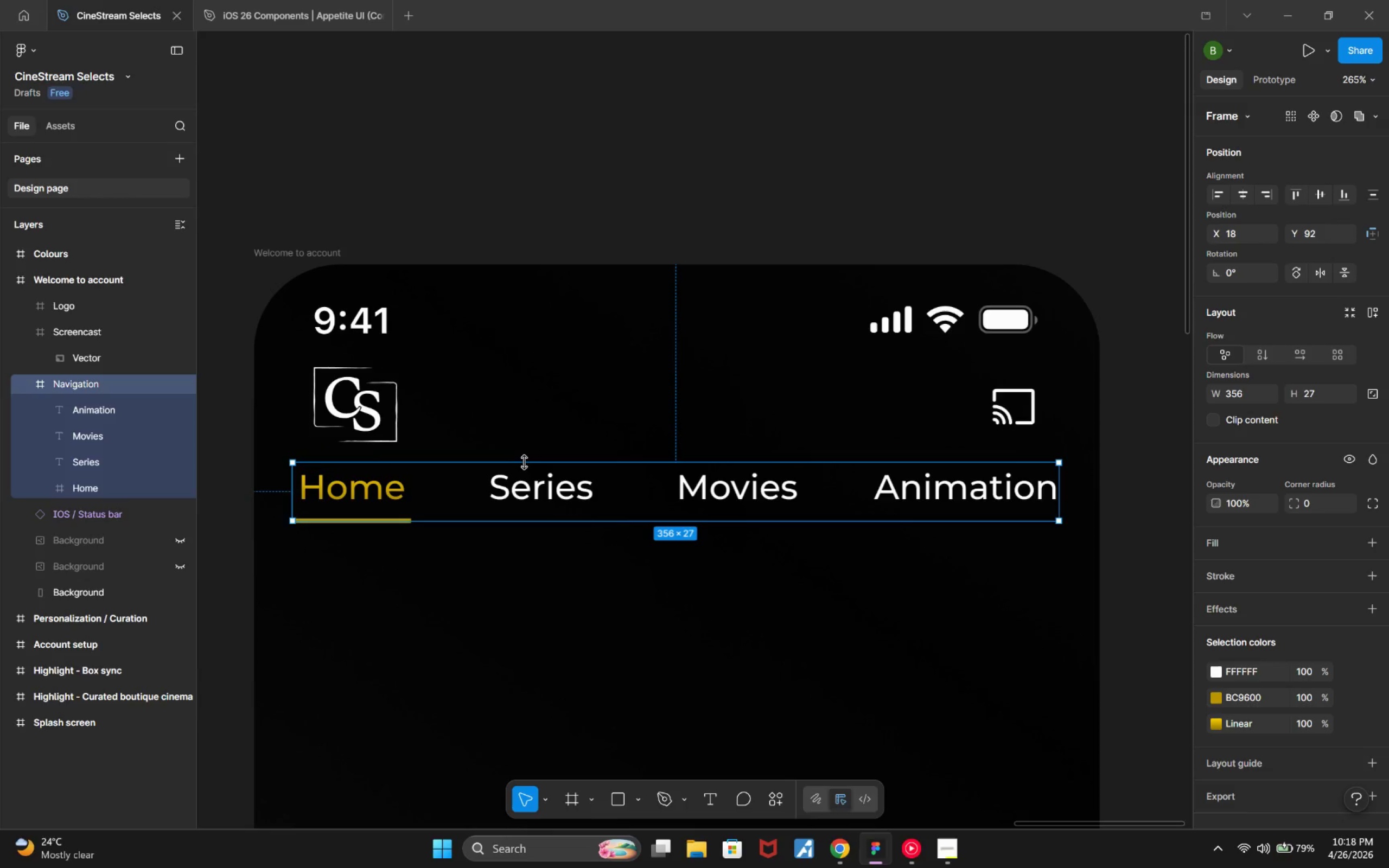 
hold_key(key=ControlLeft, duration=1.84)
left_click_drag(start_coordinate=[525, 462], to_coordinate=[517, 368])
 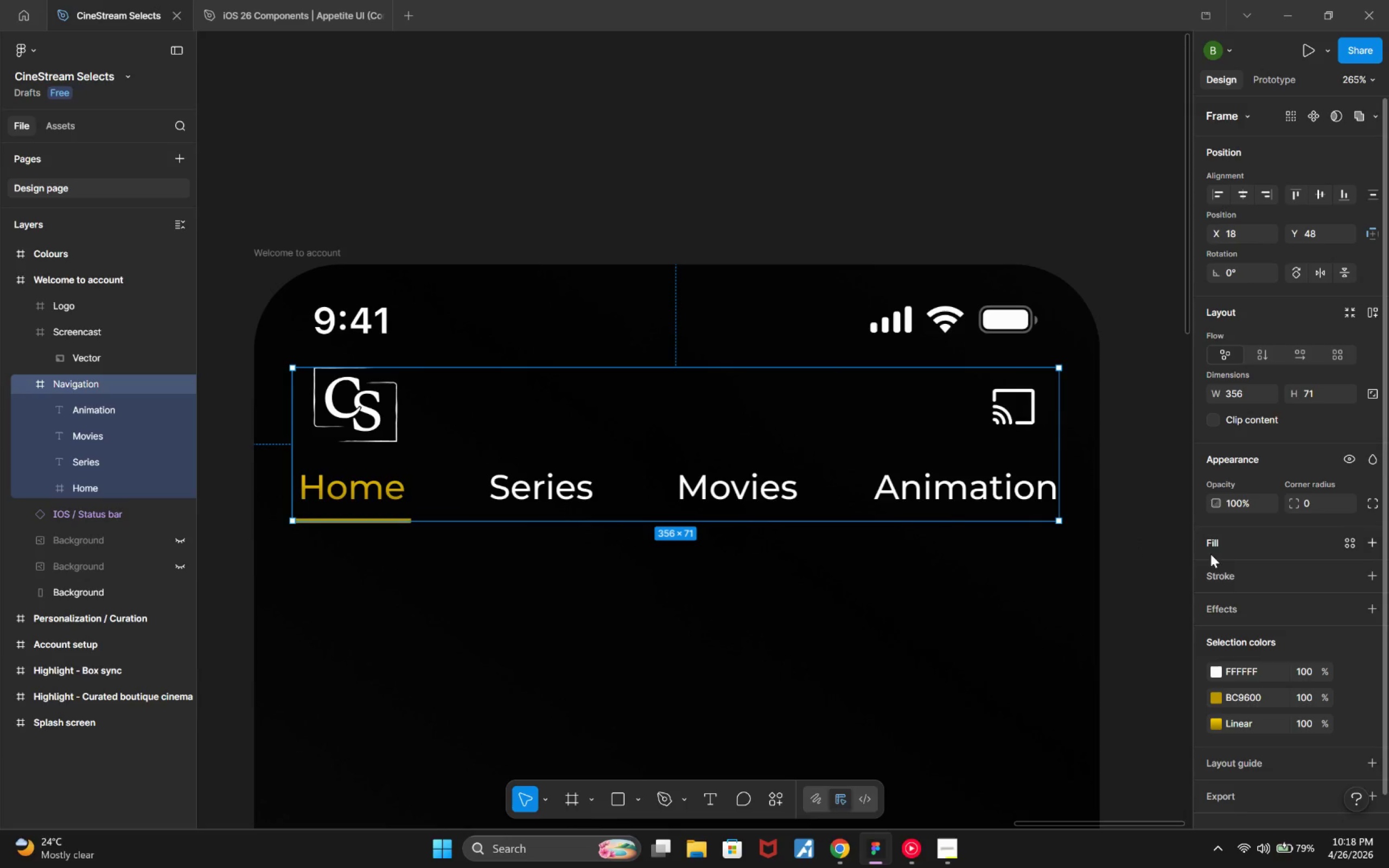 
left_click([1143, 528])
 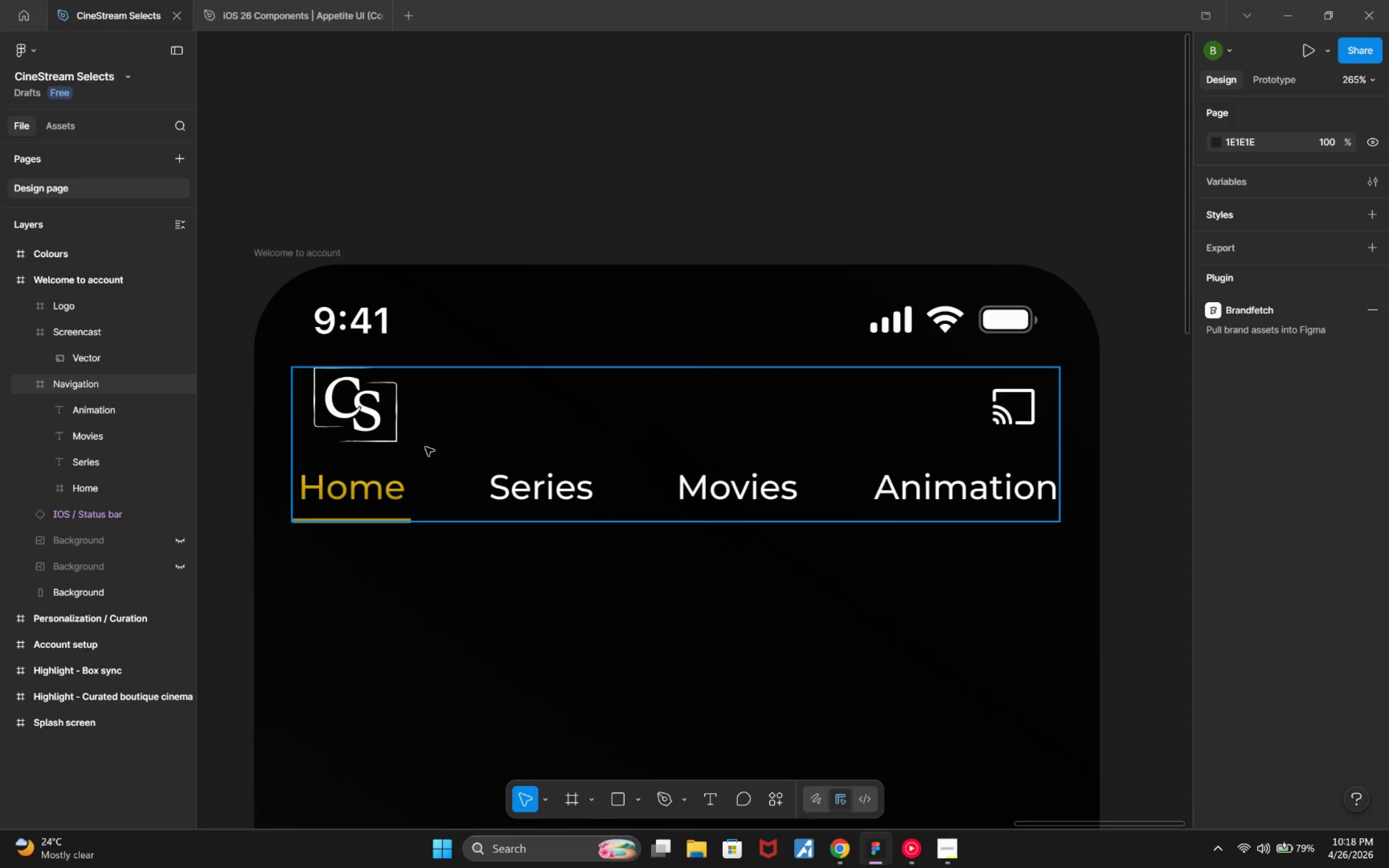 
wait(13.57)
 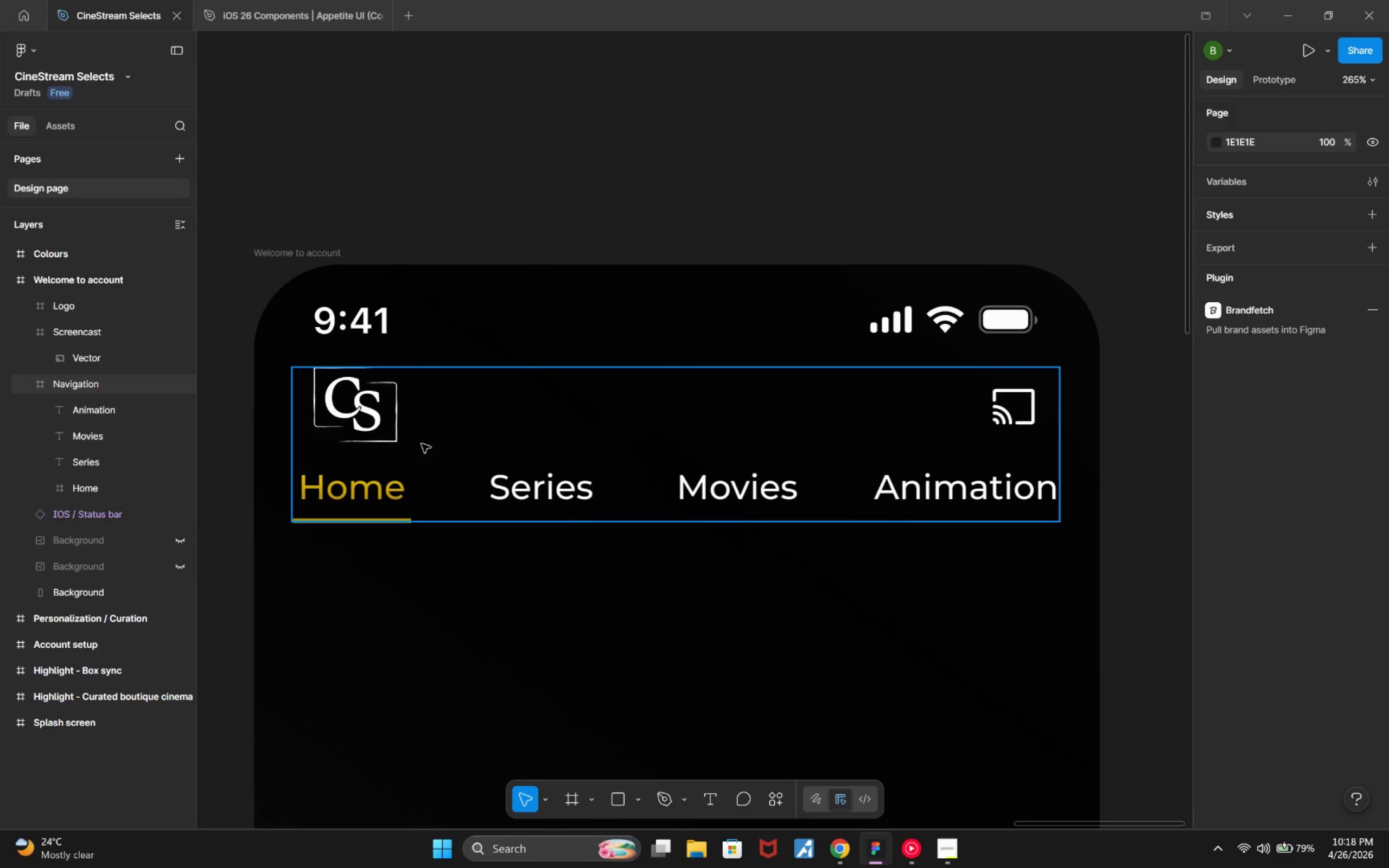 
key(Control+Z)
 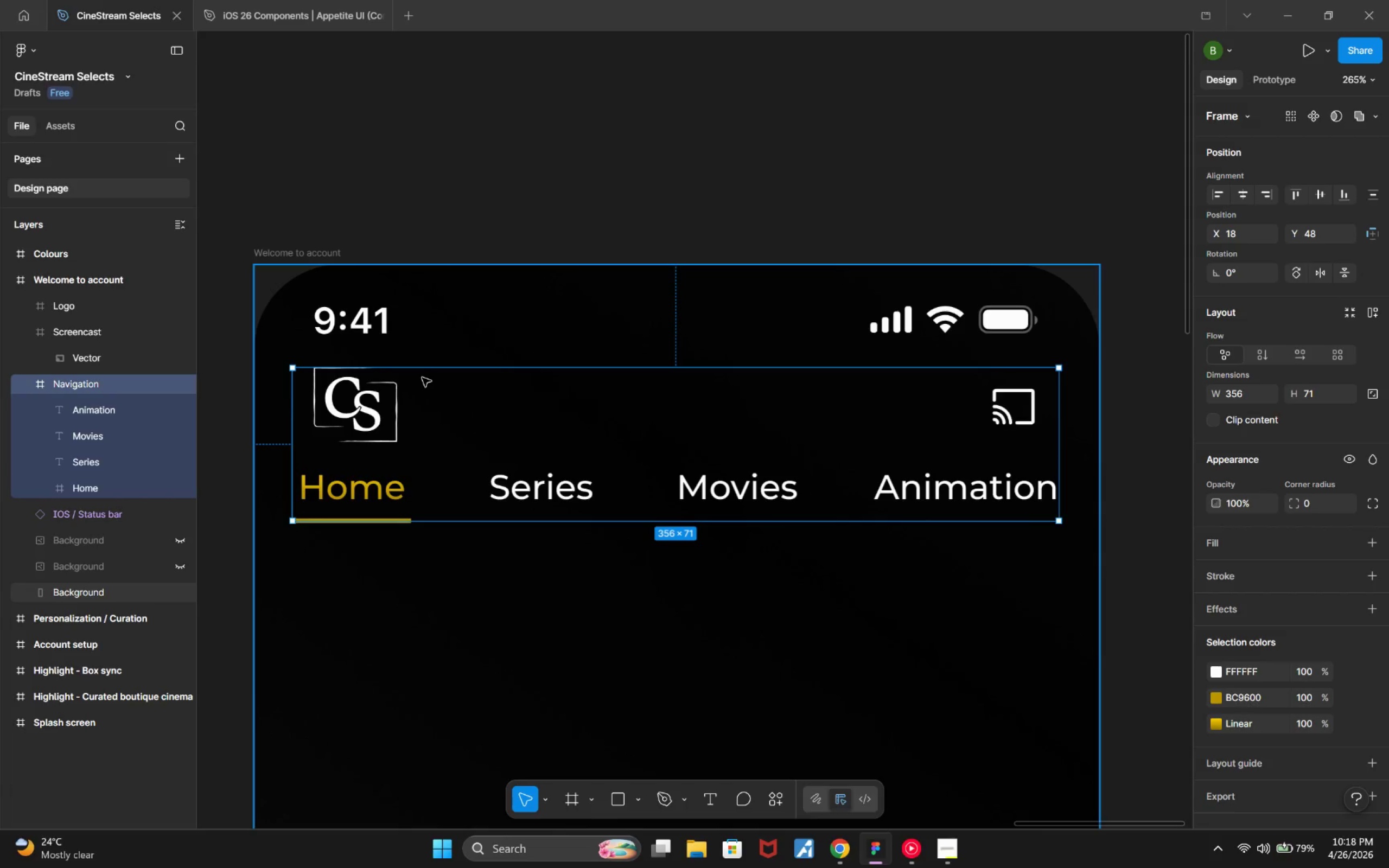 
key(Control+Z)
 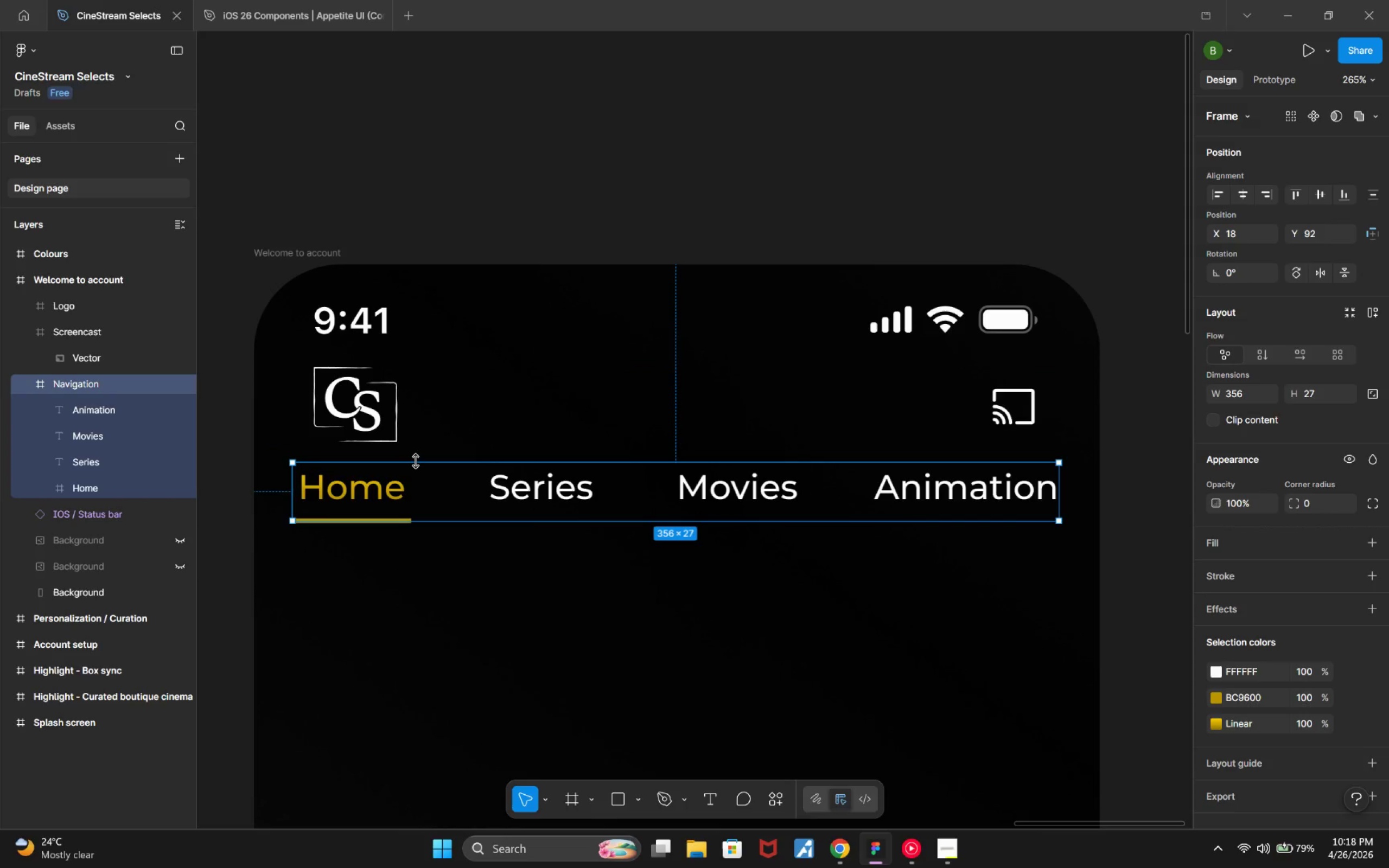 
wait(7.73)
 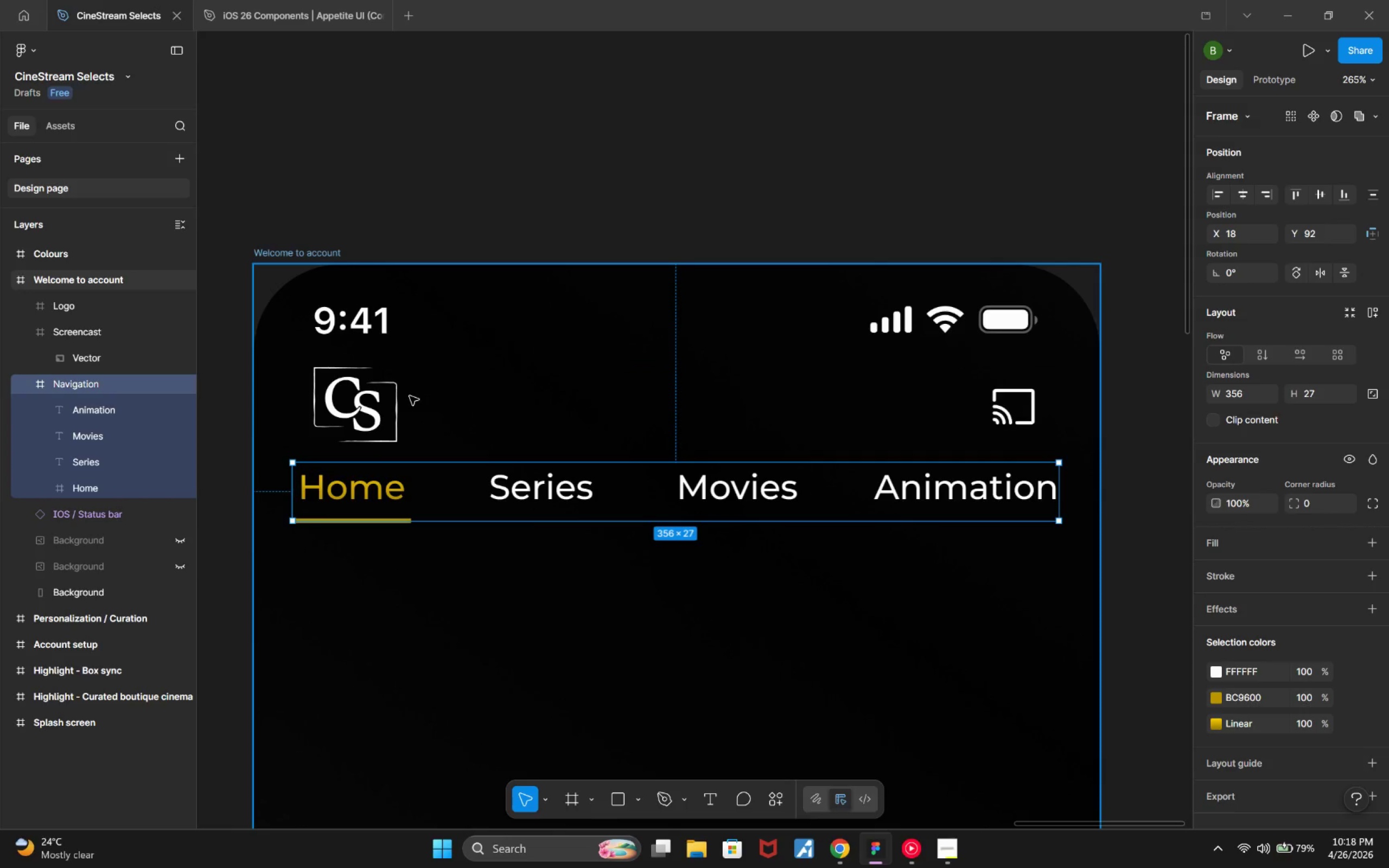 
hold_key(key=ControlLeft, duration=1.71)
left_click_drag(start_coordinate=[416, 461], to_coordinate=[408, 371])
 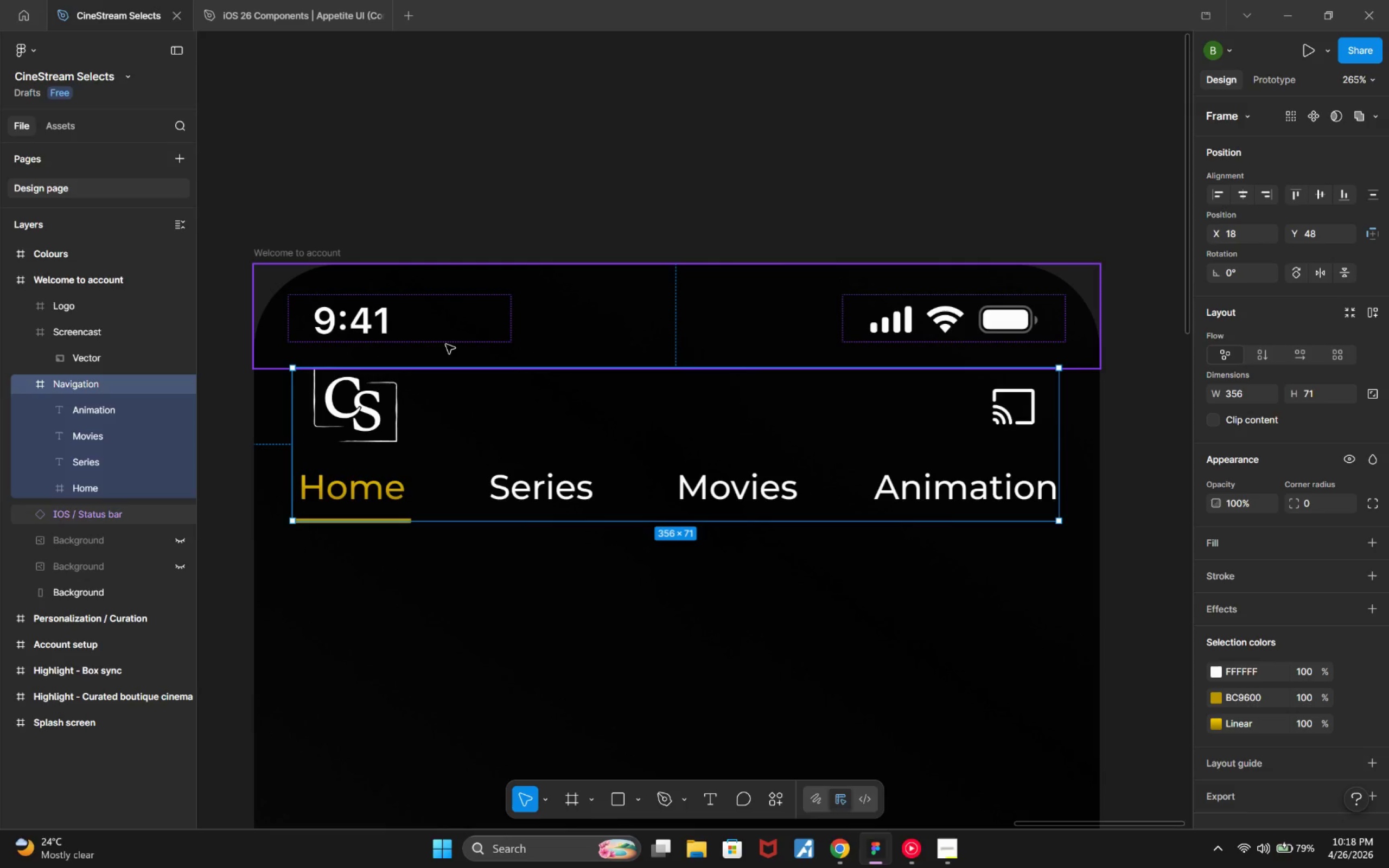 
key(Alt+AltLeft)
 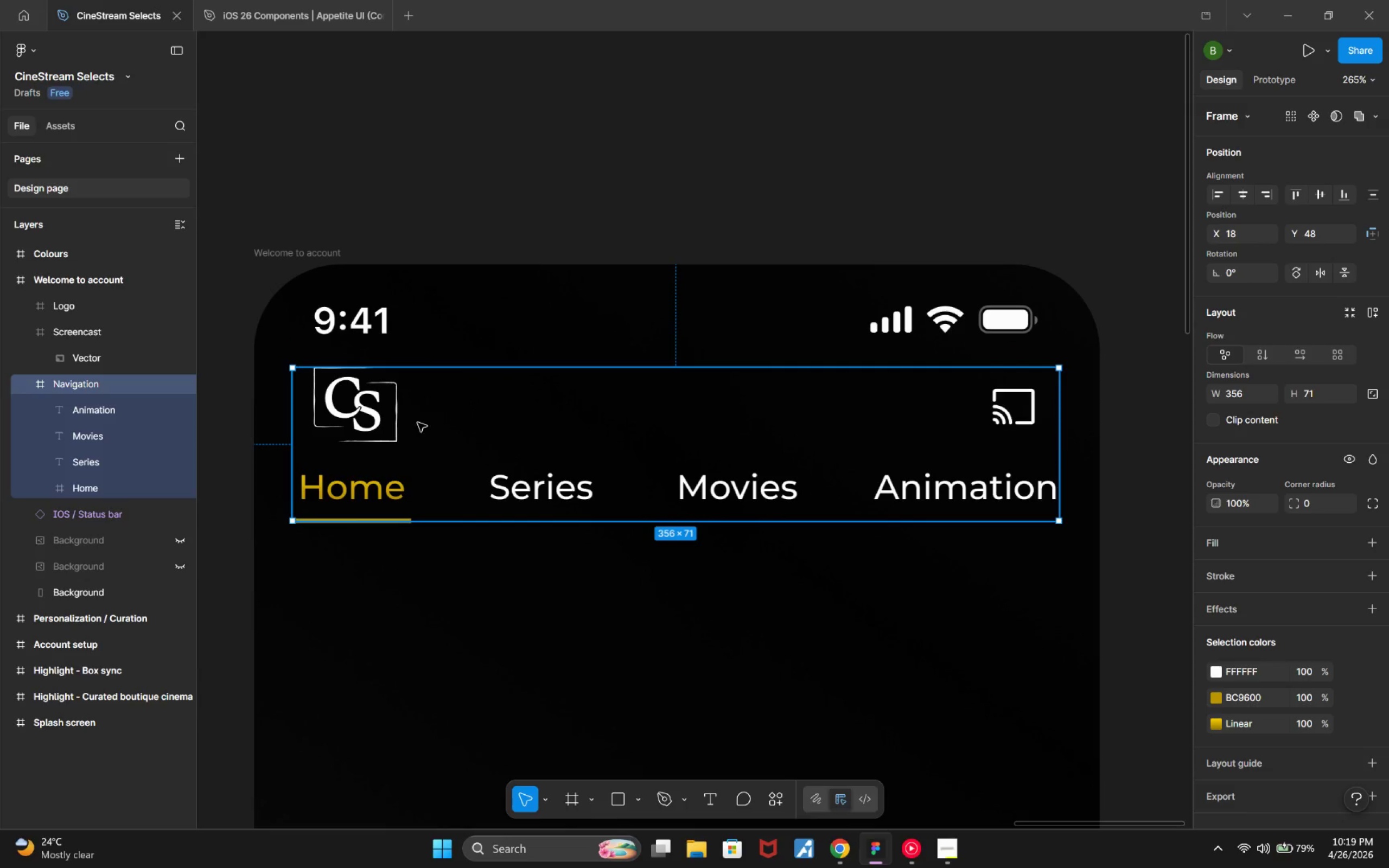 
left_click([384, 414])
 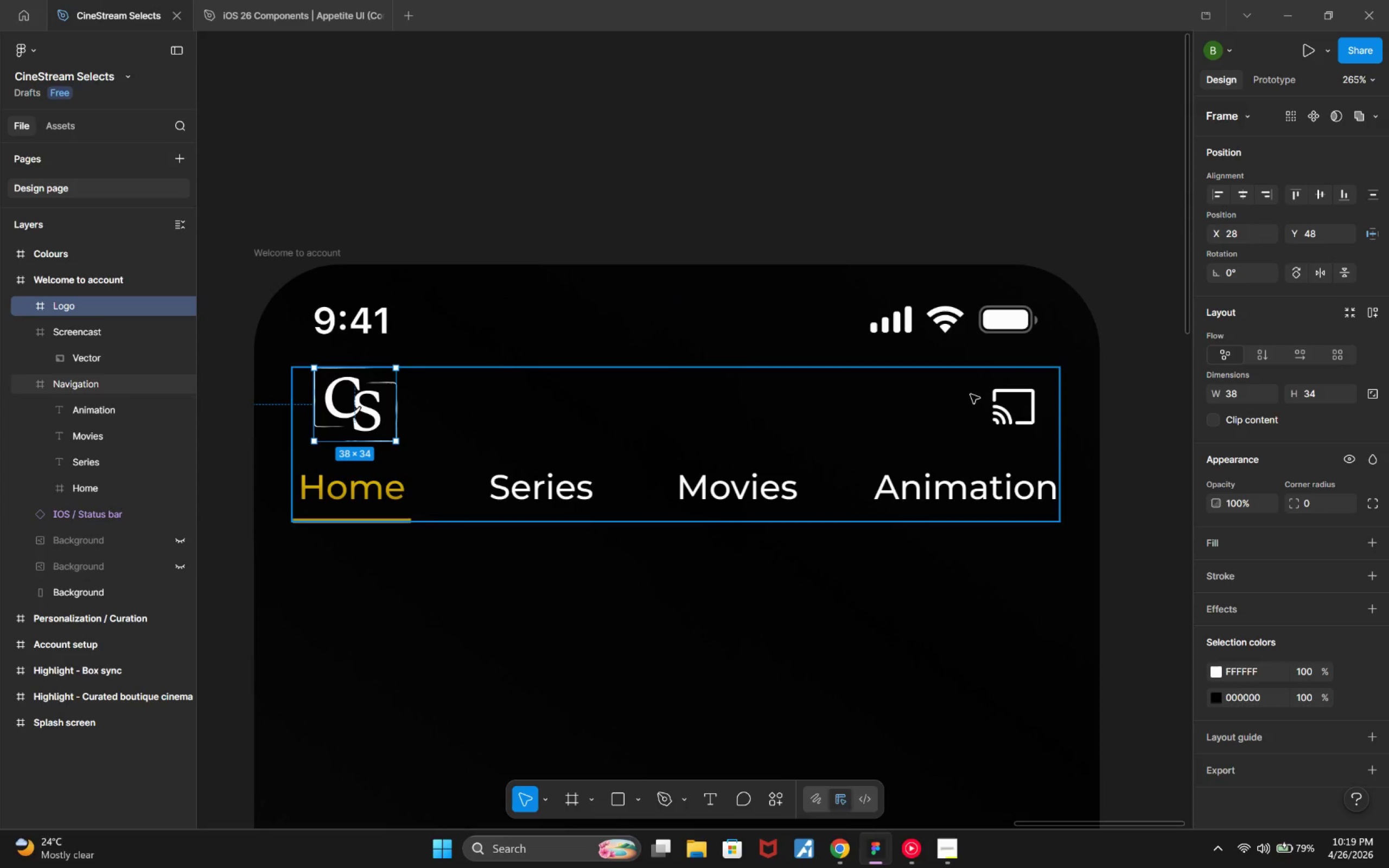 
hold_key(key=AltLeft, duration=3.16)
 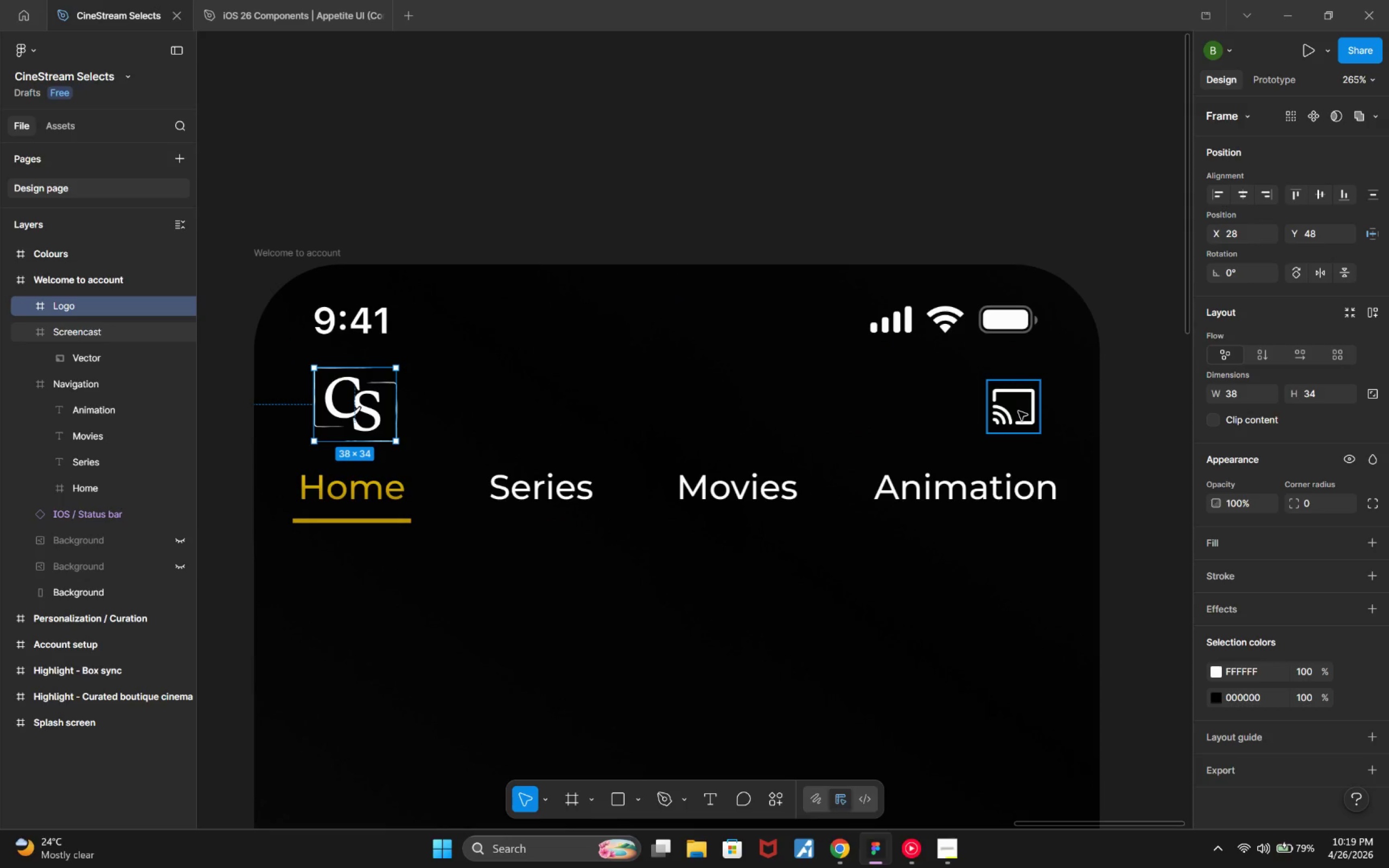 
left_click([1018, 411])
 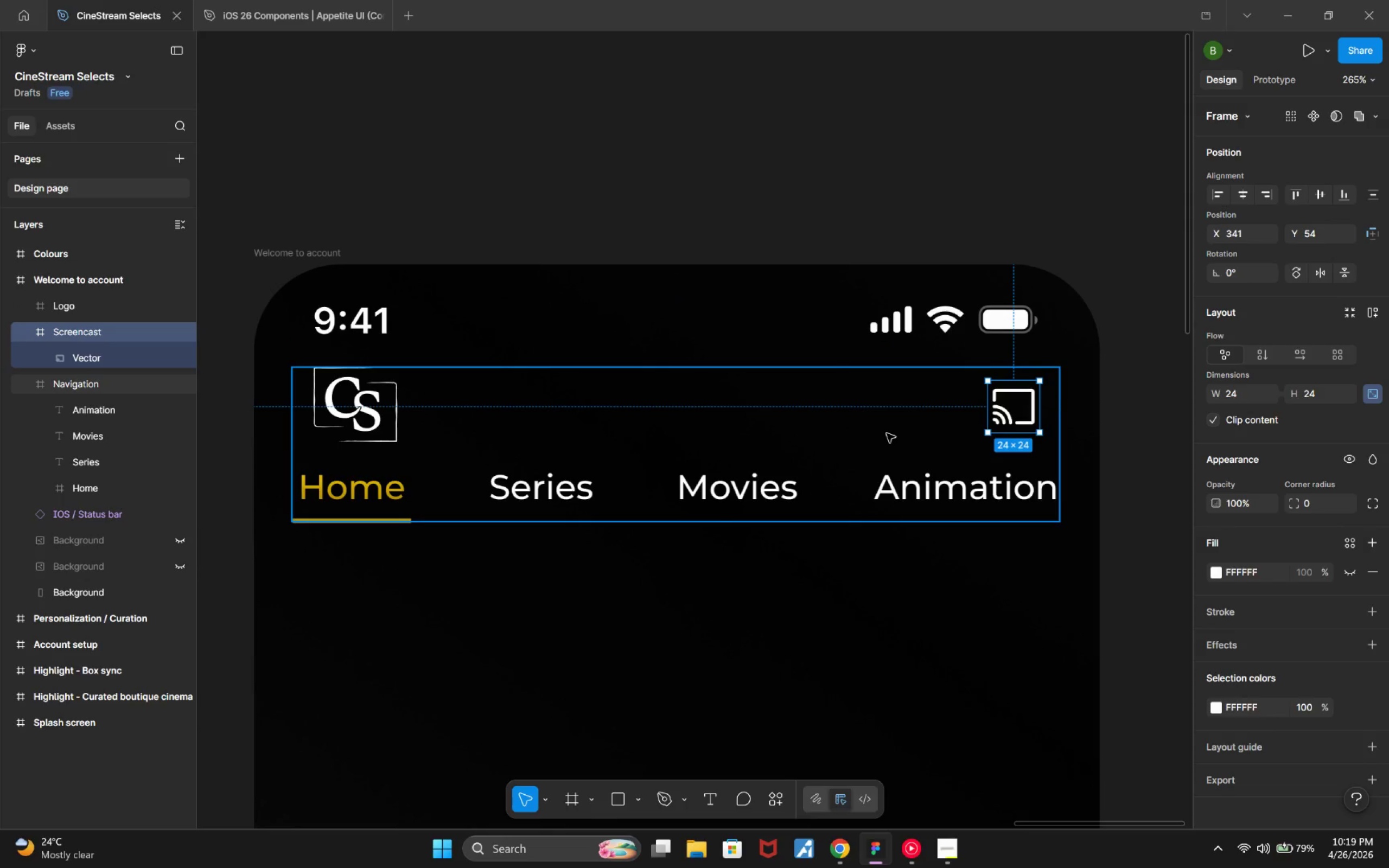 
key(ArrowUp)
 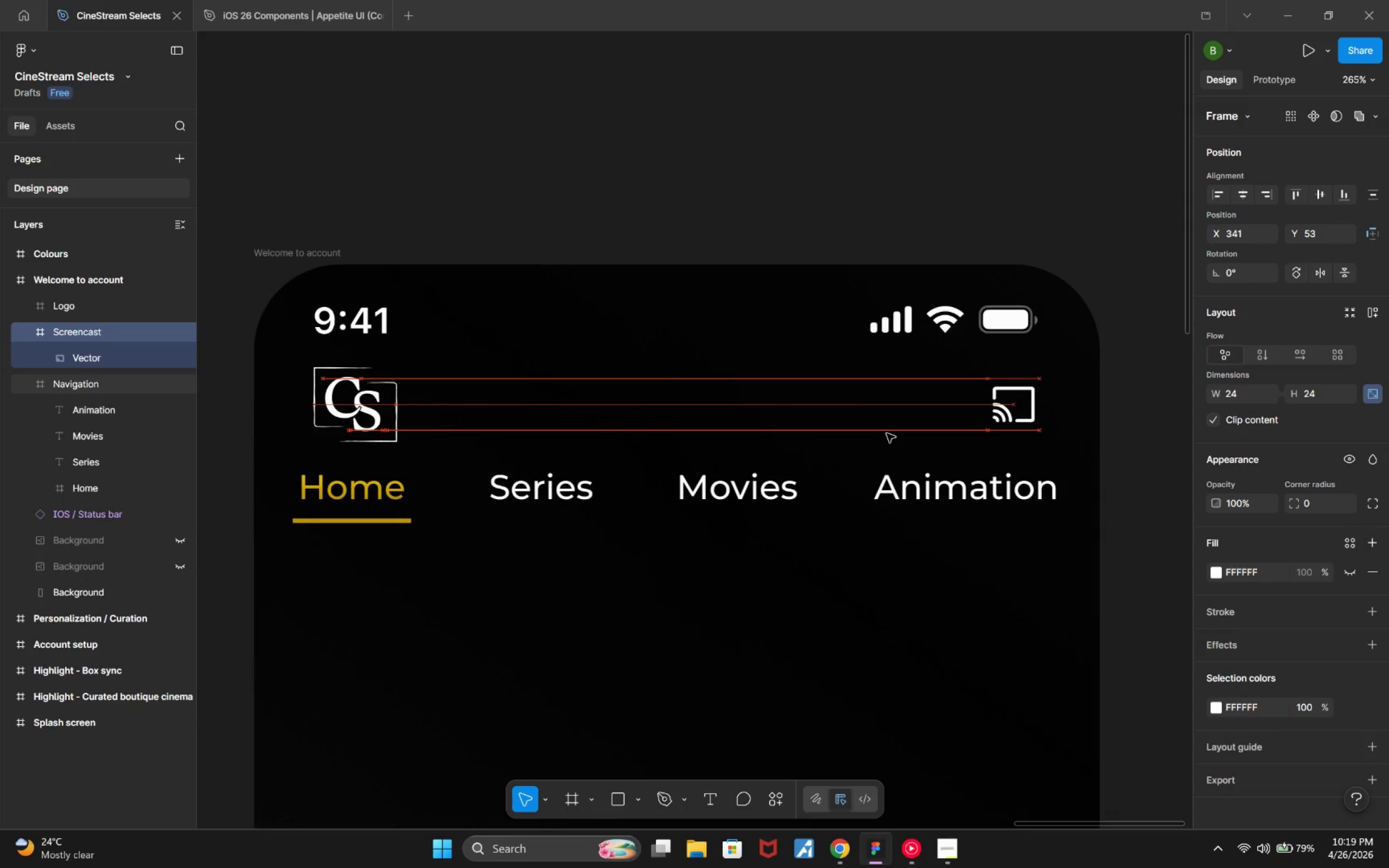 
key(ArrowUp)
 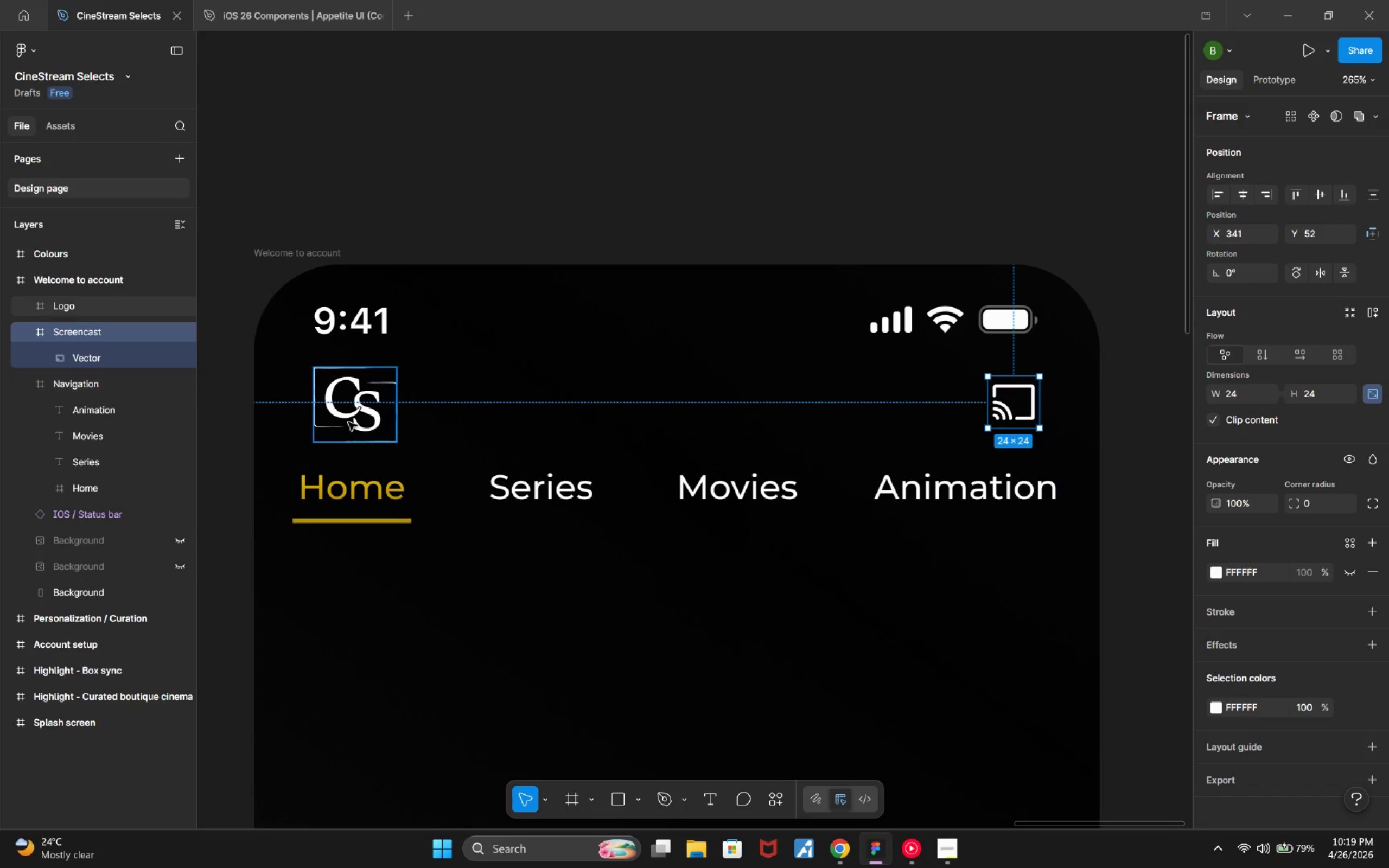 
hold_key(key=AltLeft, duration=0.78)
 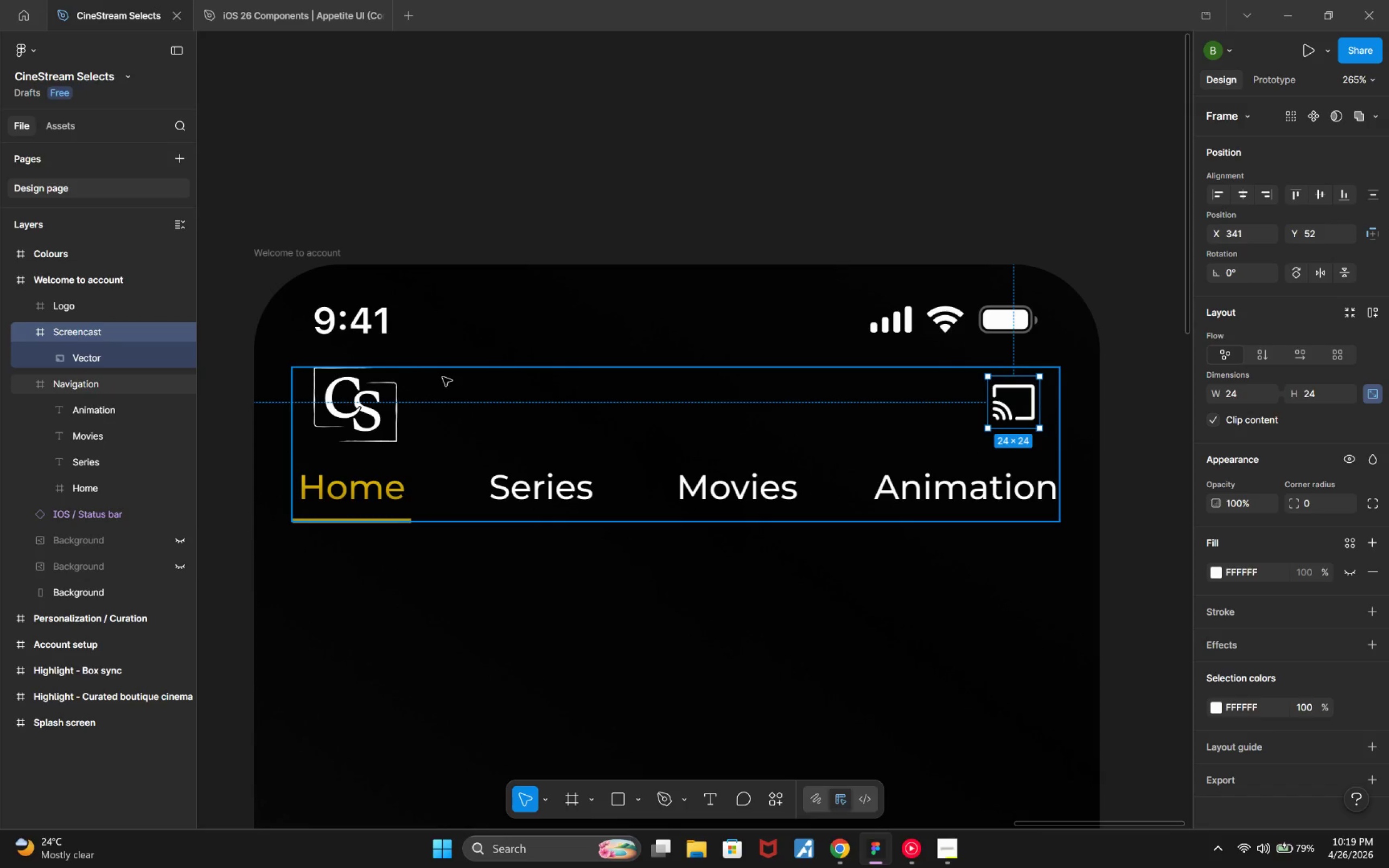 
left_click([379, 408])
 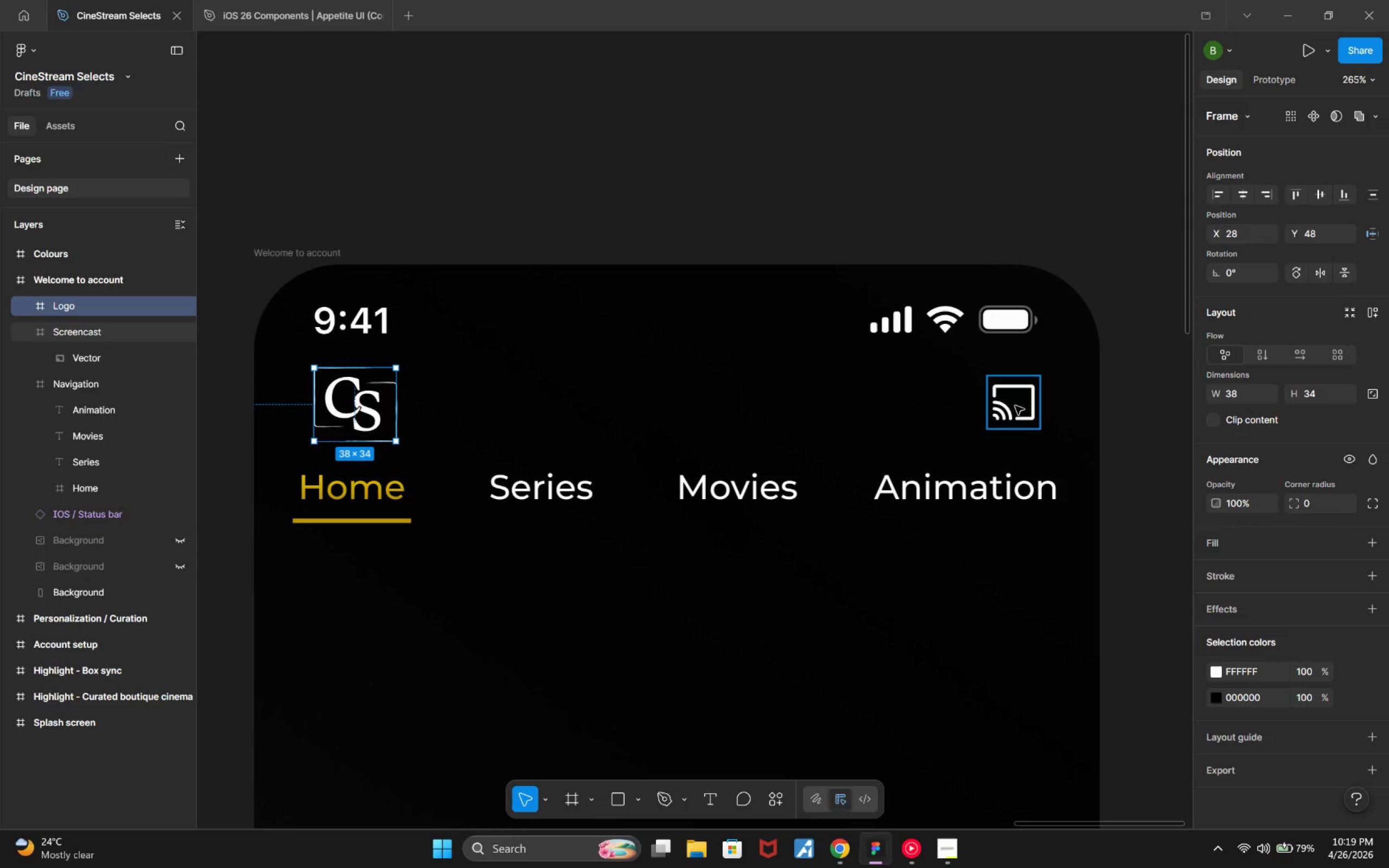 
hold_key(key=AltLeft, duration=1.82)
 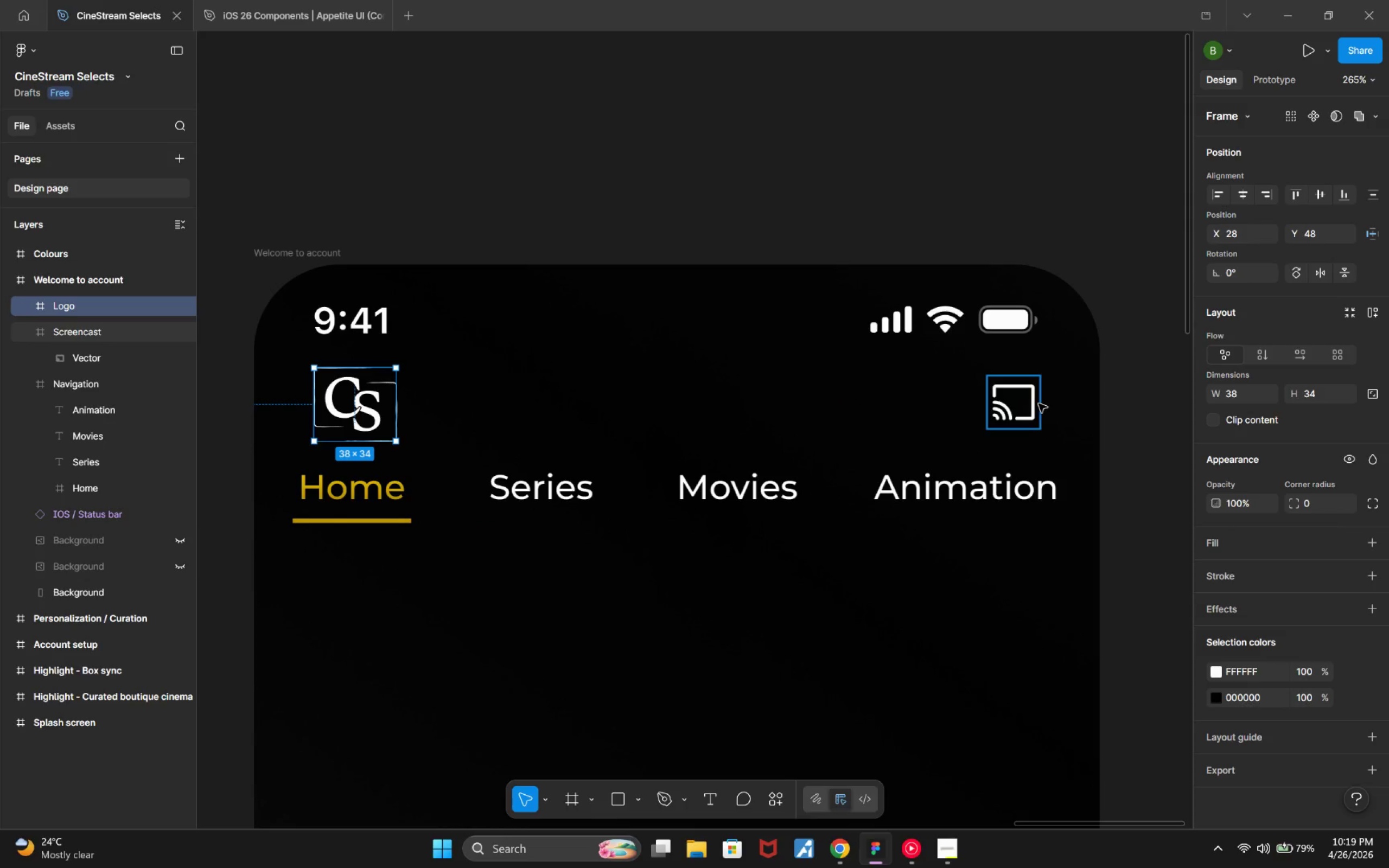 
left_click([1038, 404])
 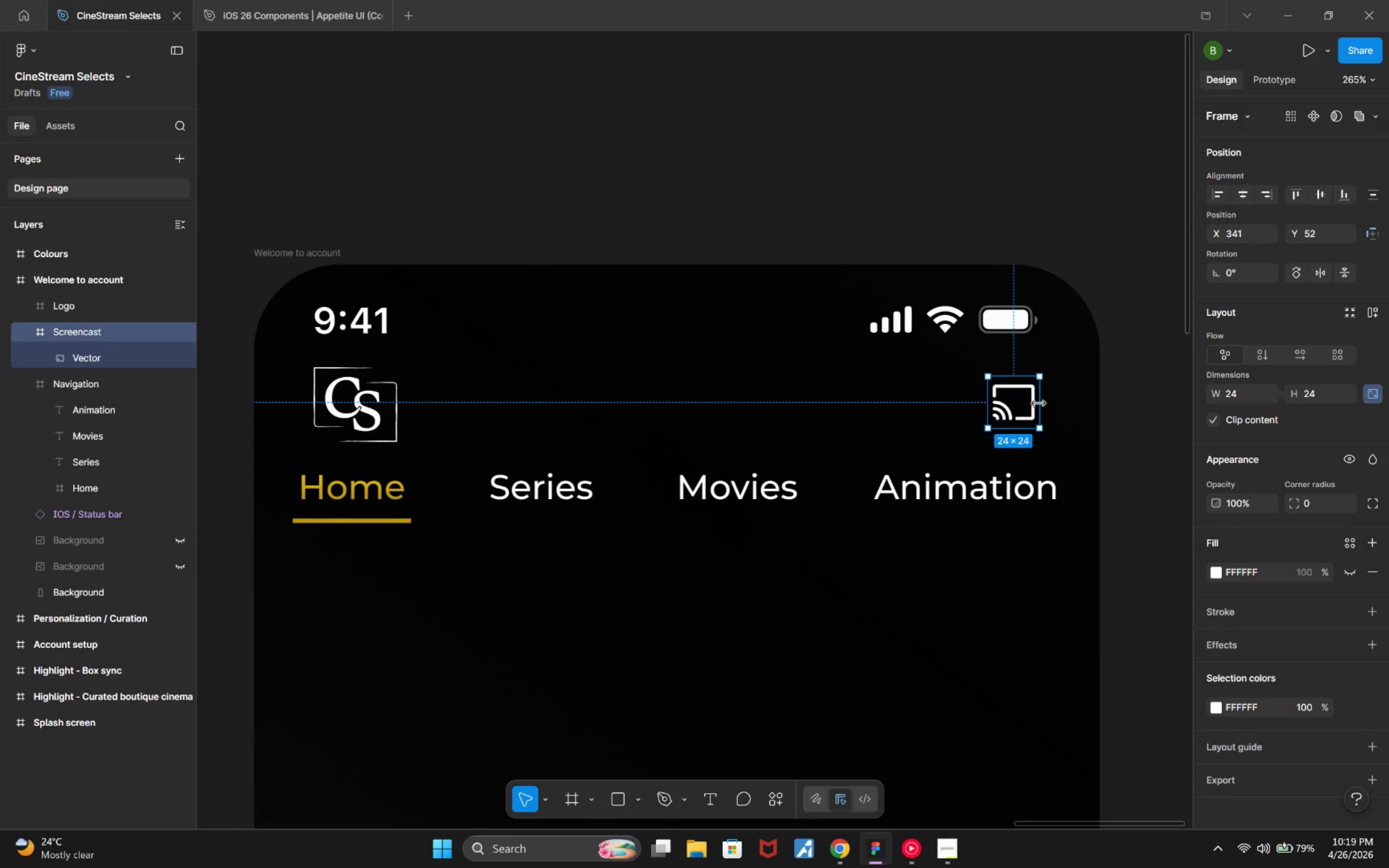 
key(ArrowDown)
 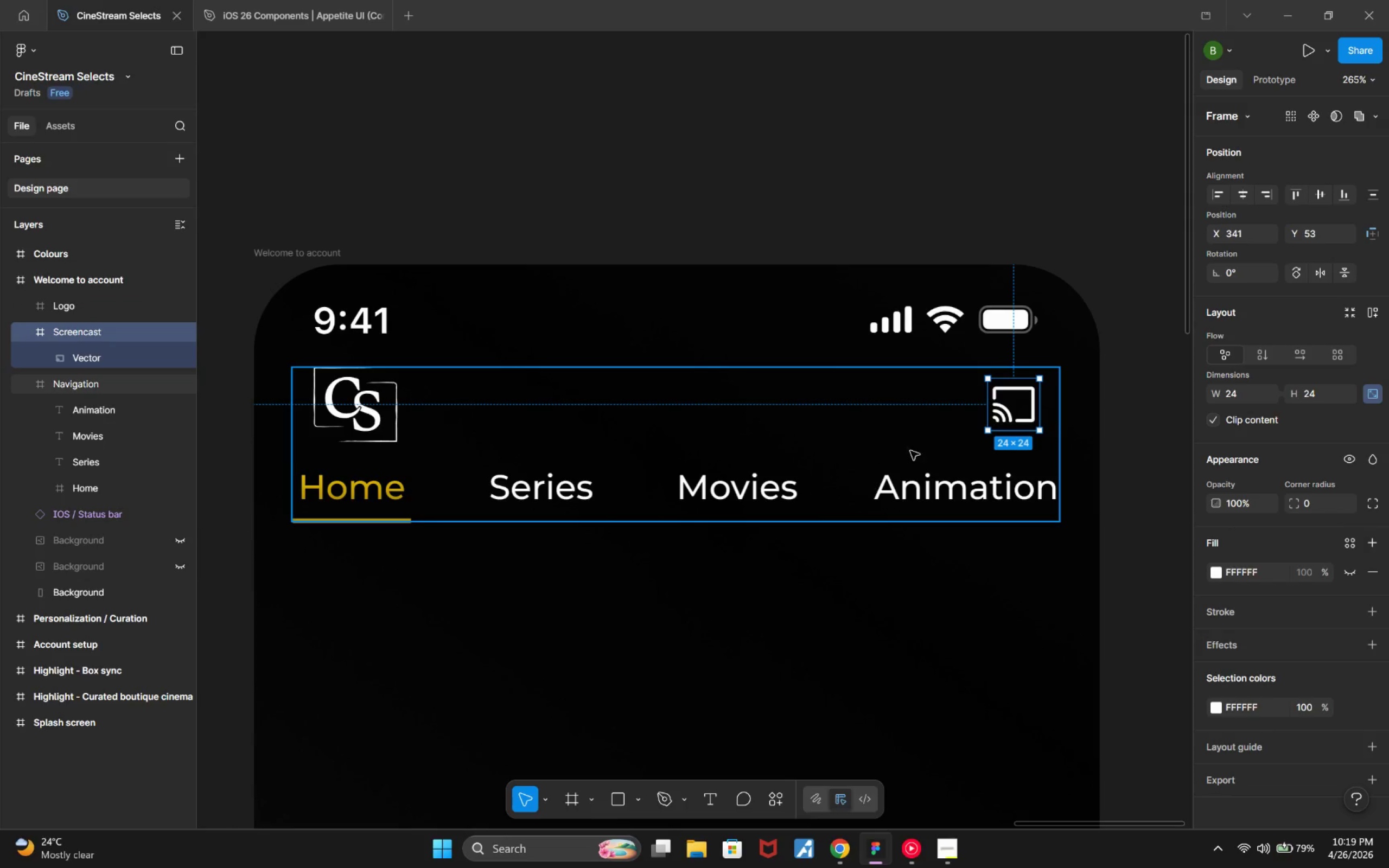 
left_click([1149, 494])